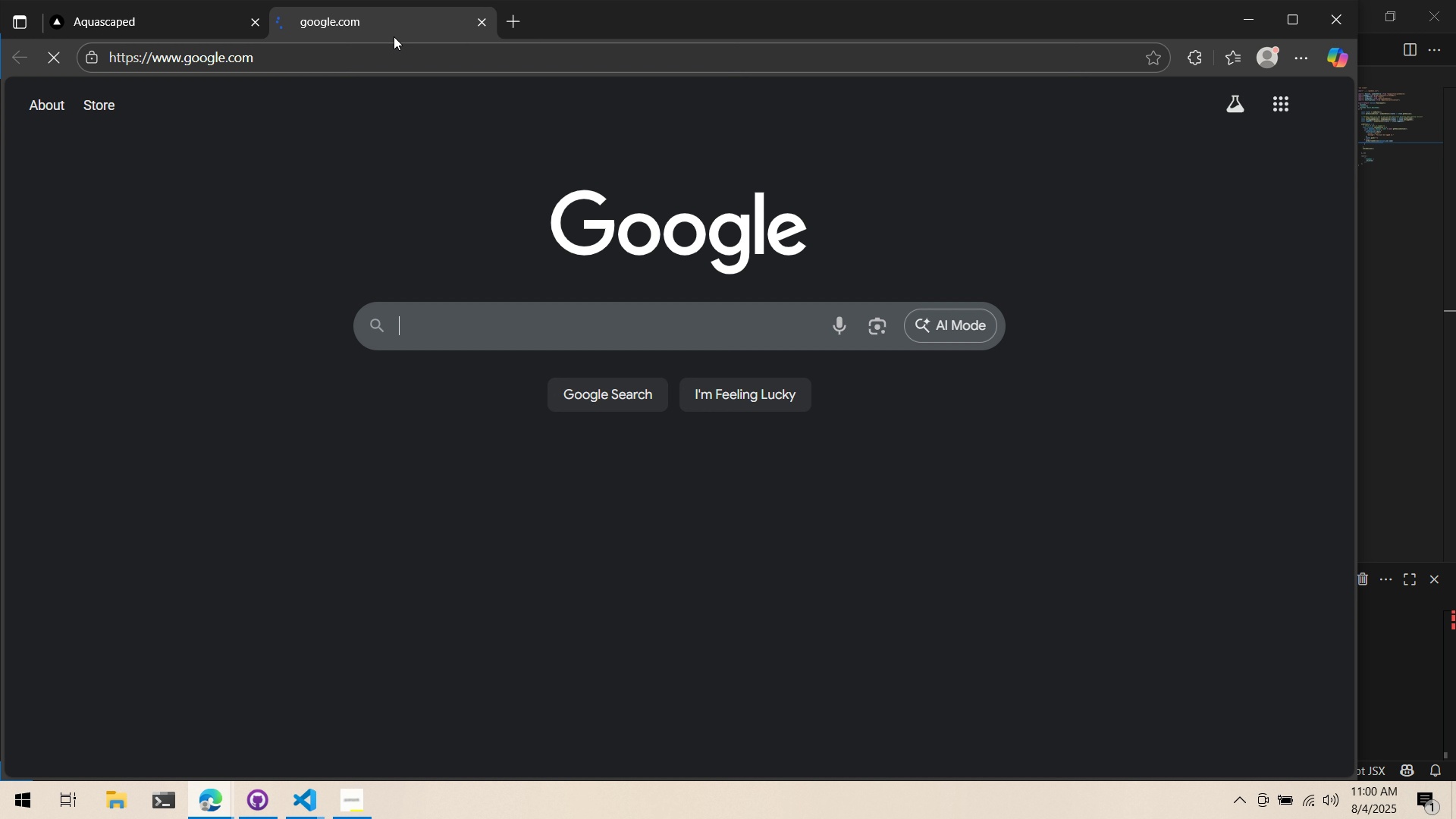 
left_click([283, 23])
 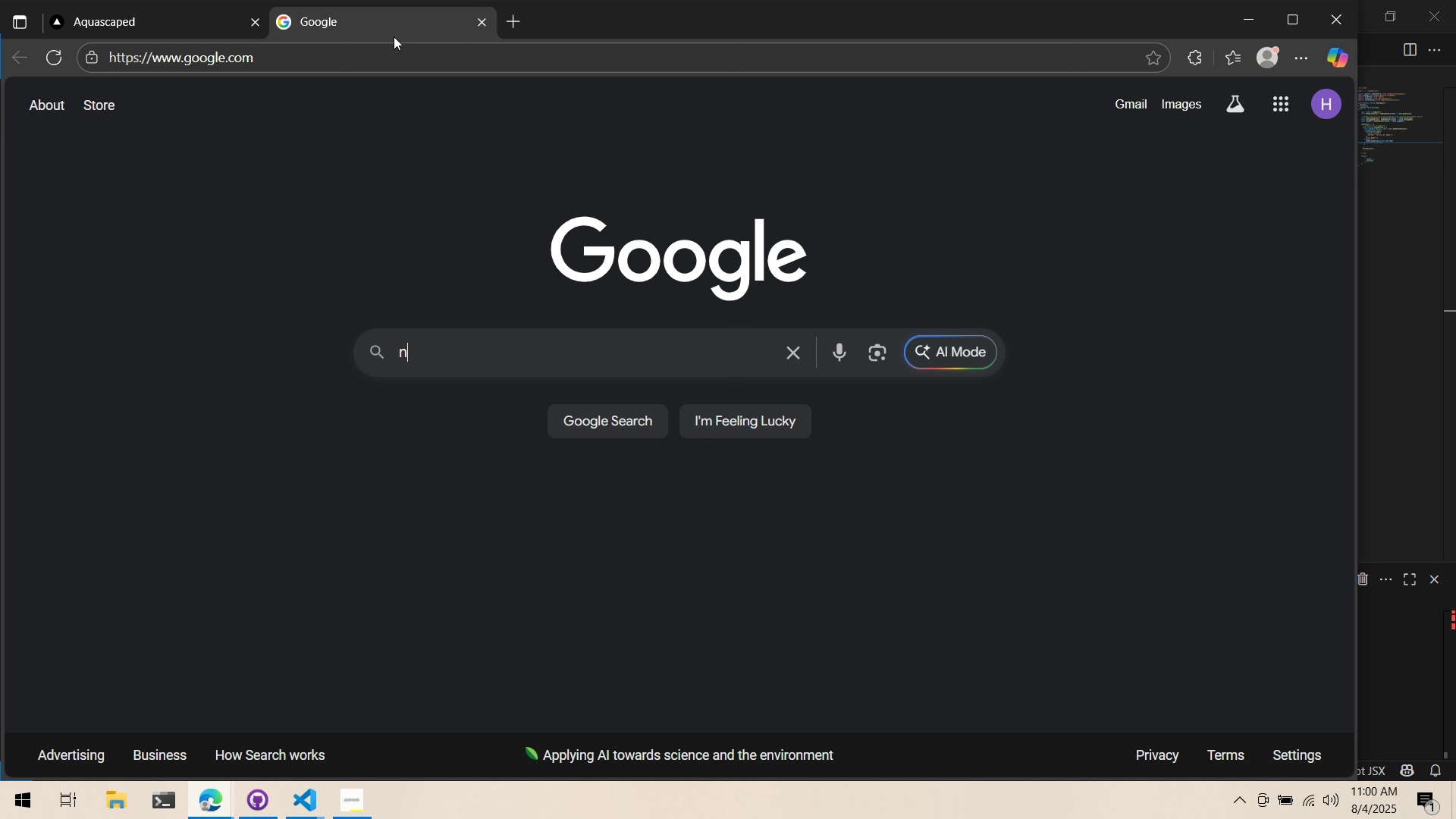 
type(next js )
 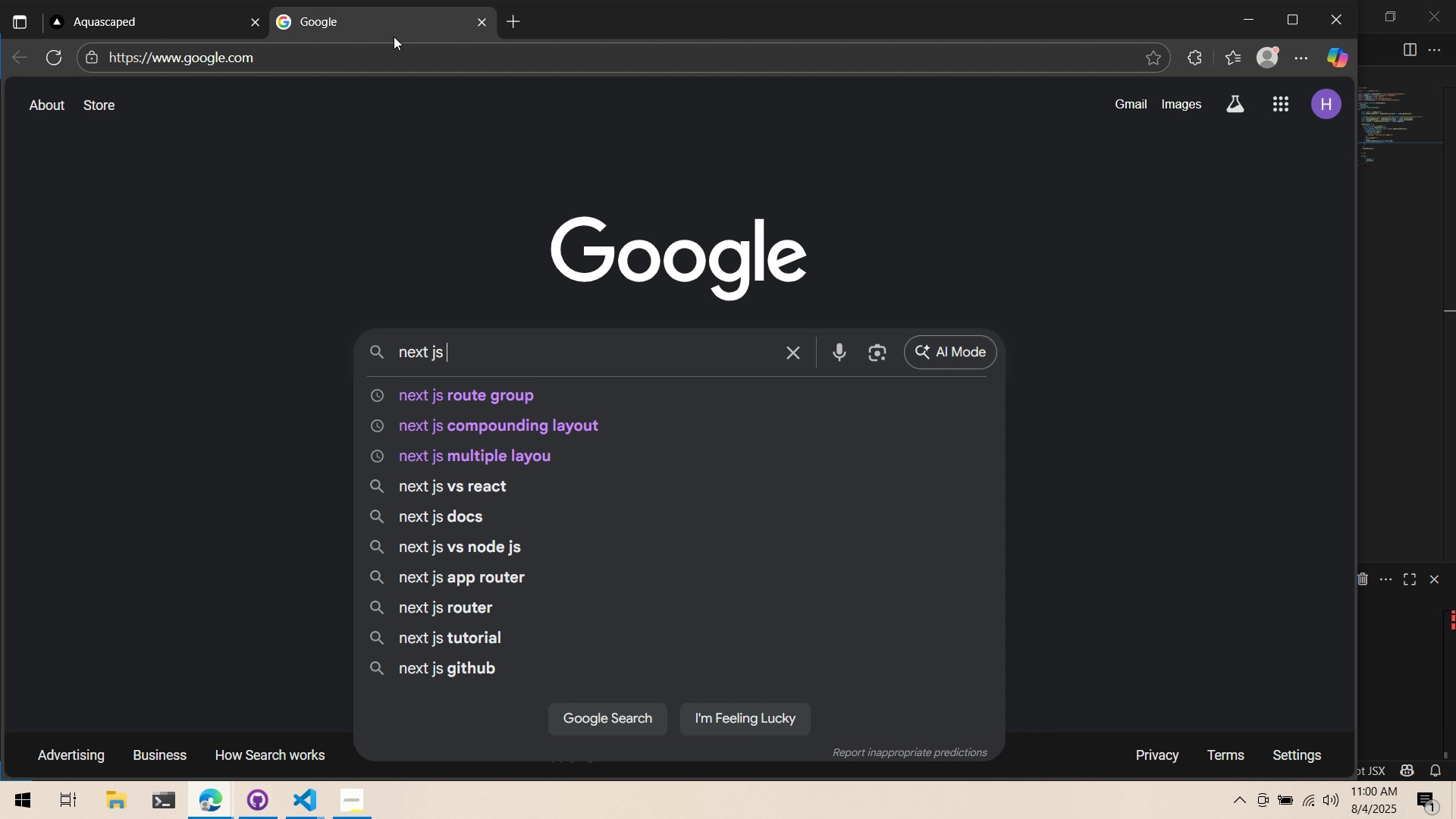 
wait(7.01)
 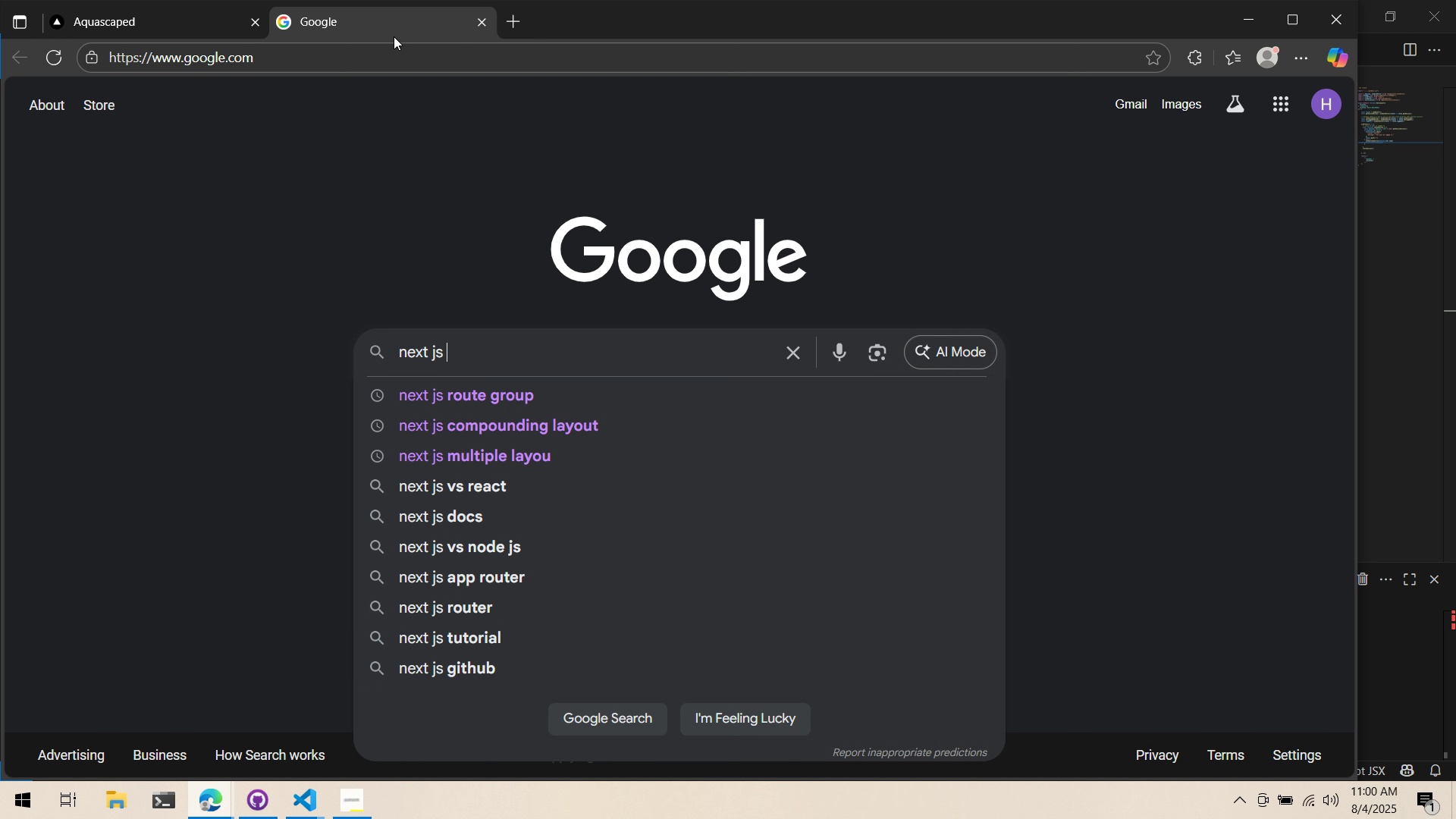 
type(dont use parent l)
 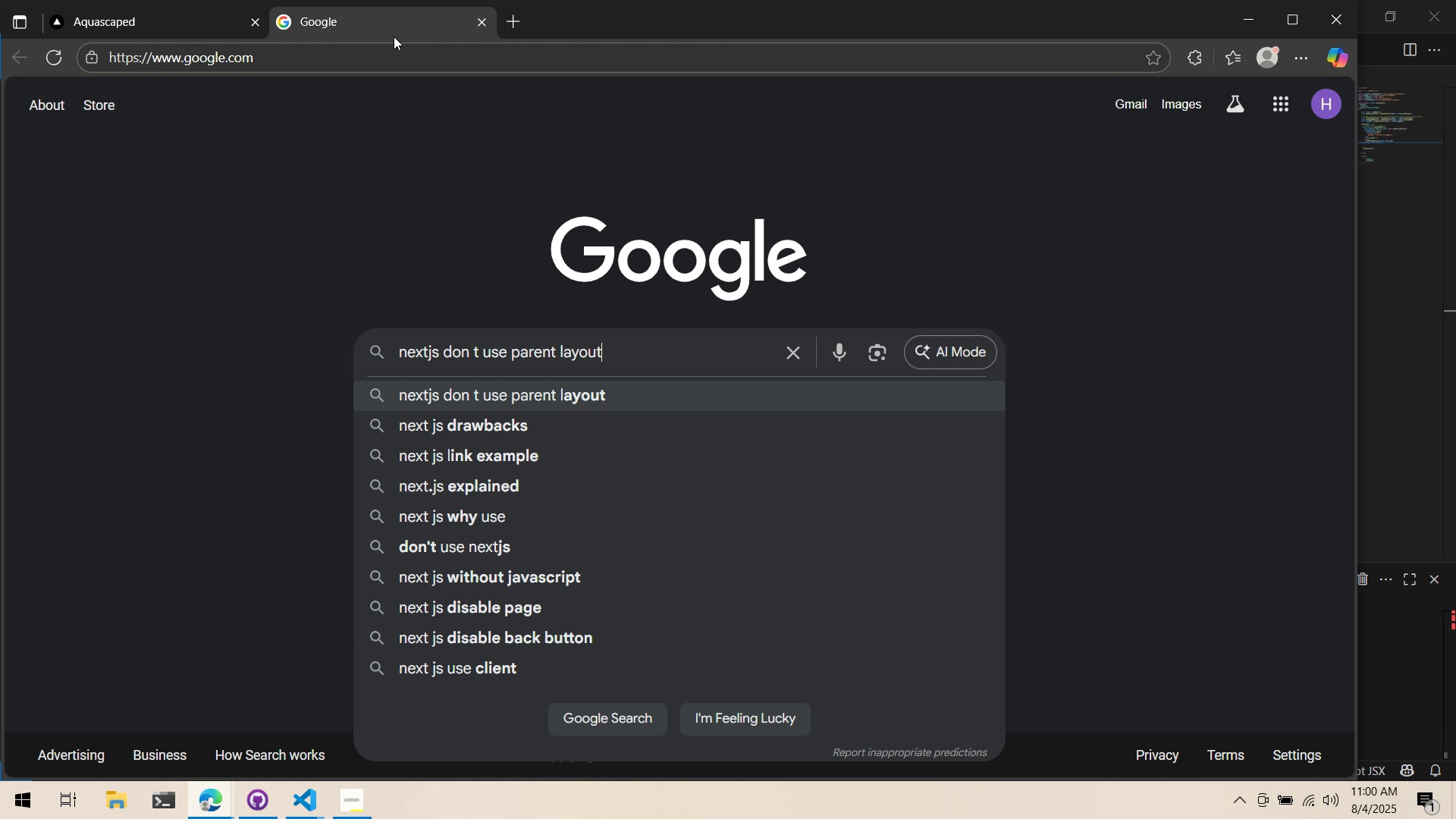 
key(ArrowDown)
 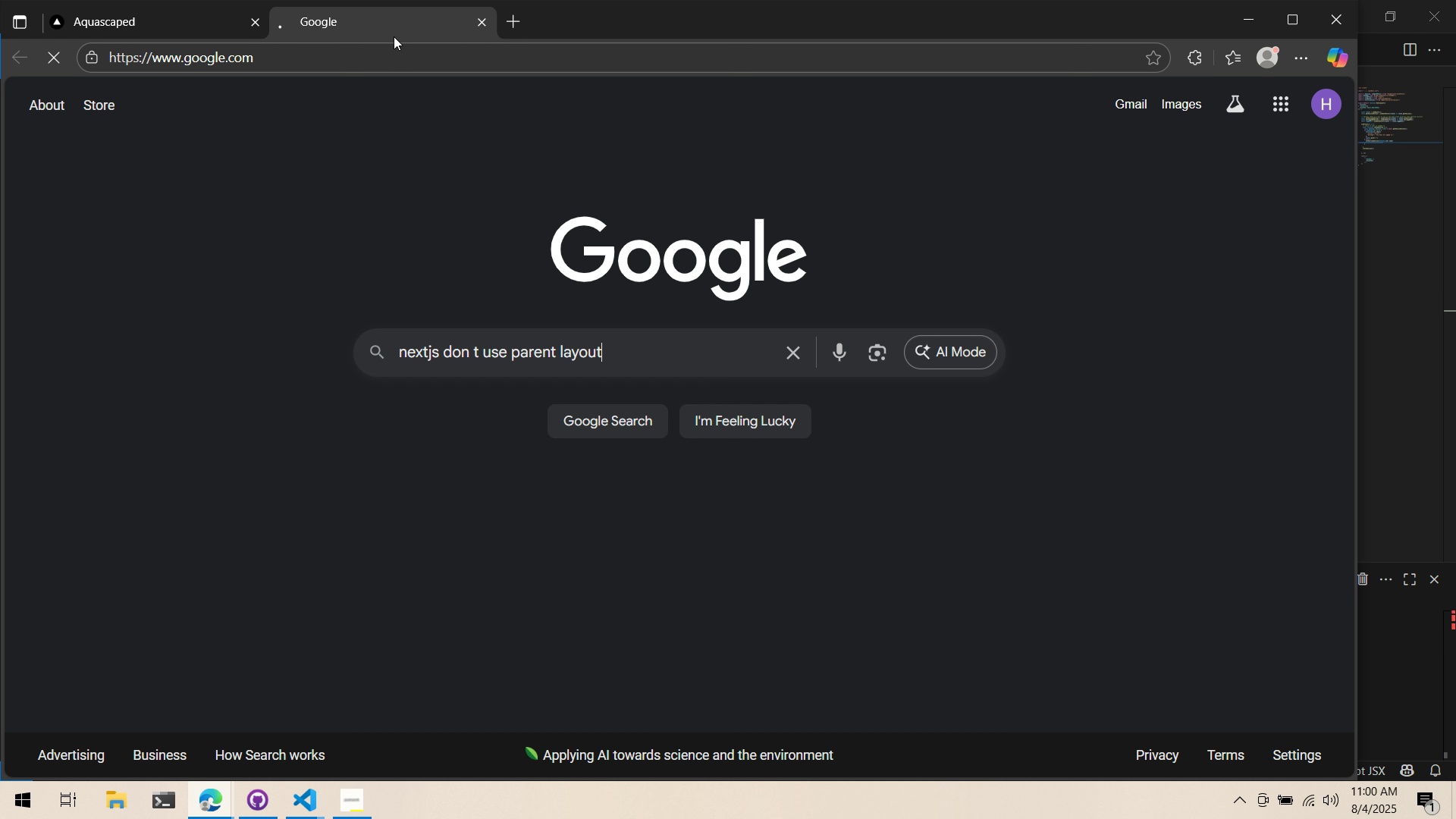 
key(Enter)
 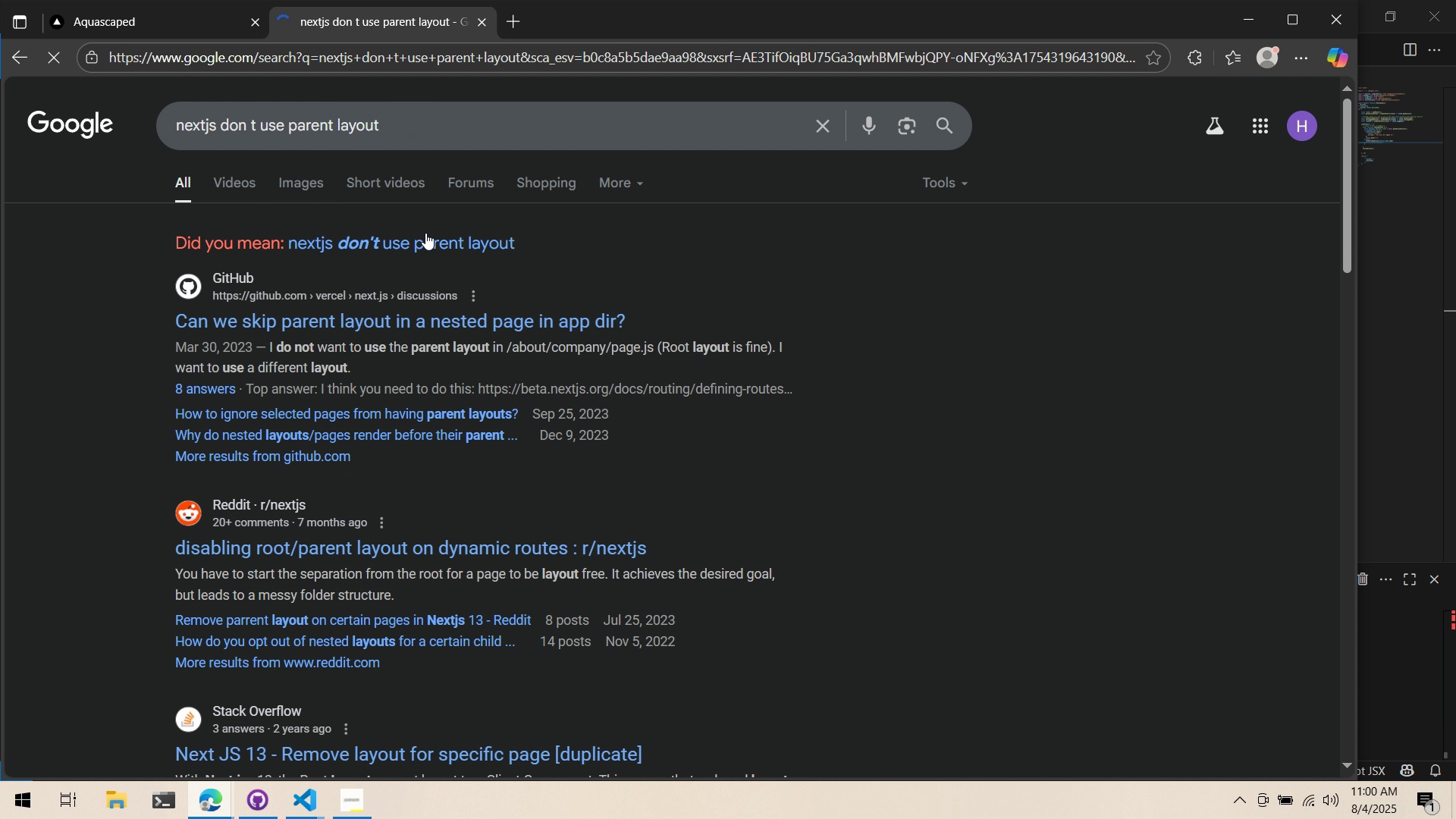 
left_click([435, 238])
 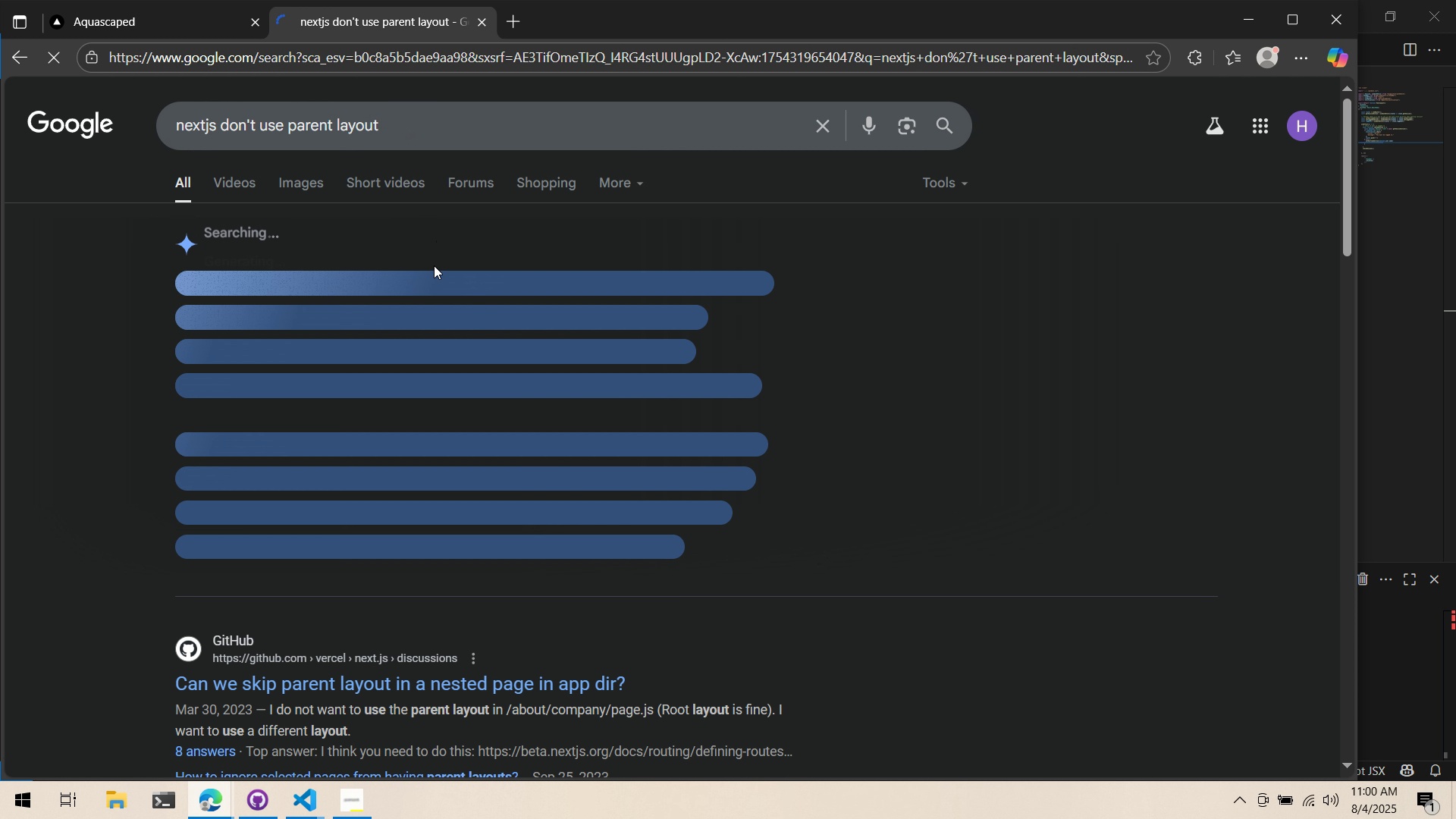 
scroll: coordinate [515, 388], scroll_direction: down, amount: 4.0
 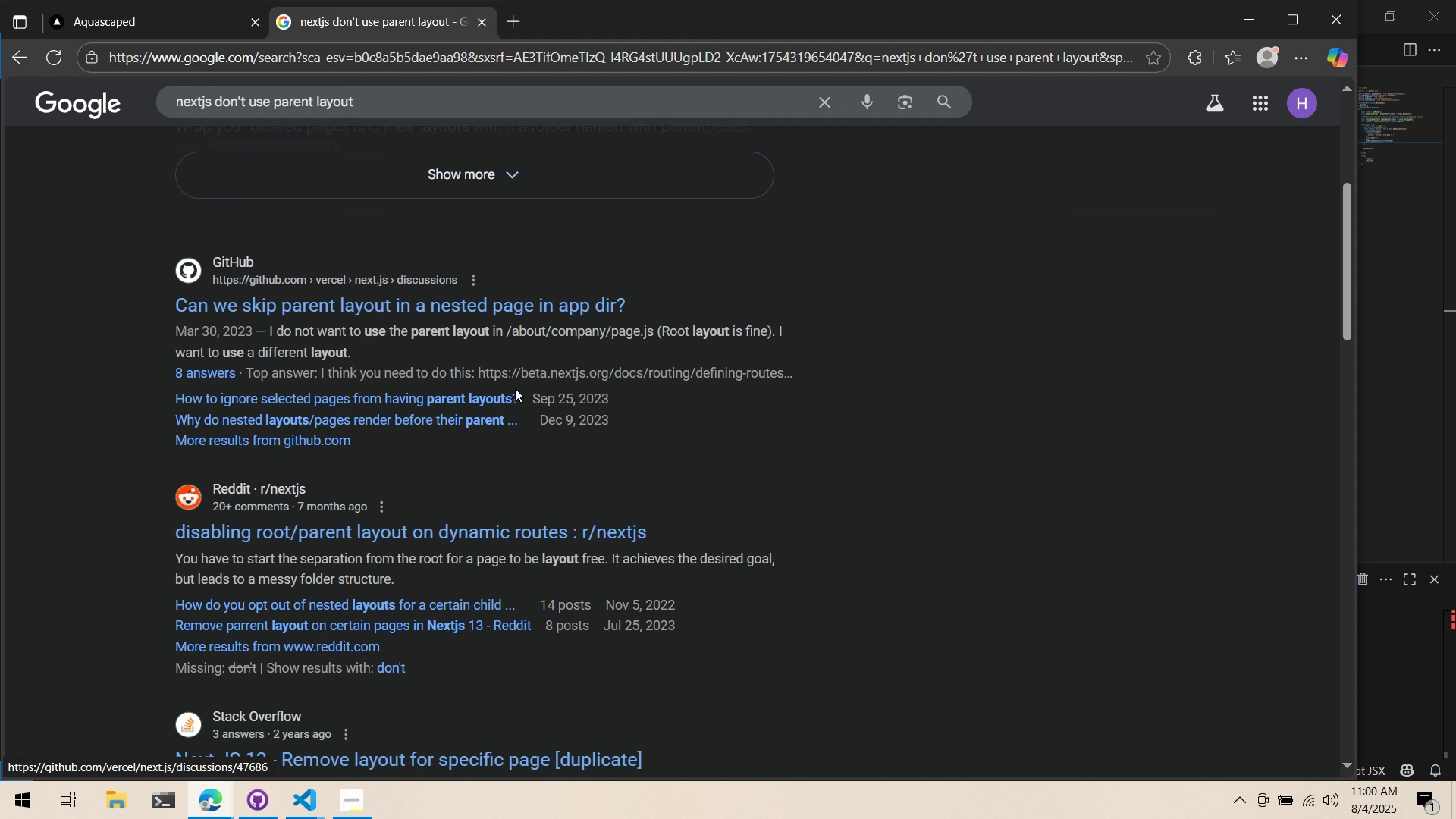 
left_click([515, 388])
 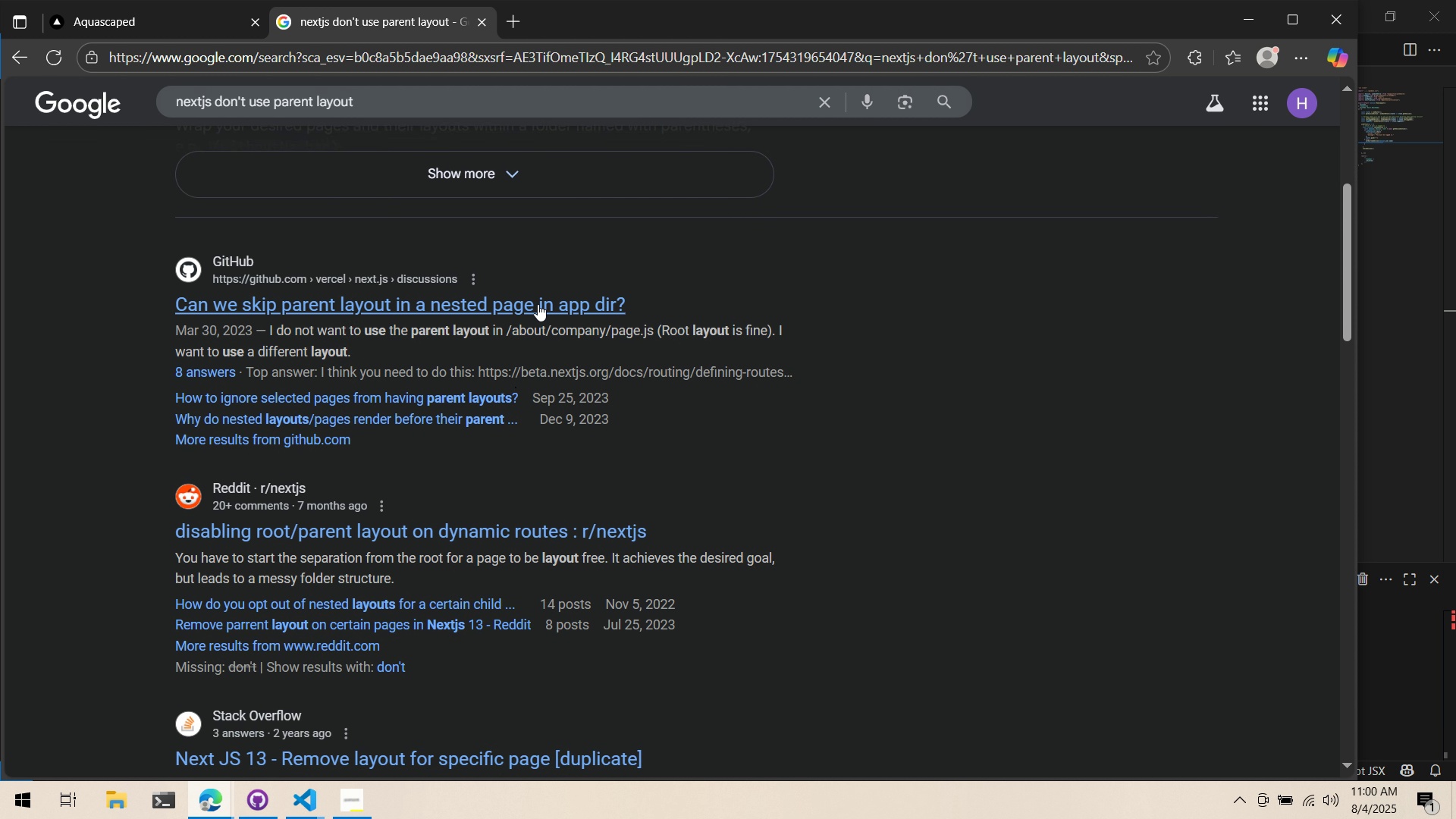 
left_click([538, 304])
 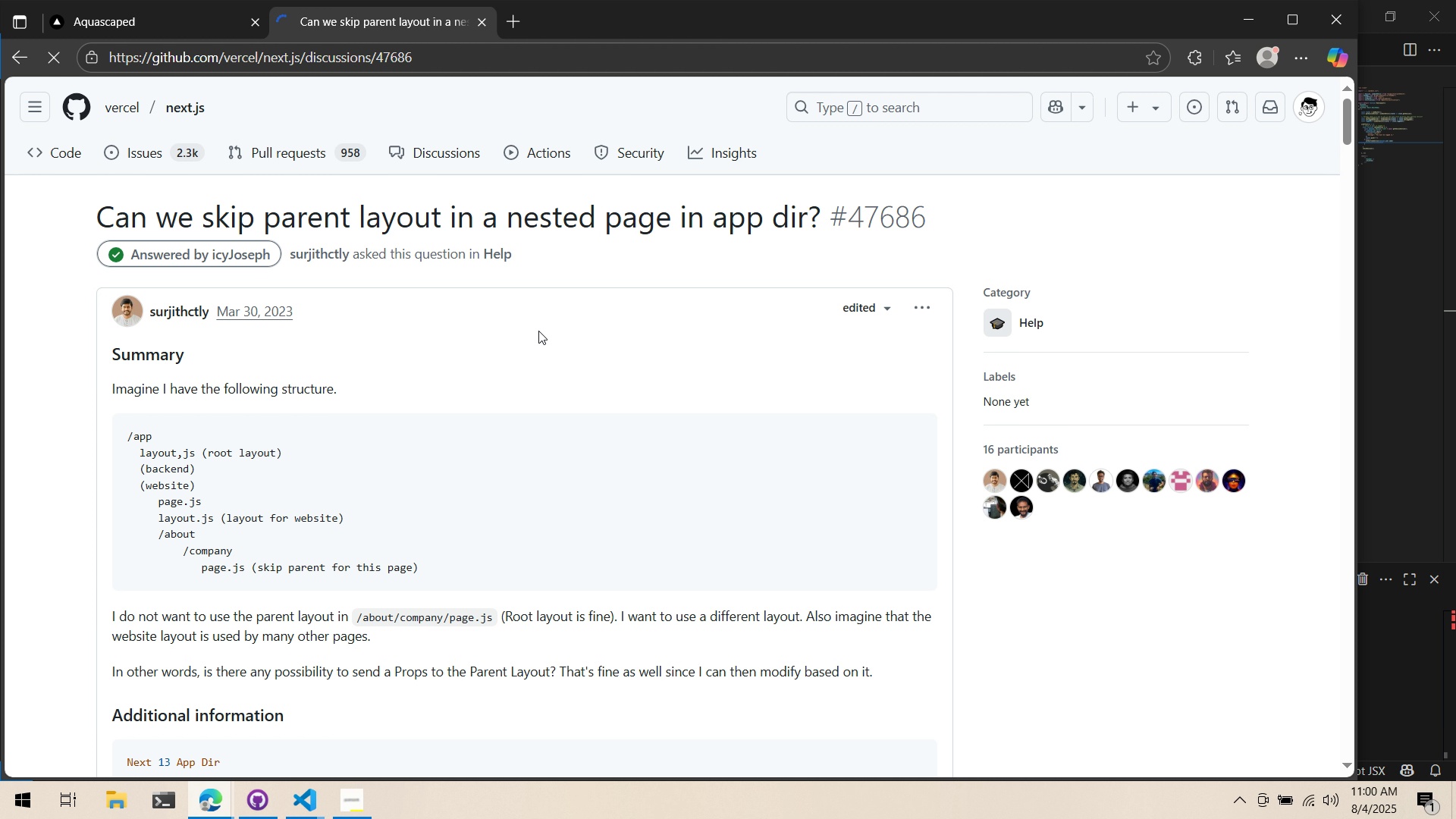 
scroll: coordinate [560, 322], scroll_direction: down, amount: 10.0
 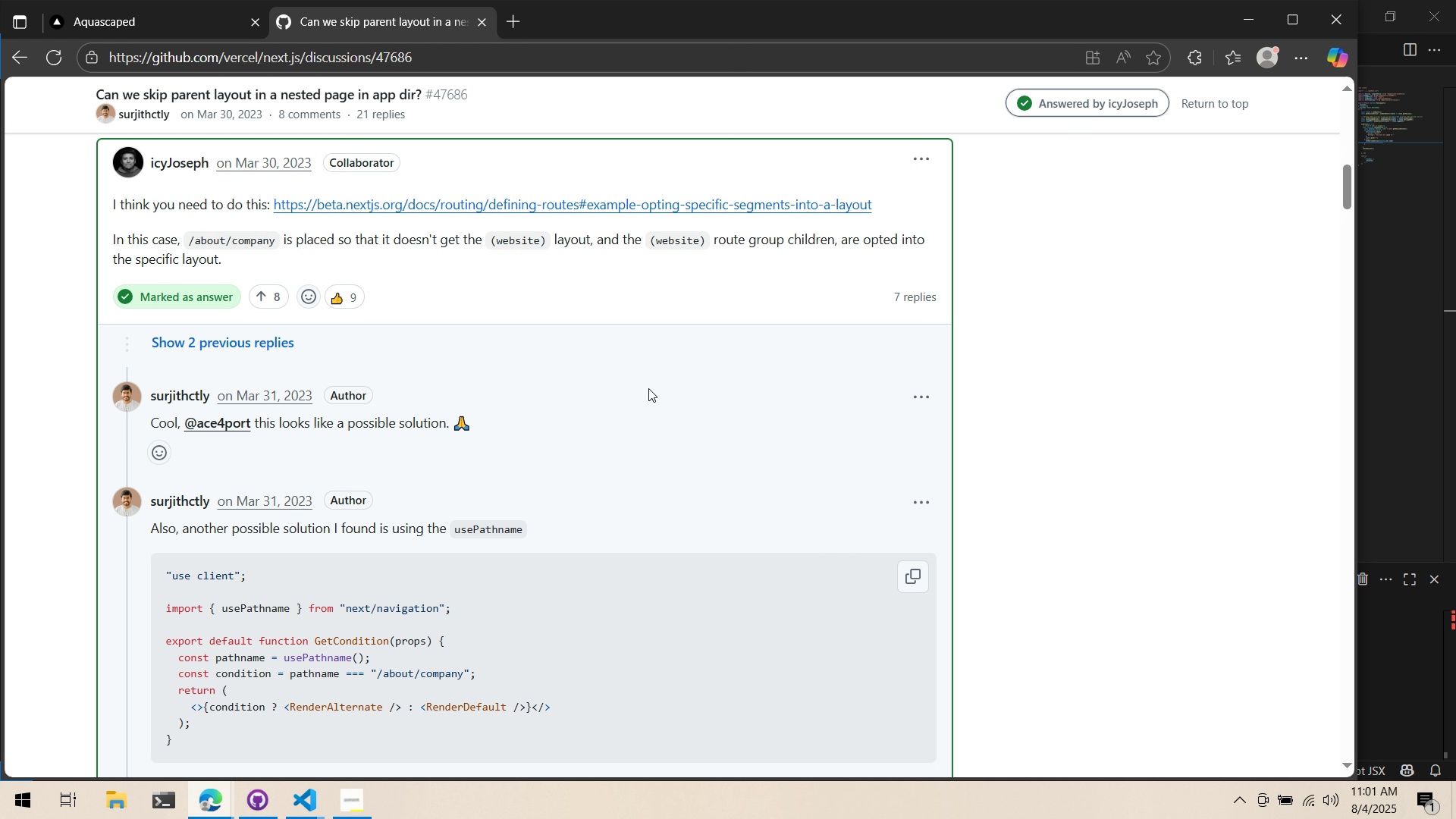 
wait(15.33)
 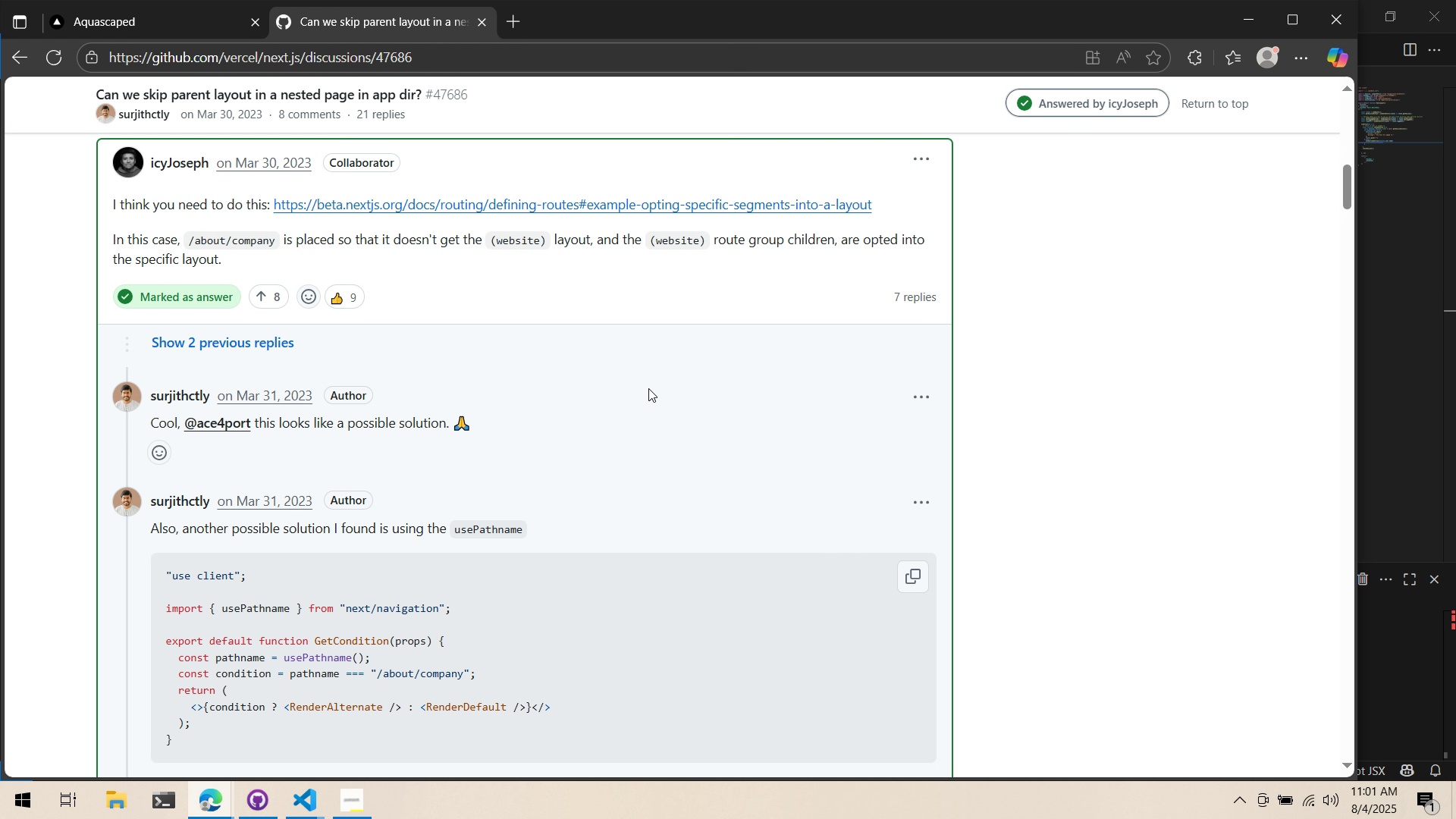 
scroll: coordinate [651, 394], scroll_direction: down, amount: 1.0
 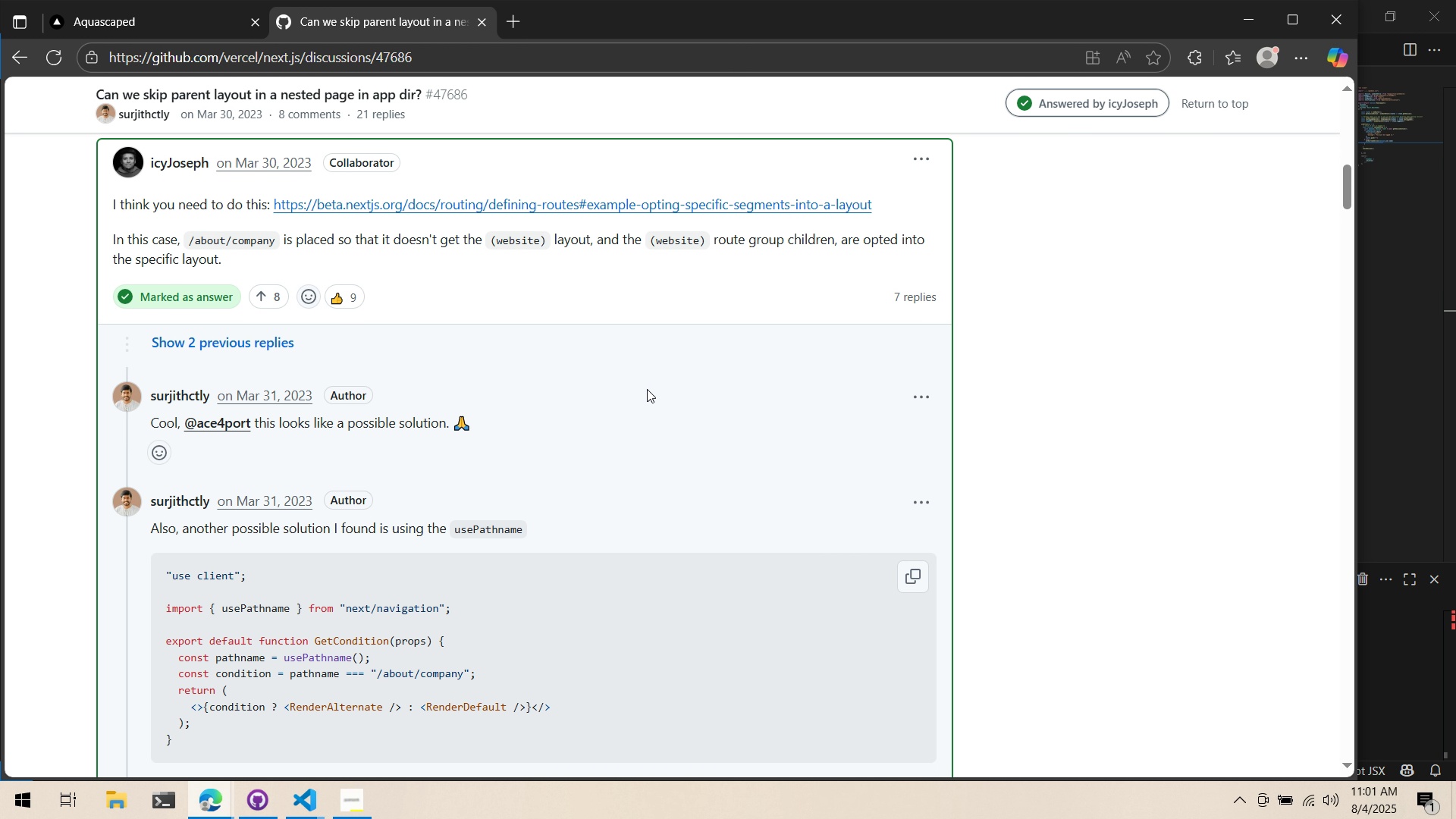 
mouse_move([564, 388])
 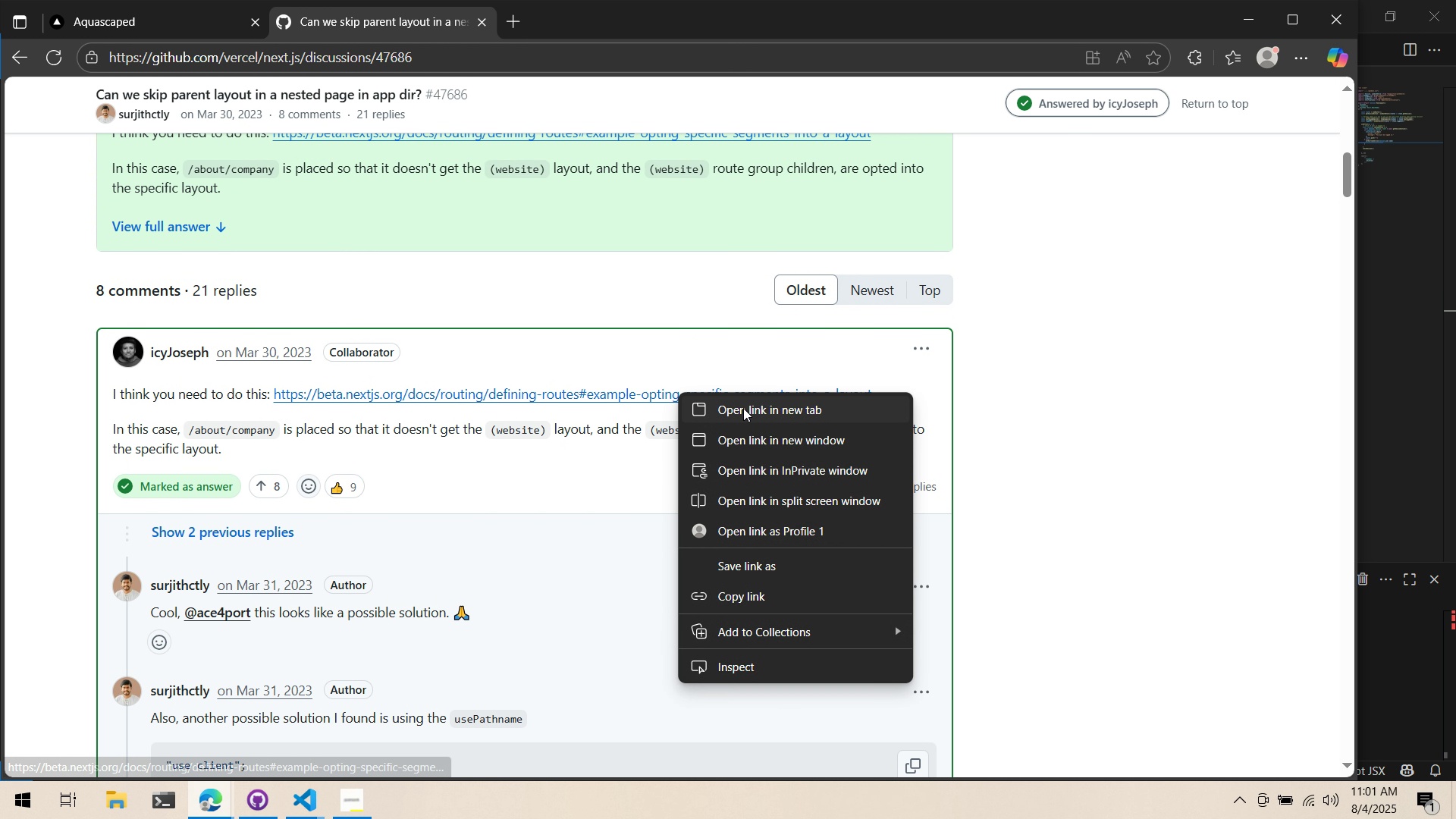 
scroll: coordinate [582, 358], scroll_direction: up, amount: 2.0
 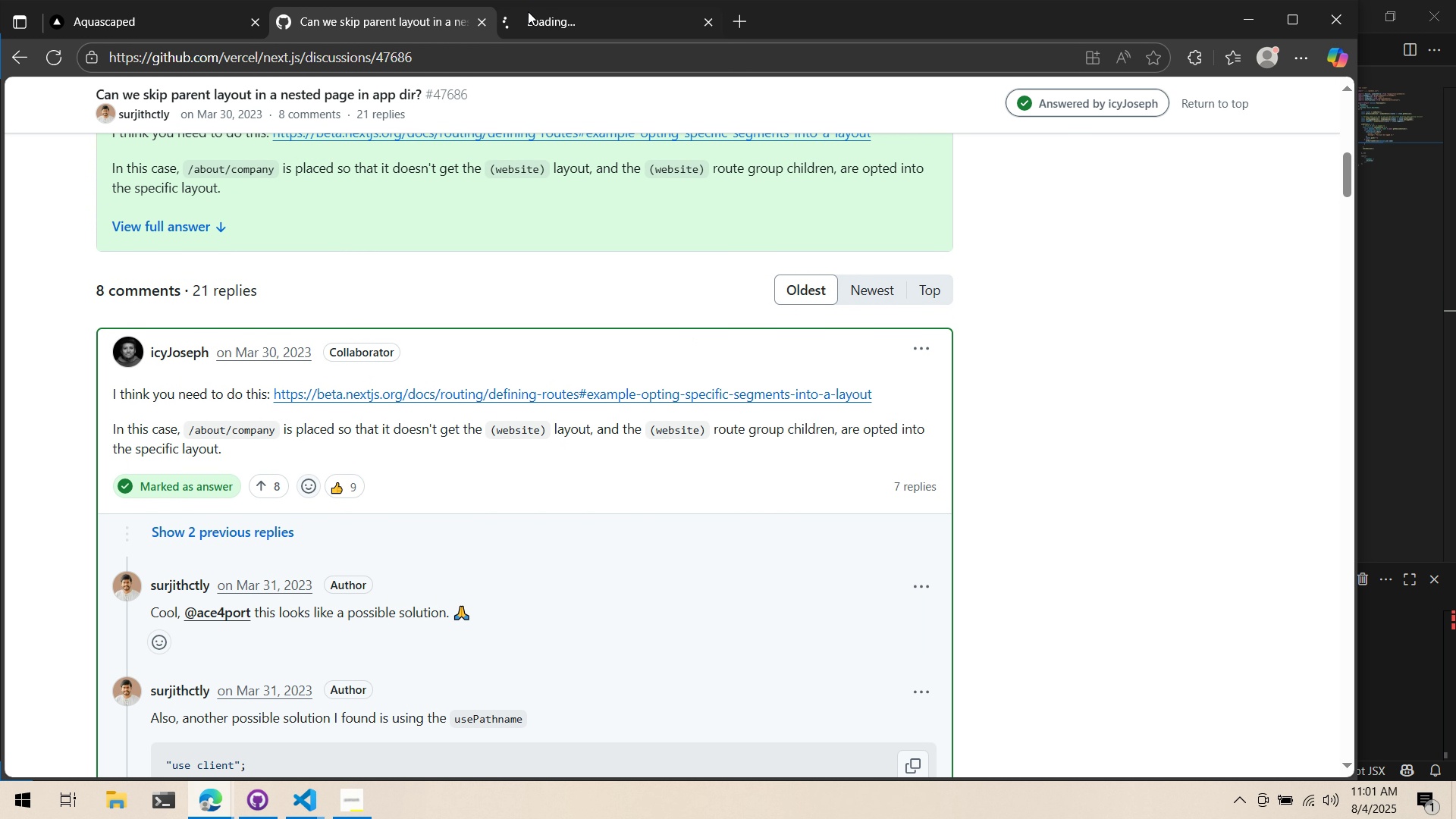 
left_click([743, 408])
 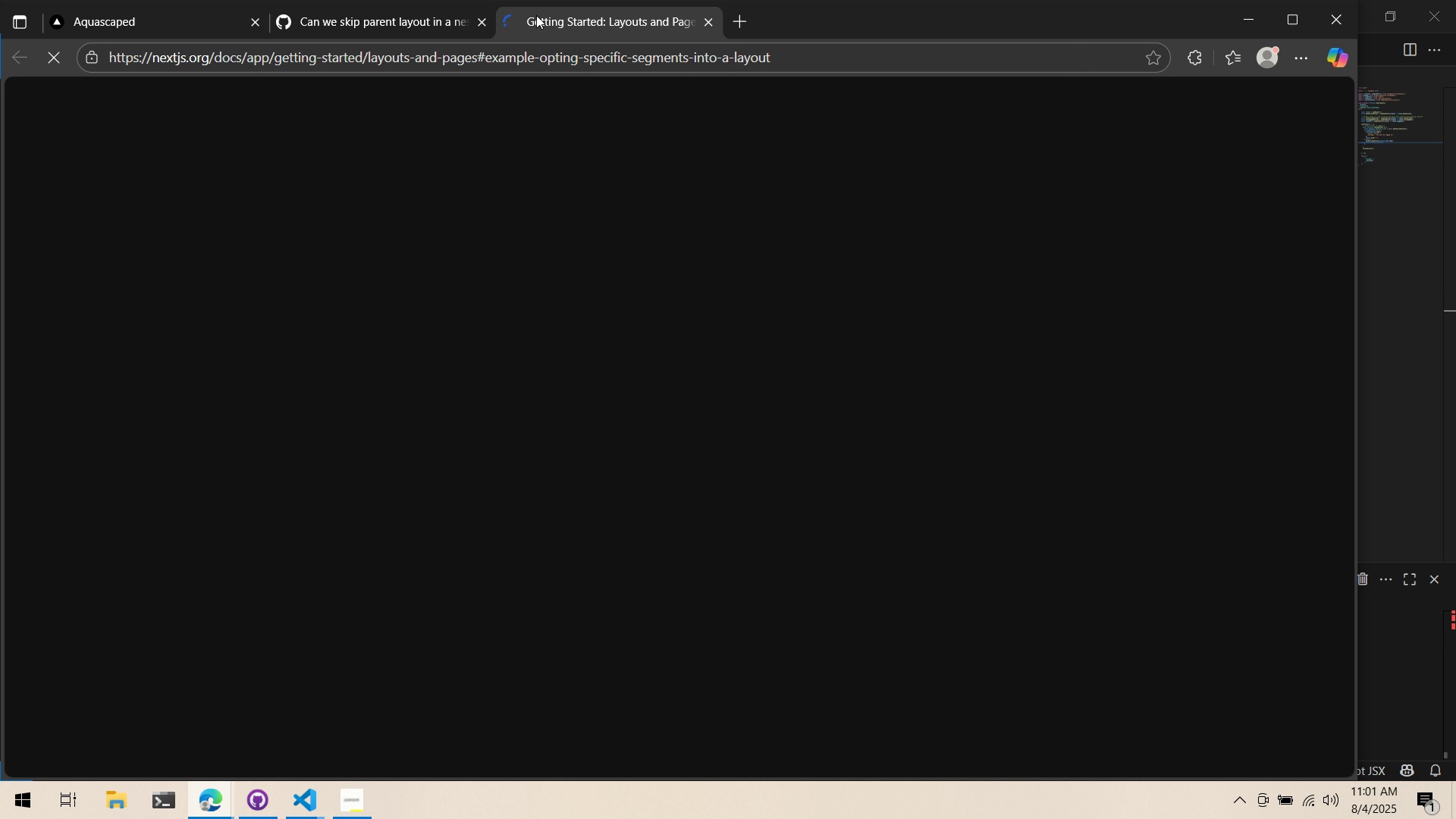 
left_click([537, 15])
 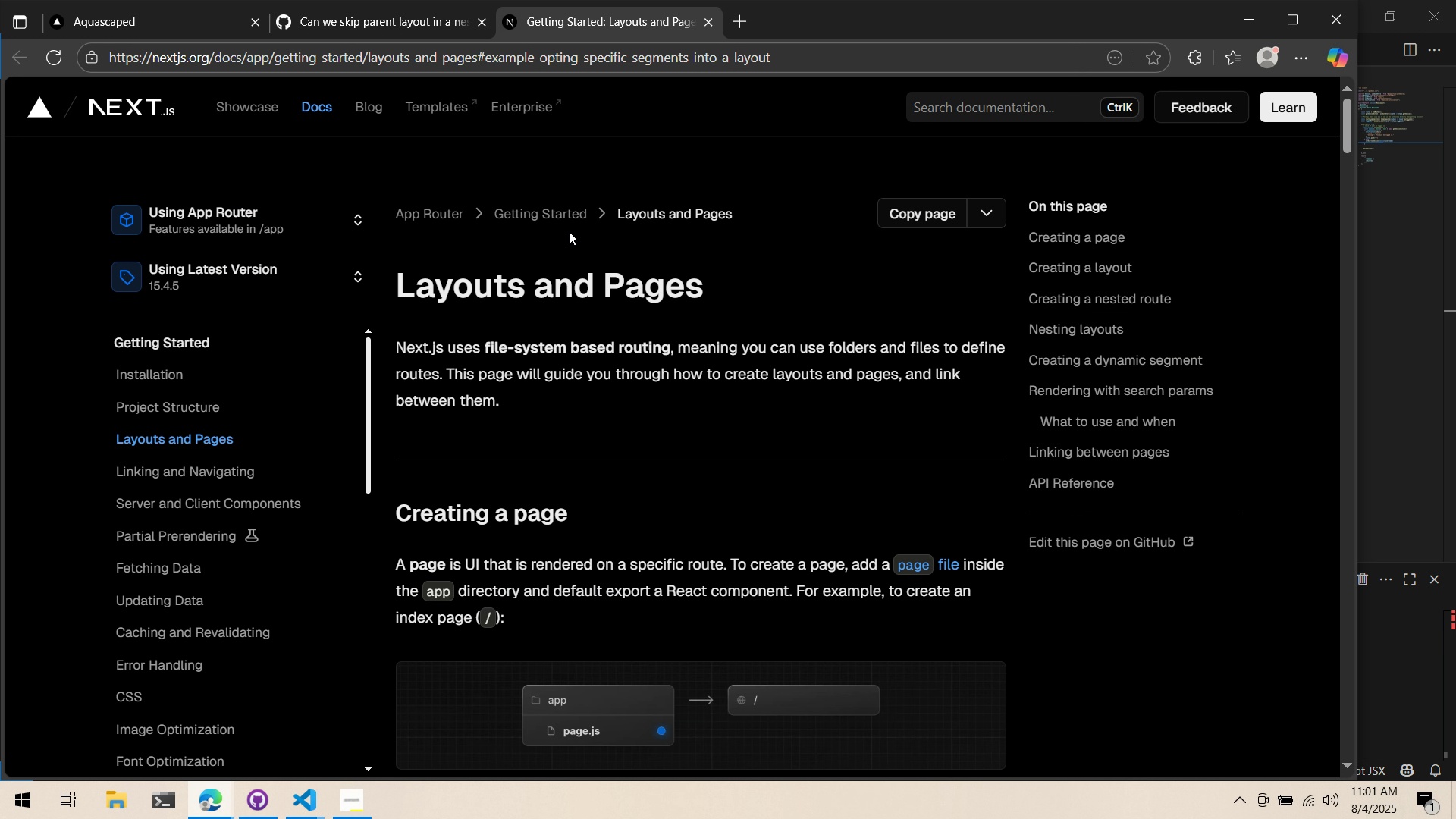 
scroll: coordinate [647, 282], scroll_direction: down, amount: 4.0
 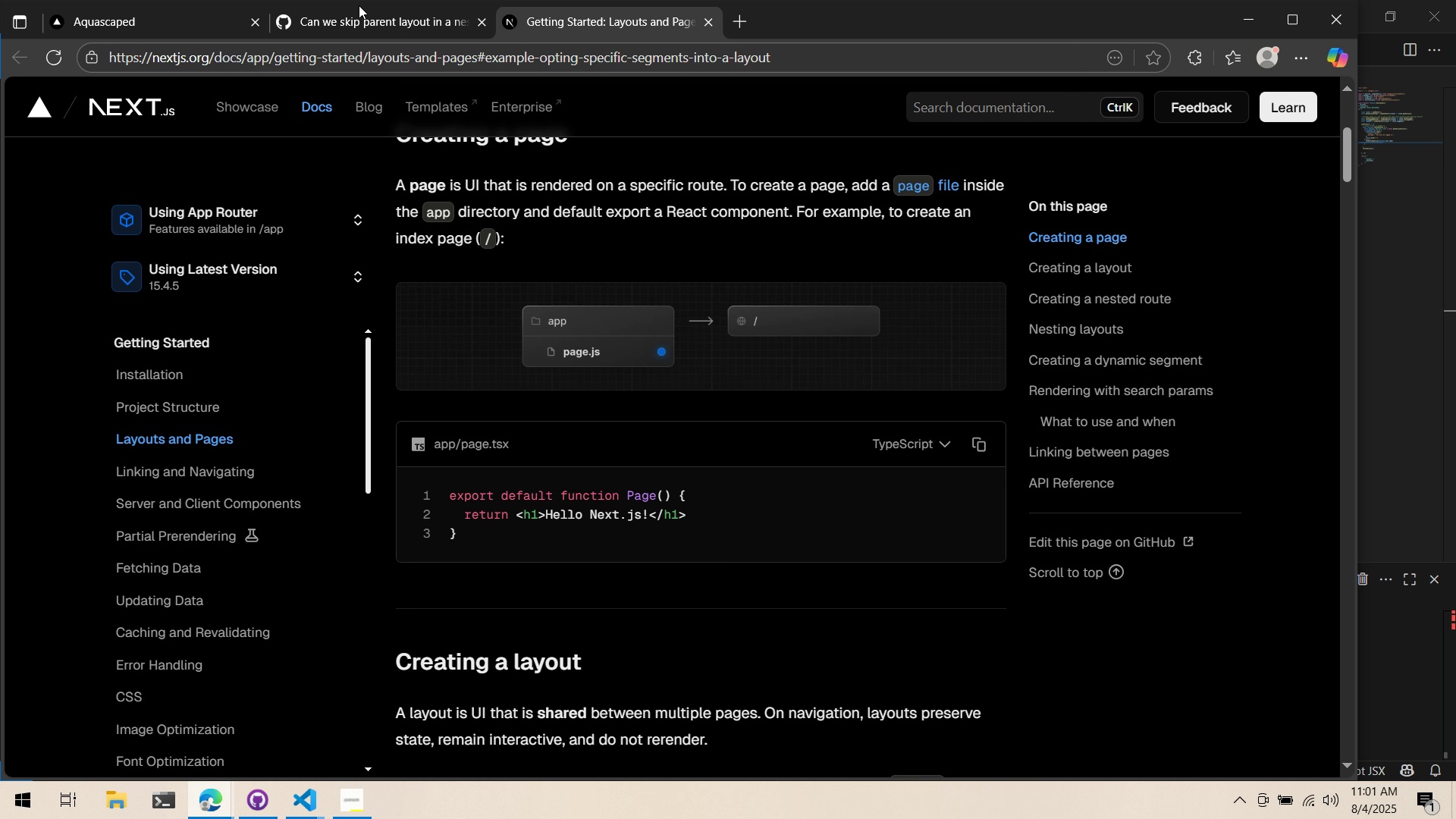 
left_click([366, 22])
 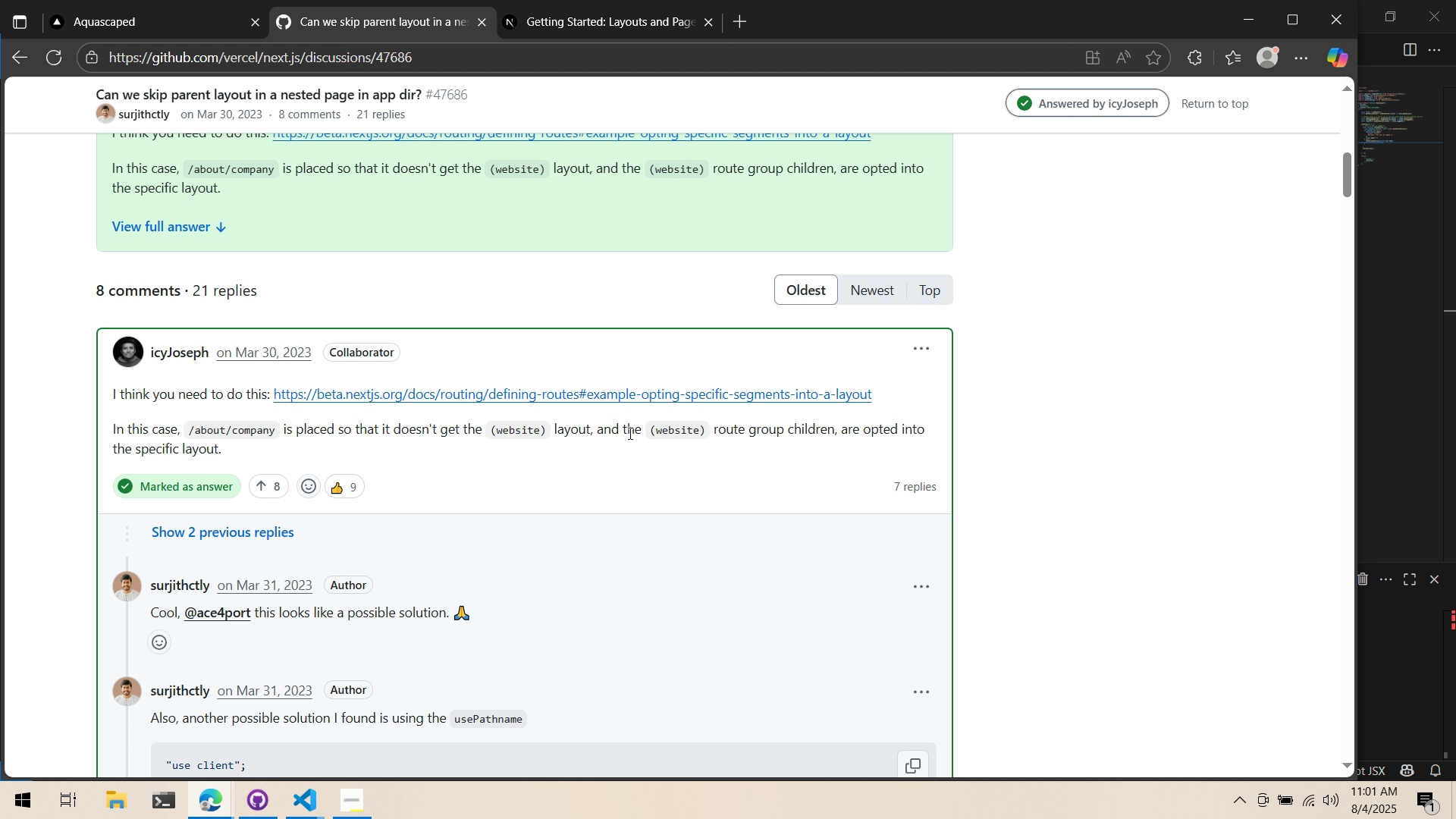 
scroll: coordinate [693, 404], scroll_direction: up, amount: 6.0
 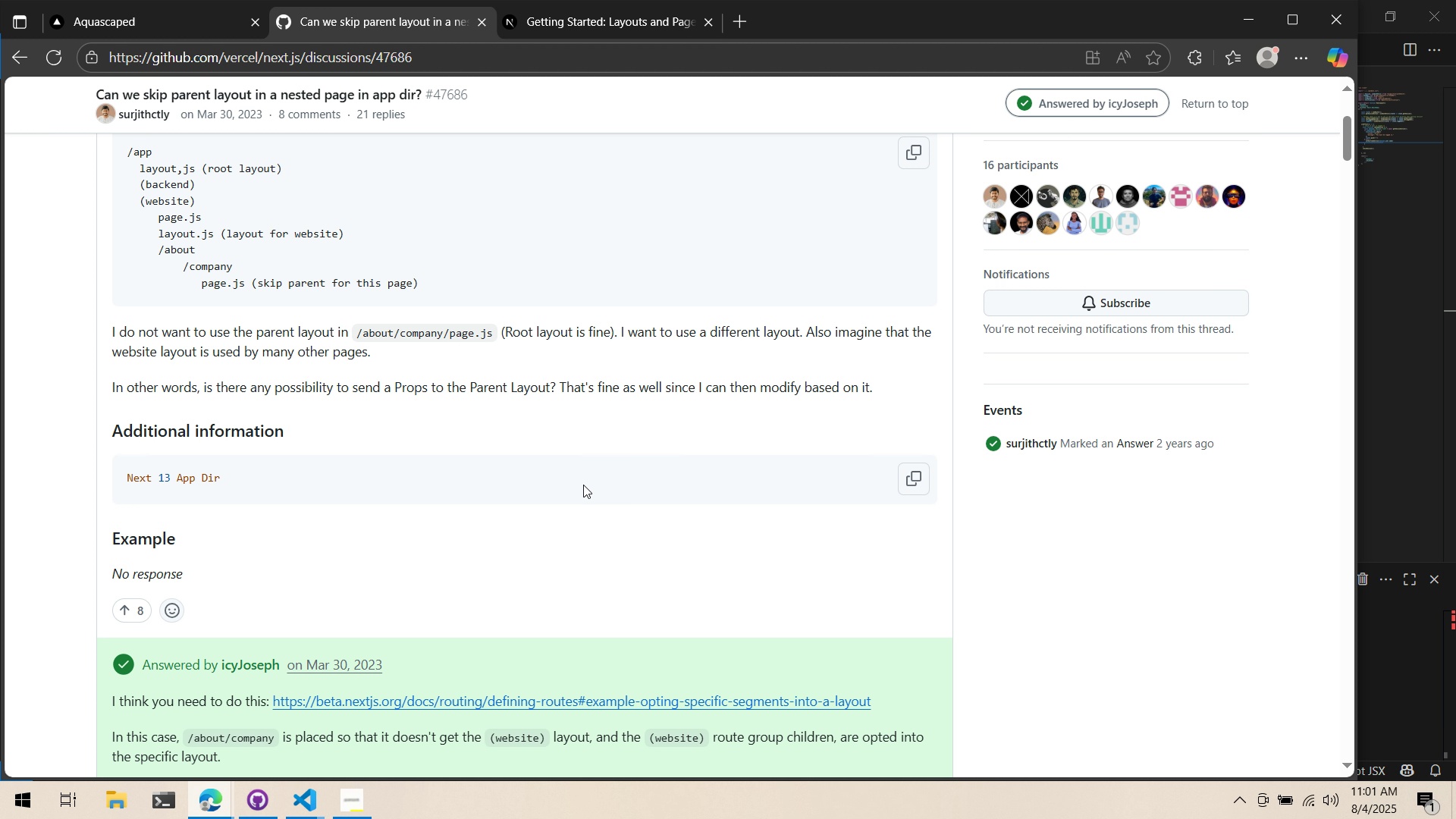 
scroll: coordinate [621, 475], scroll_direction: down, amount: 1.0
 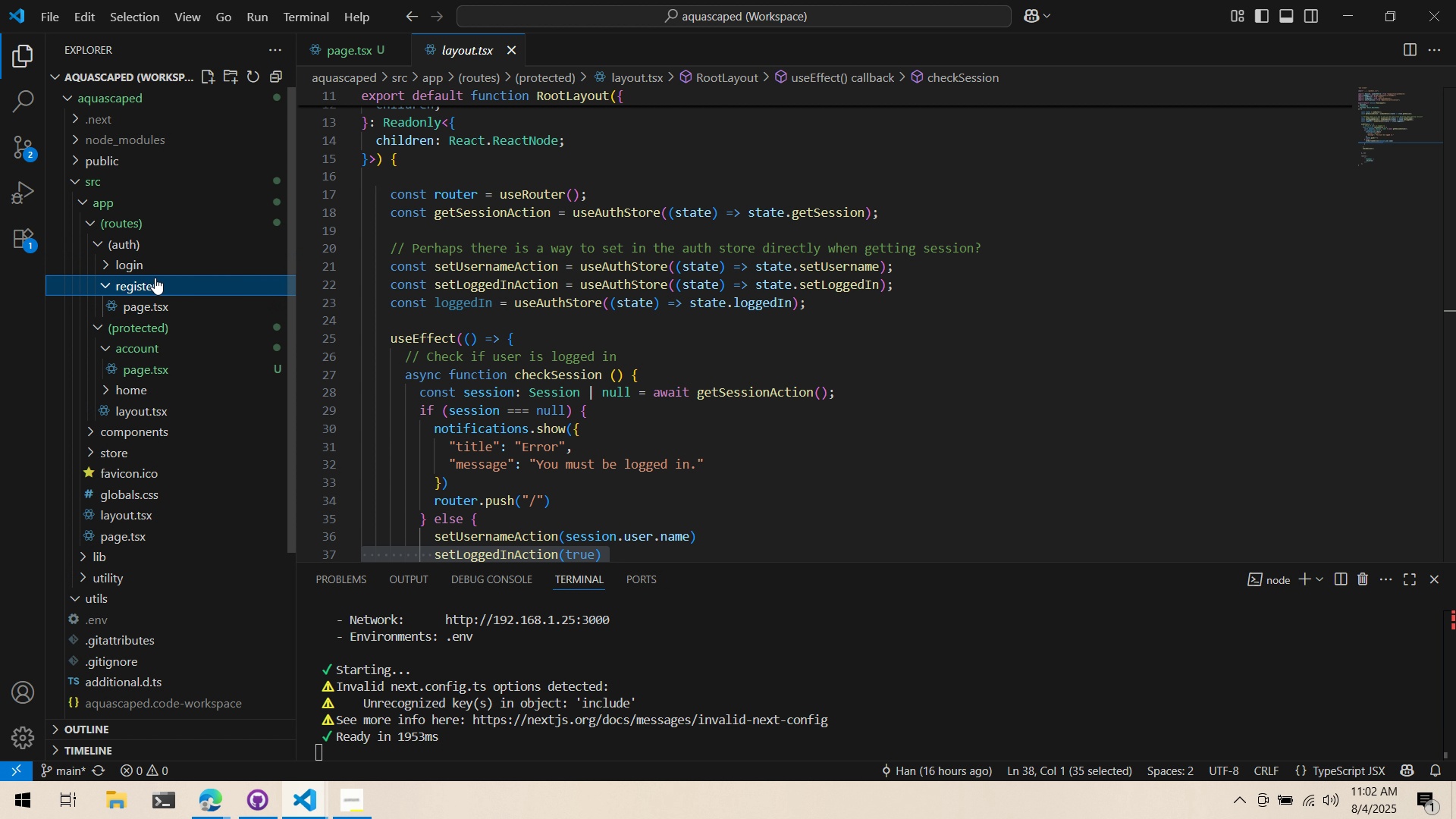 
wait(58.82)
 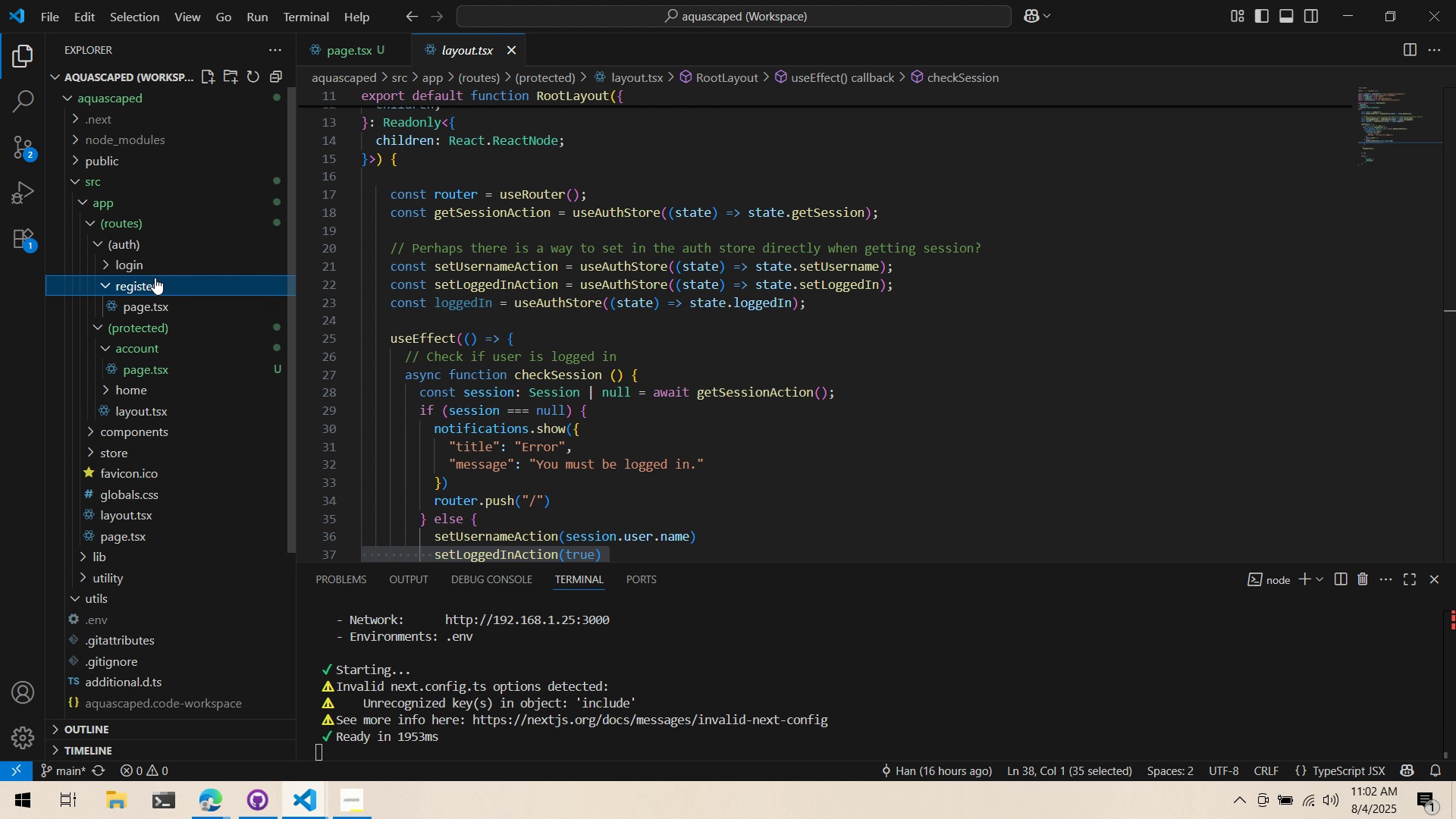 
key(Alt+AltLeft)
 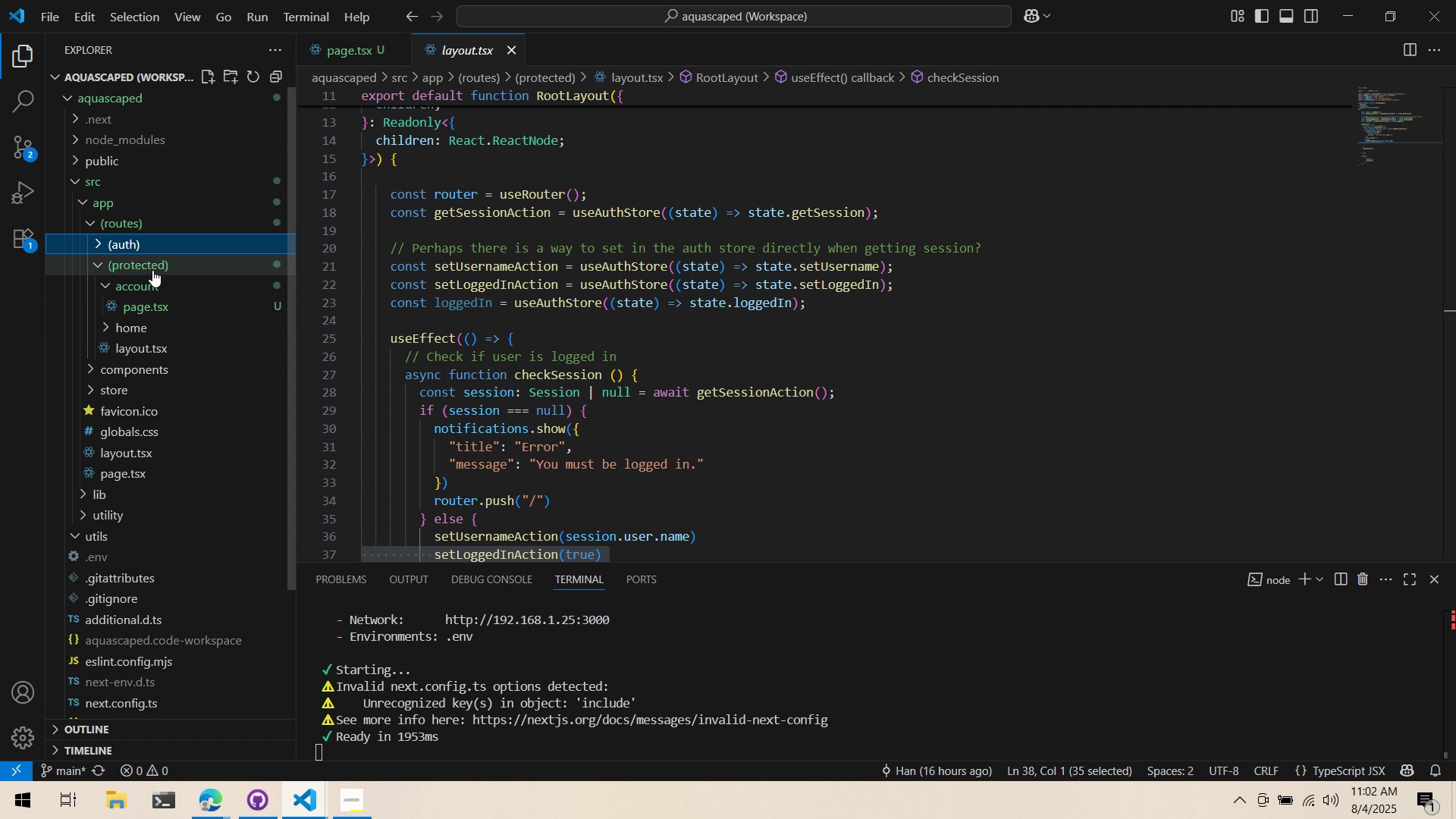 
key(Alt+Tab)
 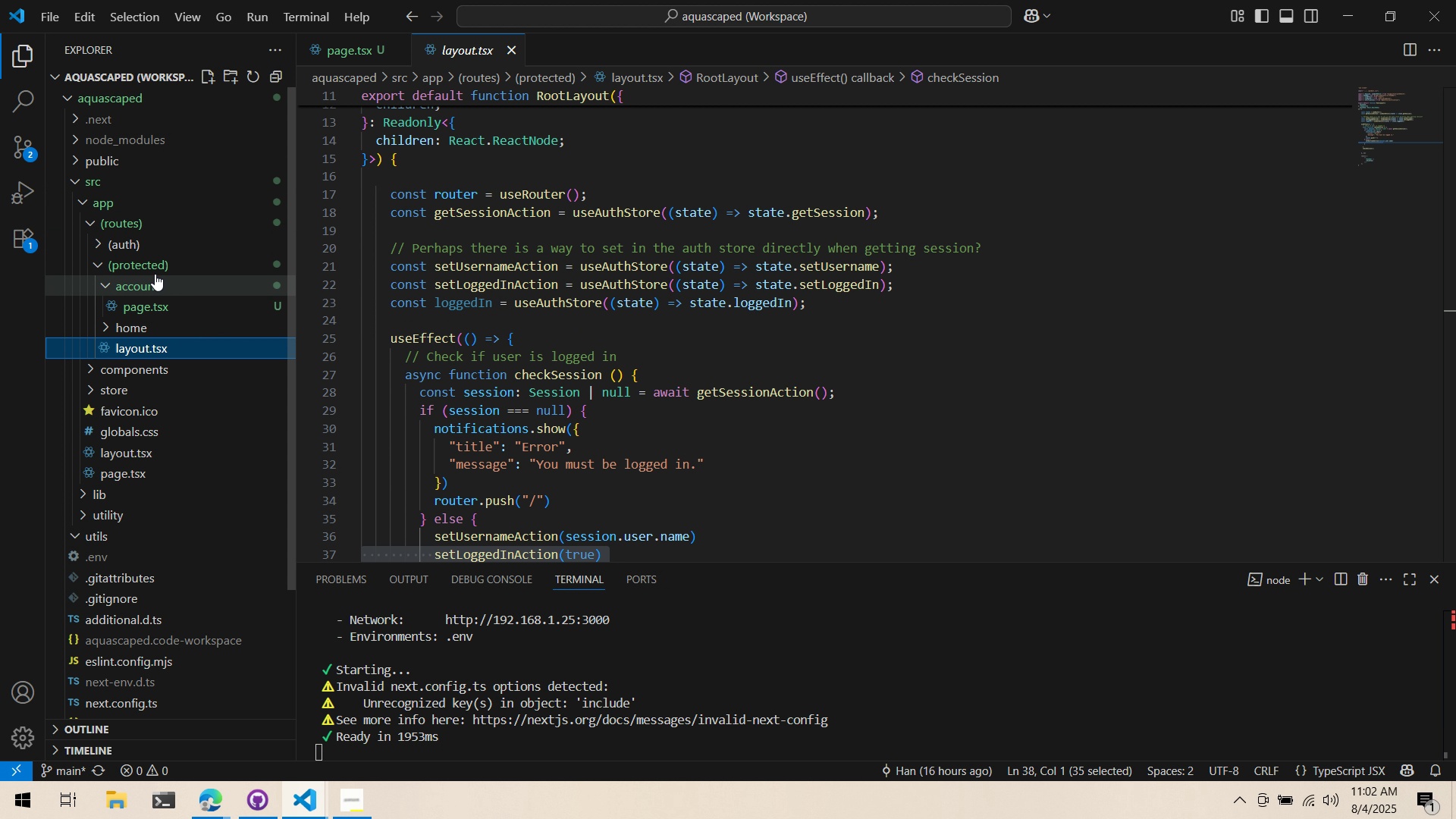 
wait(7.13)
 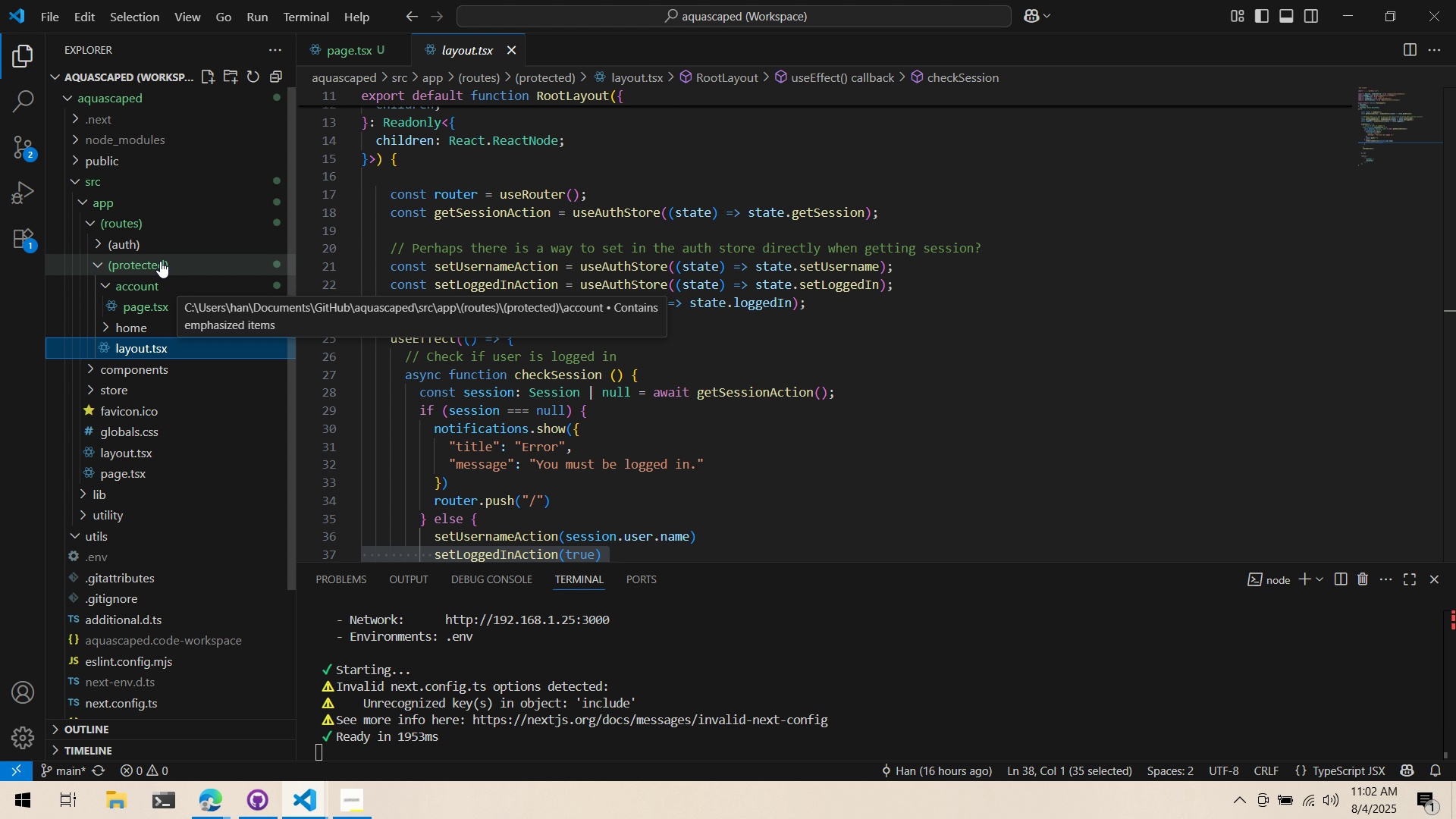 
double_click([149, 245])
 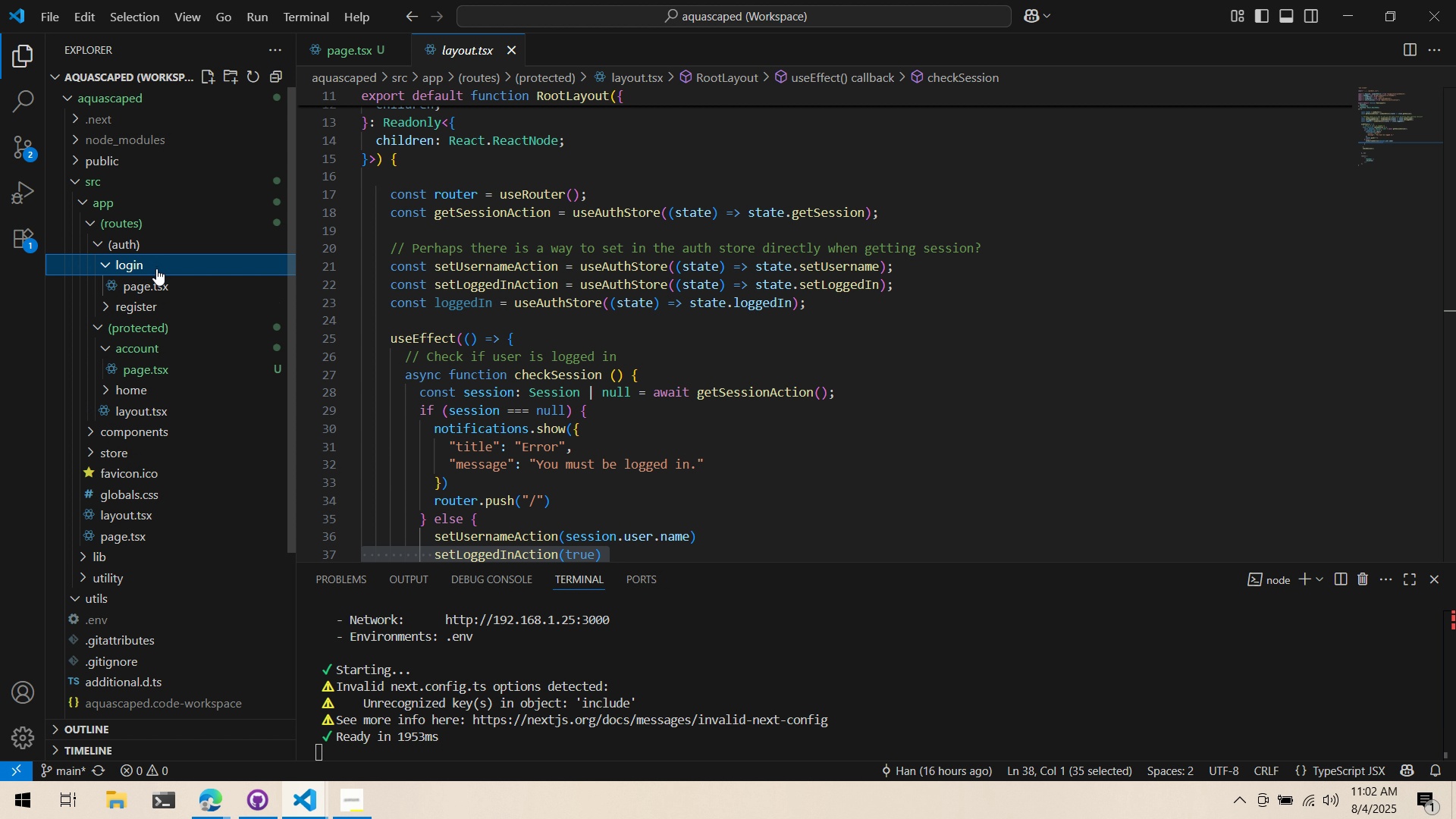 
left_click([156, 268])
 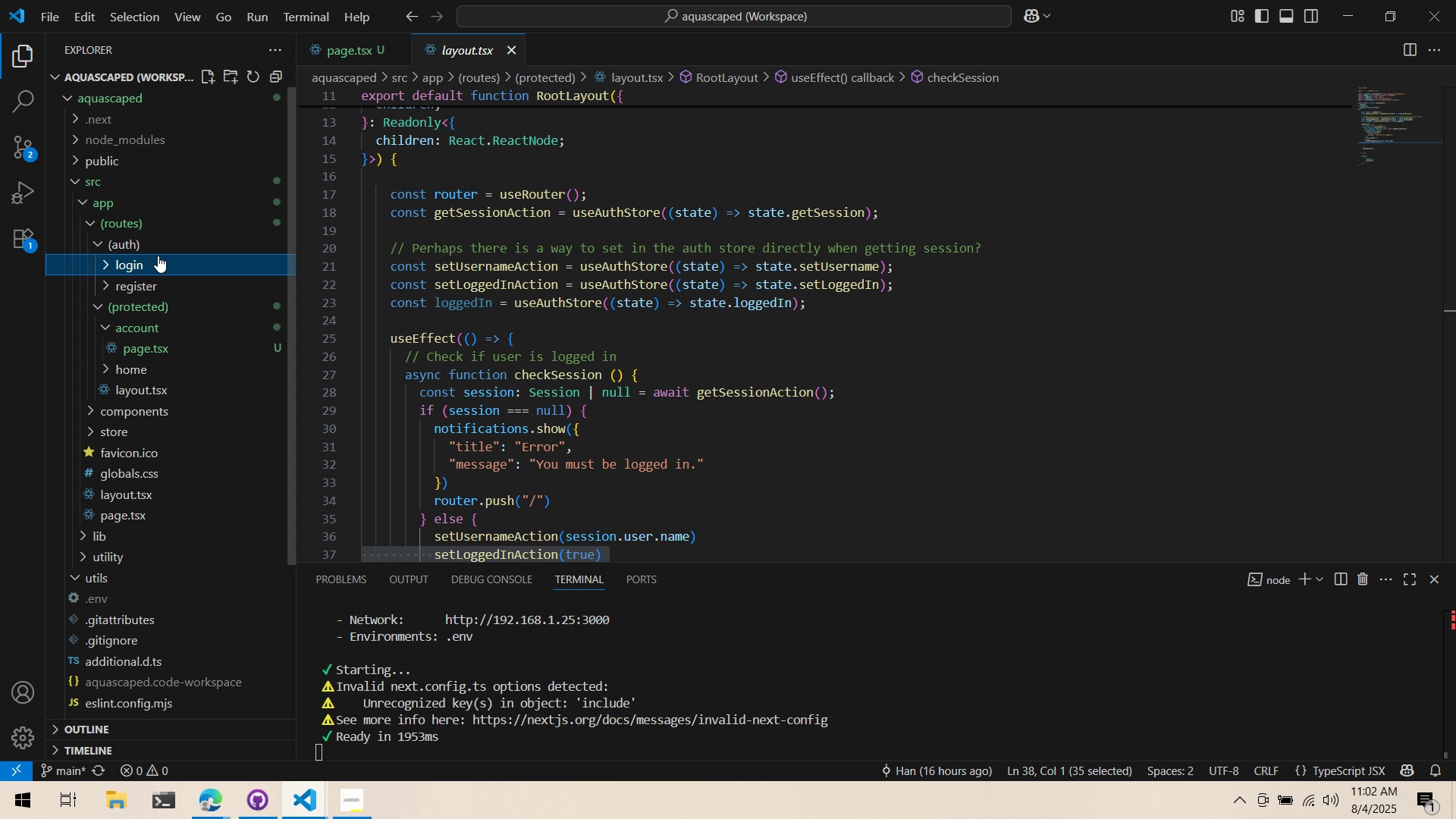 
mouse_move([152, 263])
 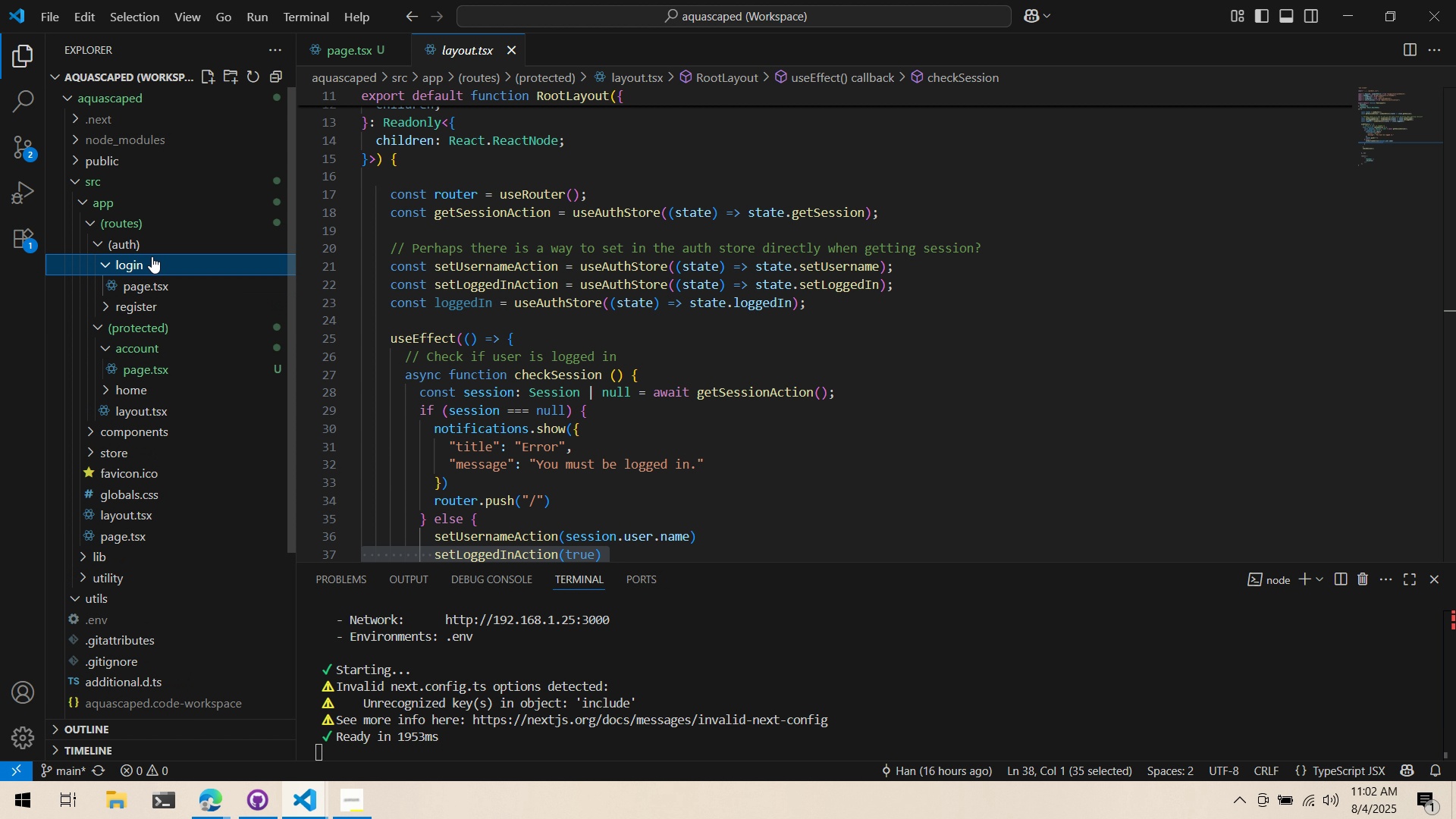 
double_click([152, 256])
 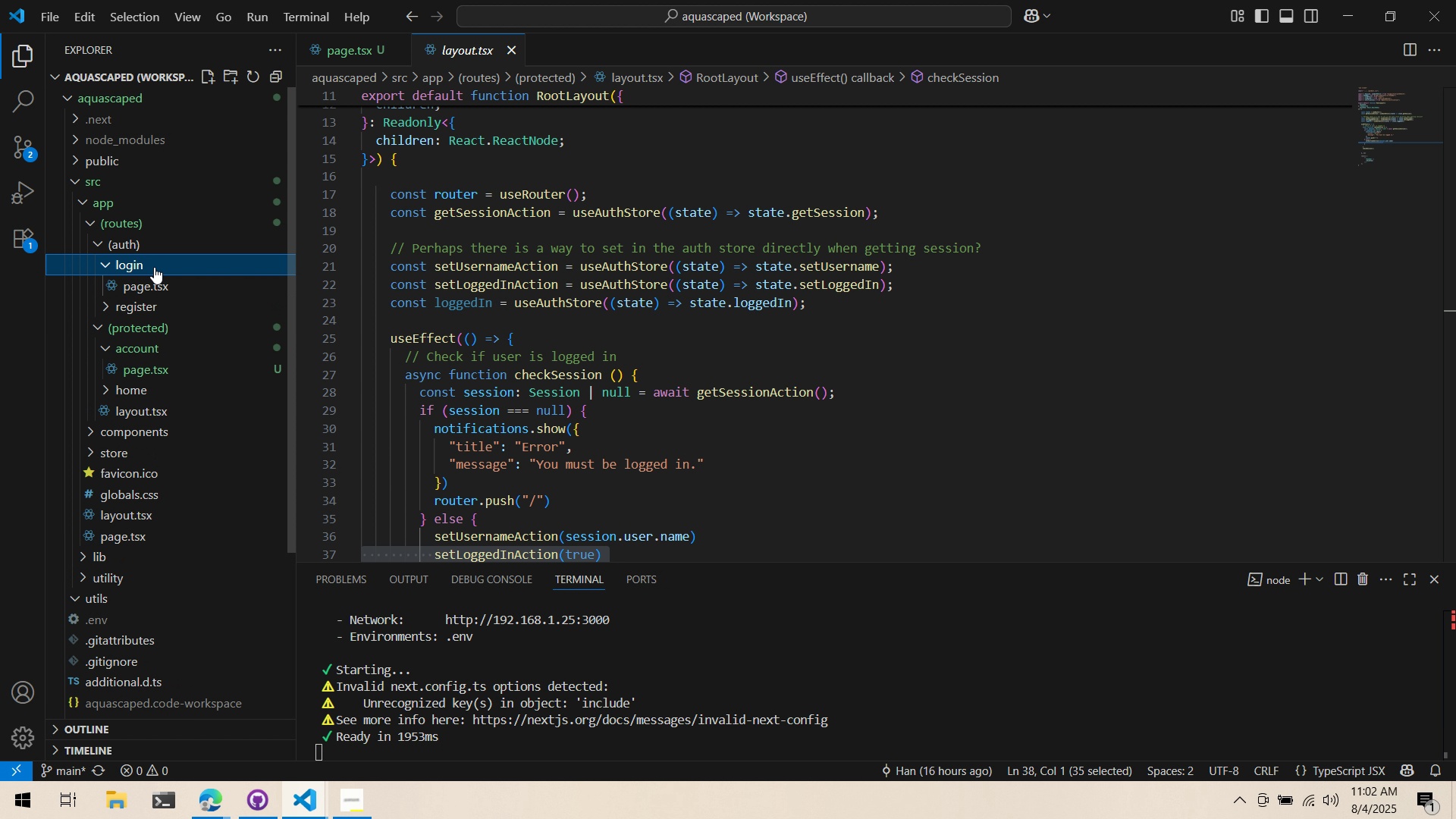 
left_click([154, 267])
 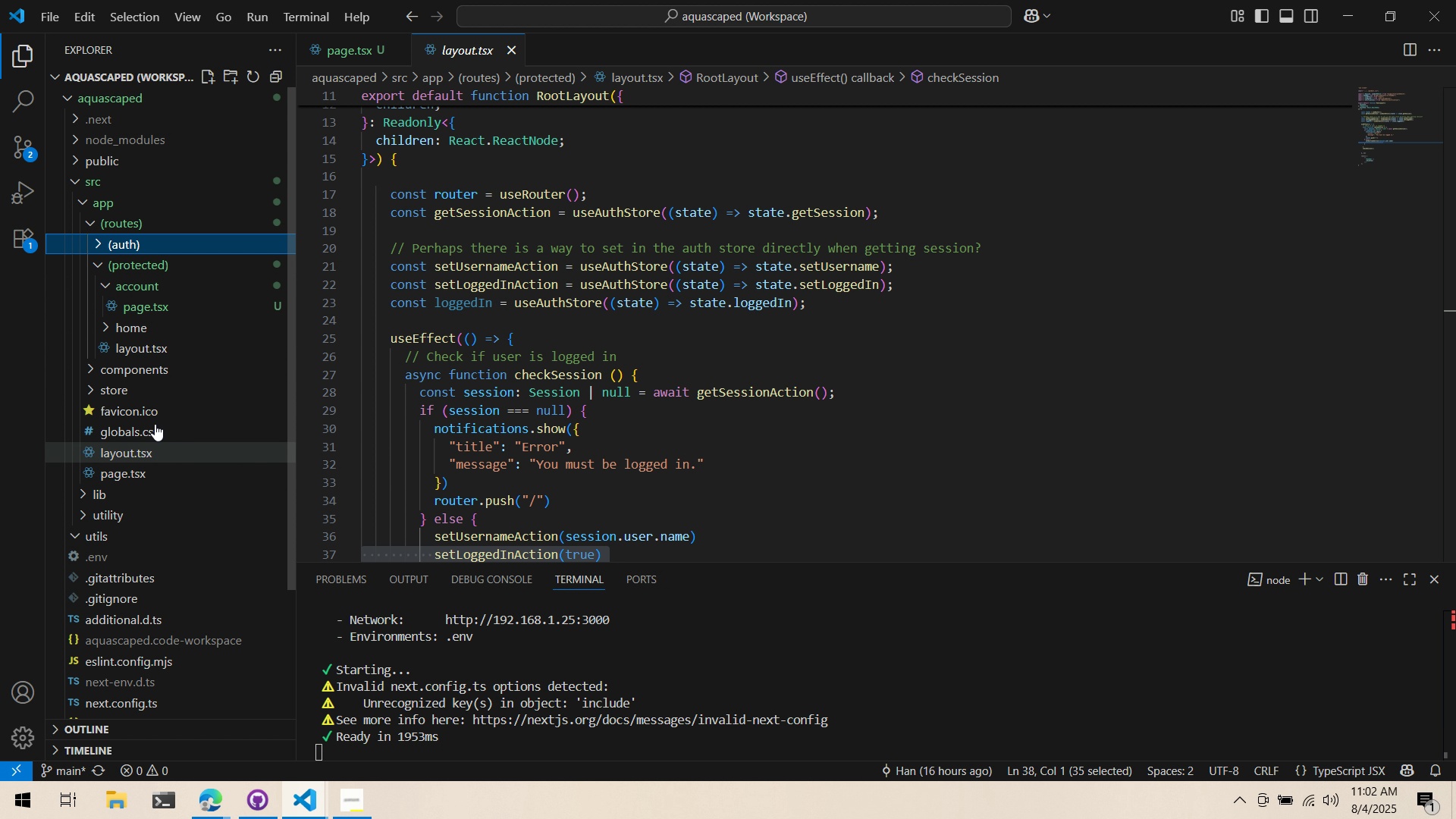 
right_click([149, 234])
 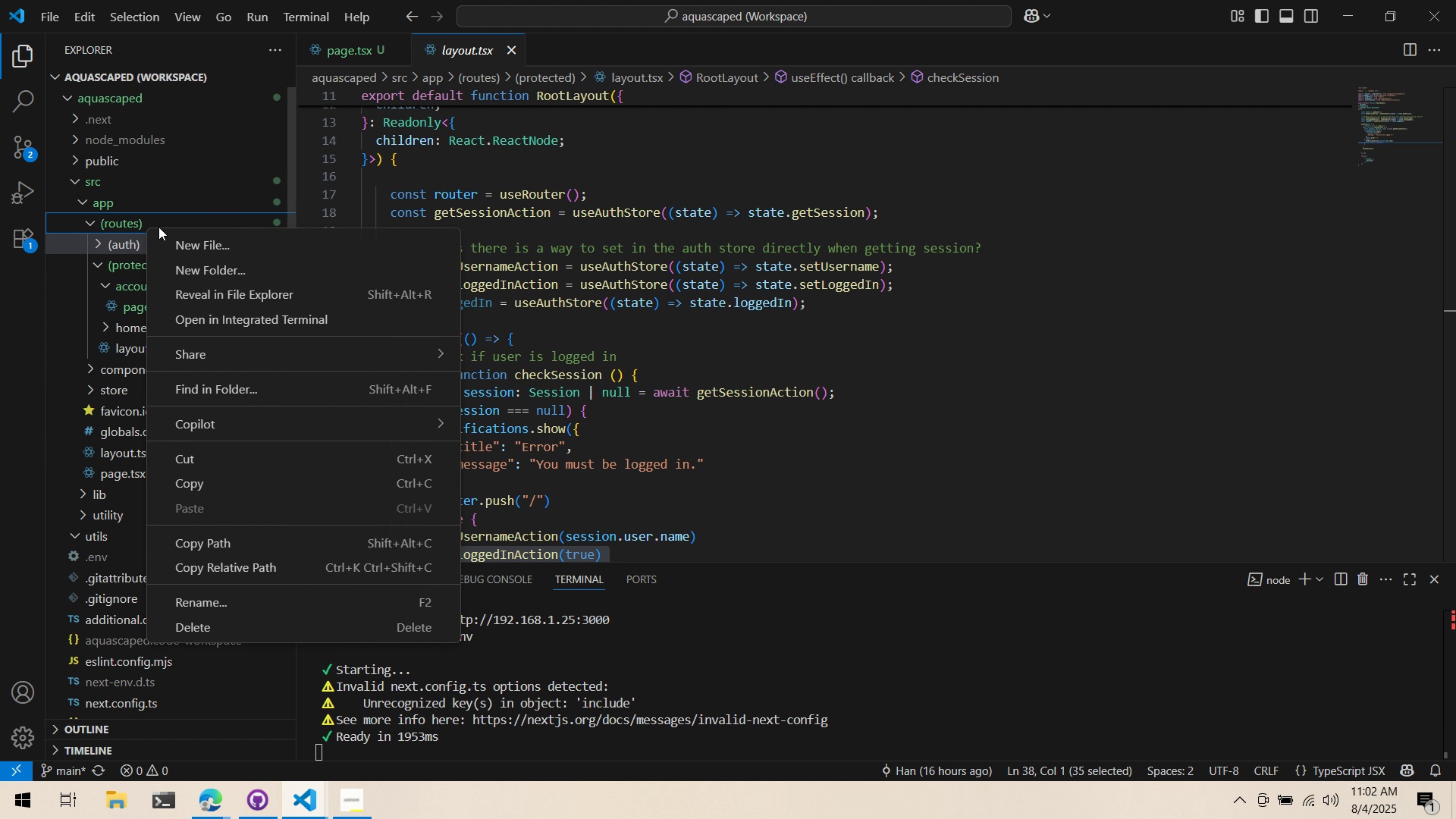 
mouse_move([228, 276])
 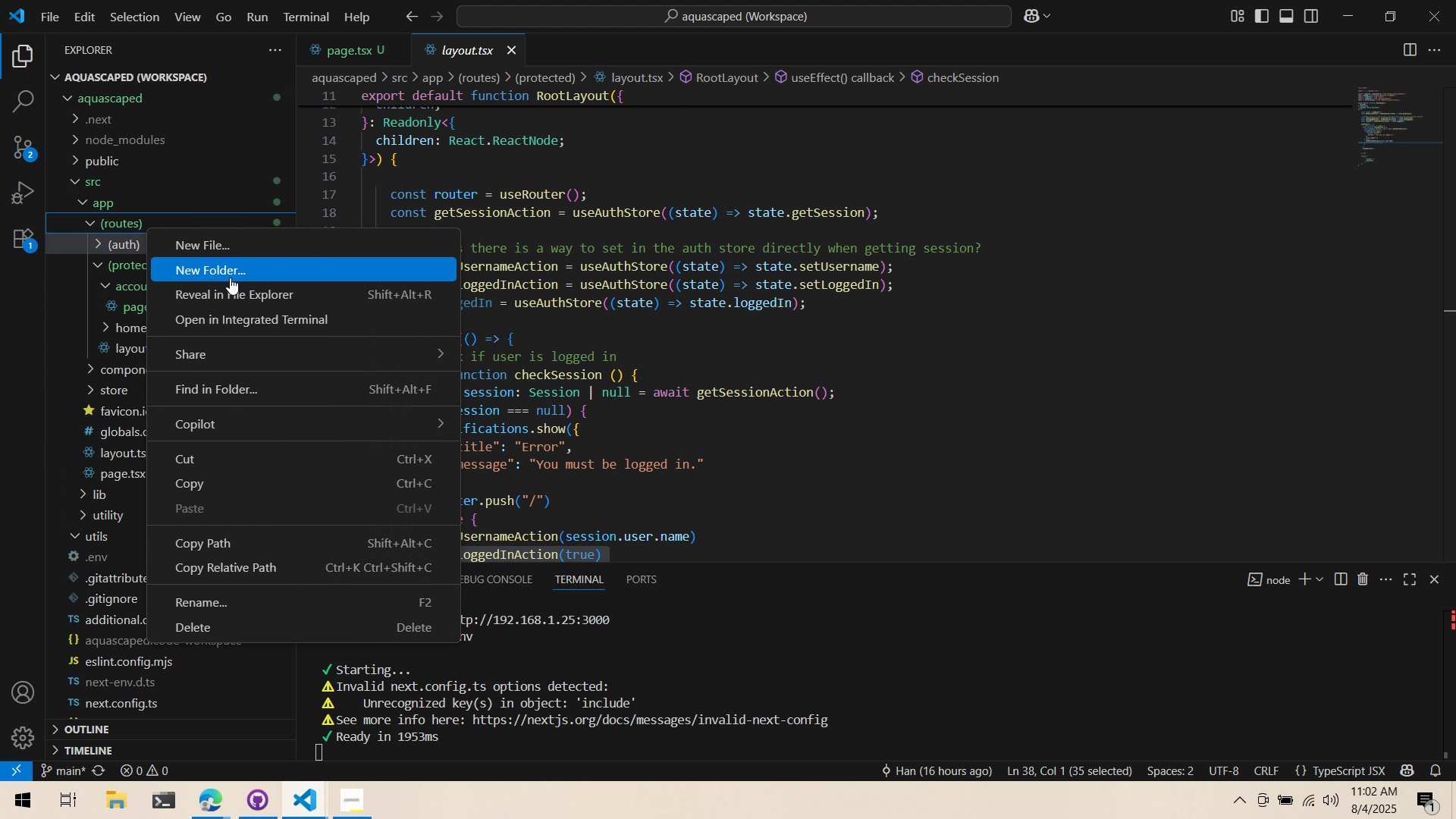 
left_click([230, 277])
 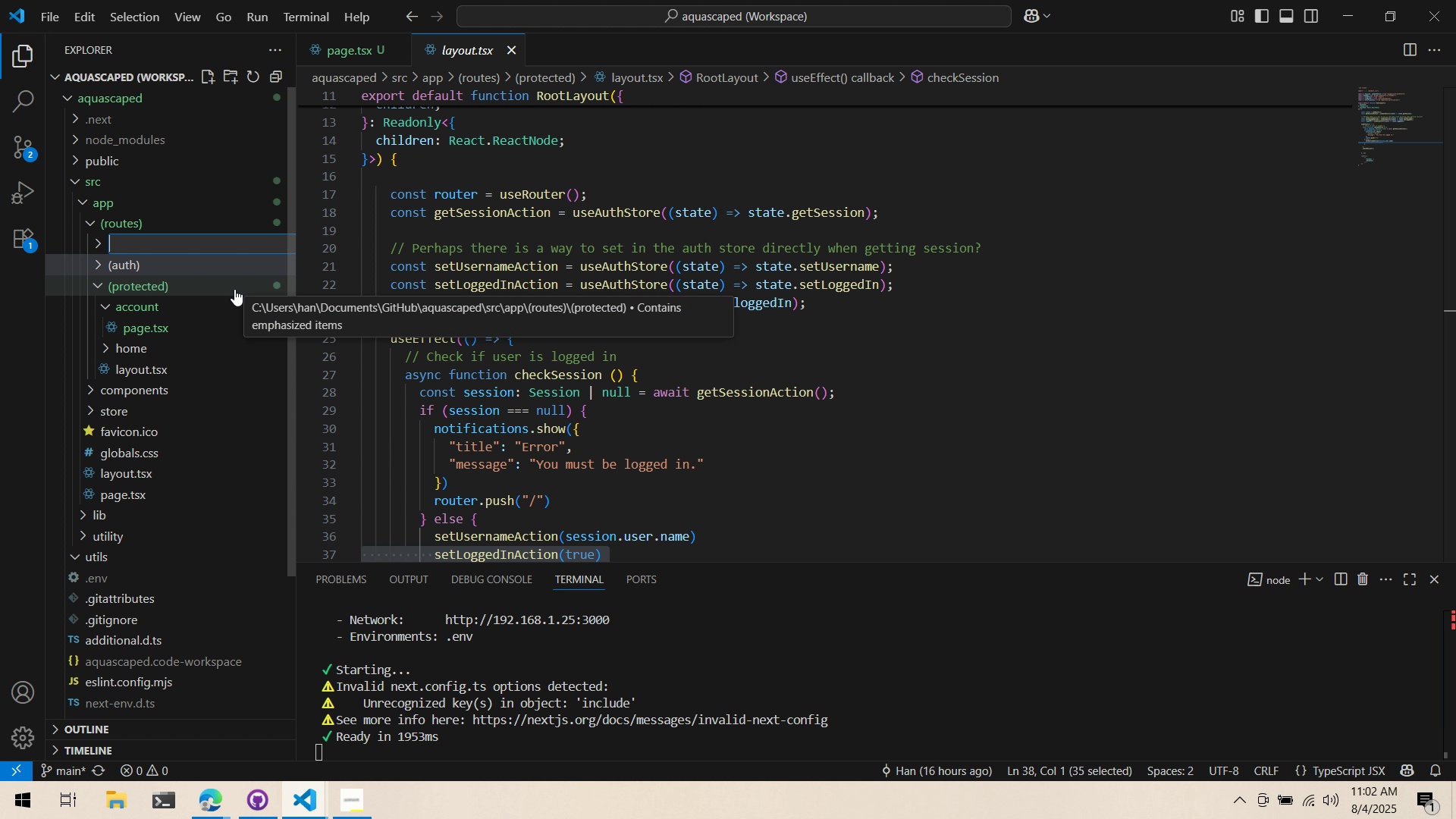 
wait(10.96)
 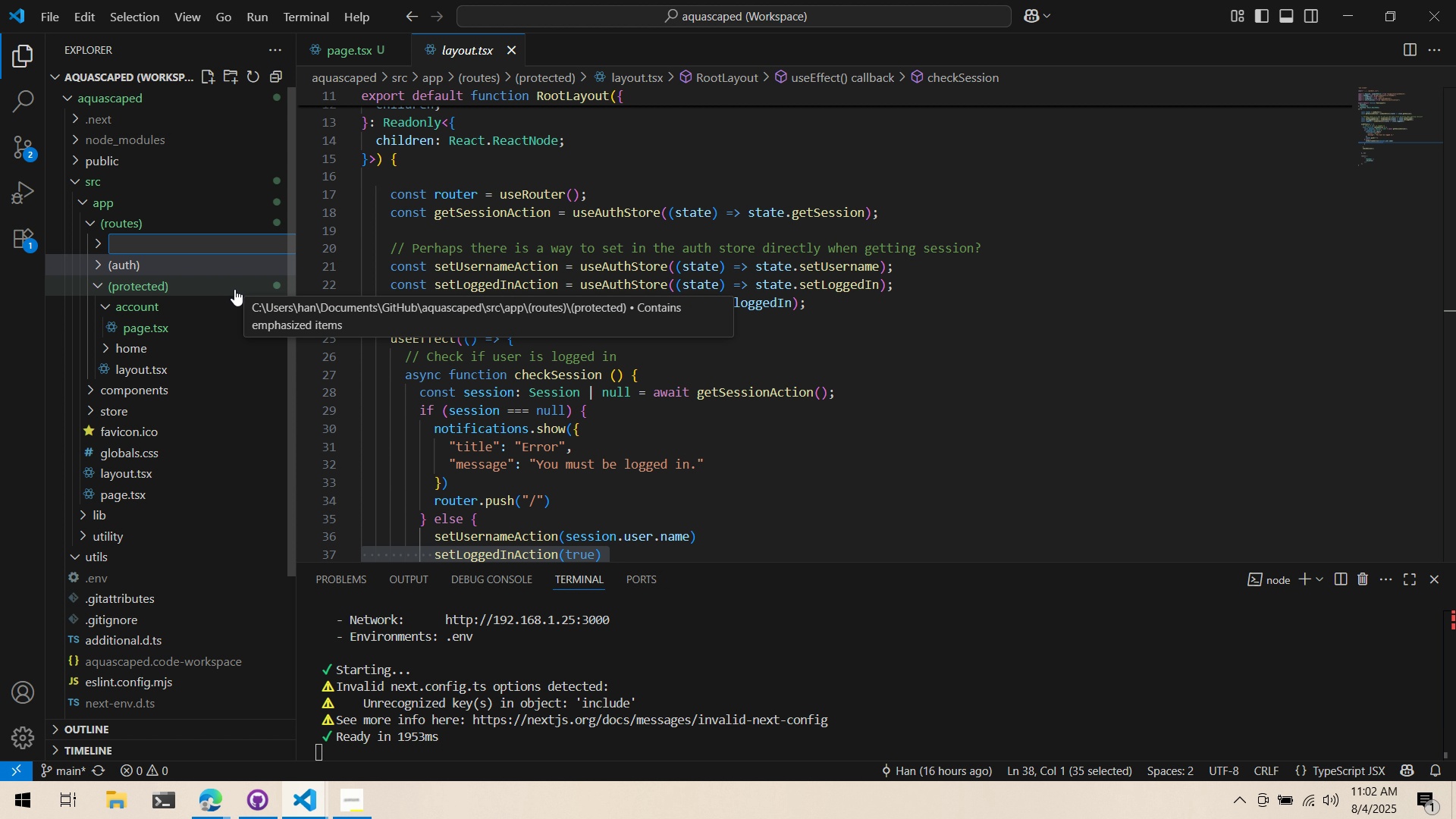 
type((ma)
key(Backspace)
key(Backspace)
type(manage))
 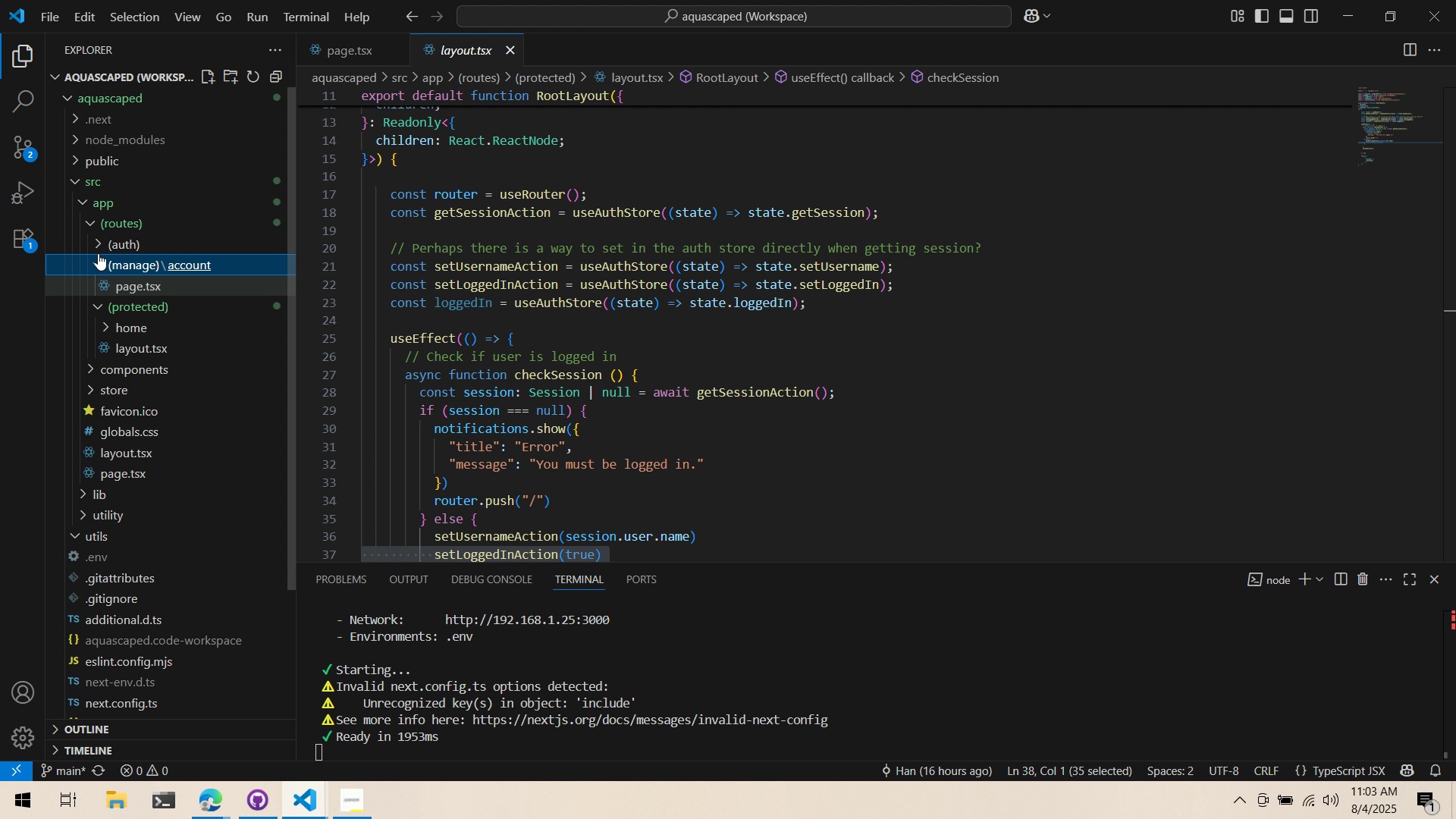 
 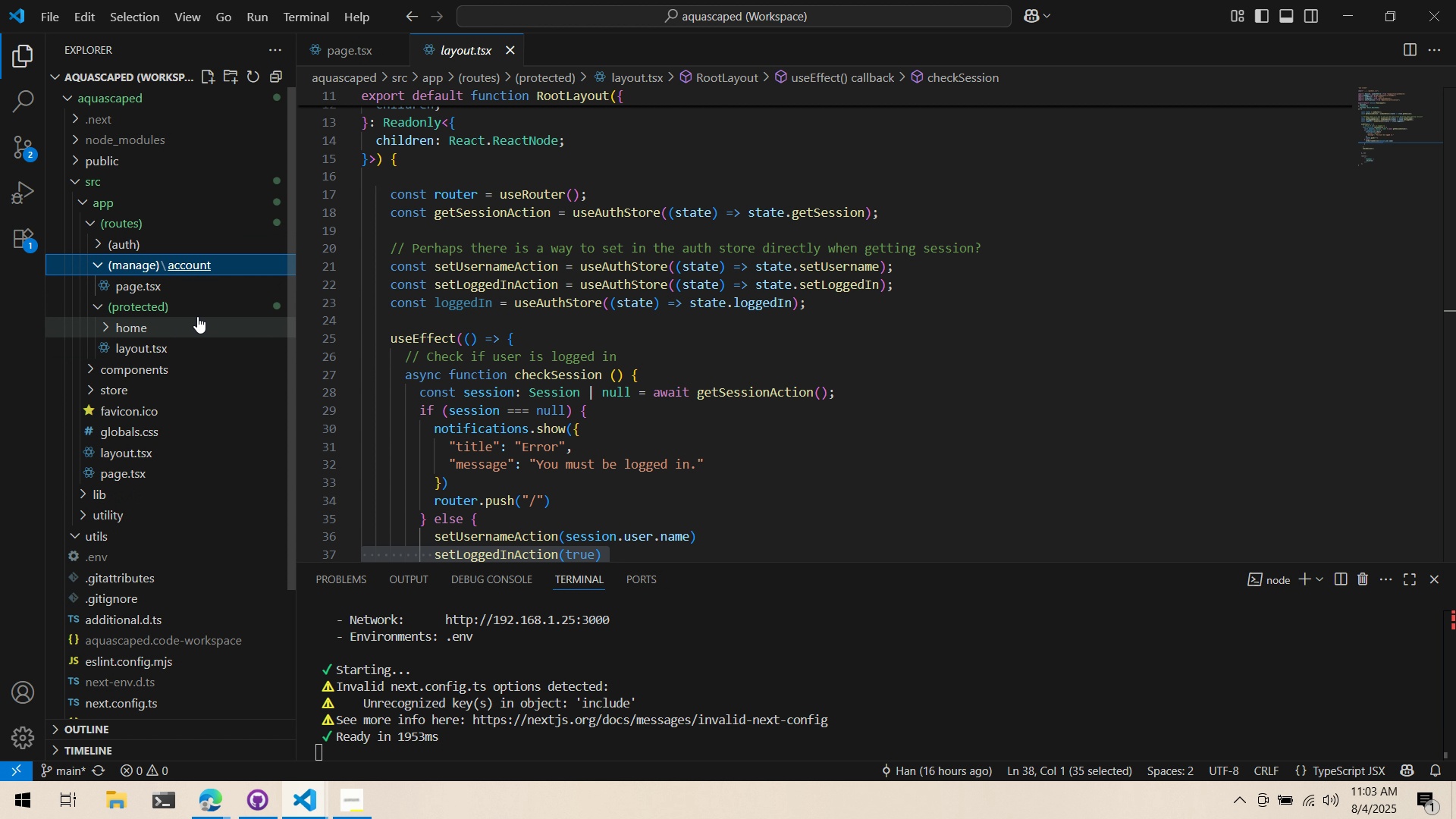 
key(Enter)
 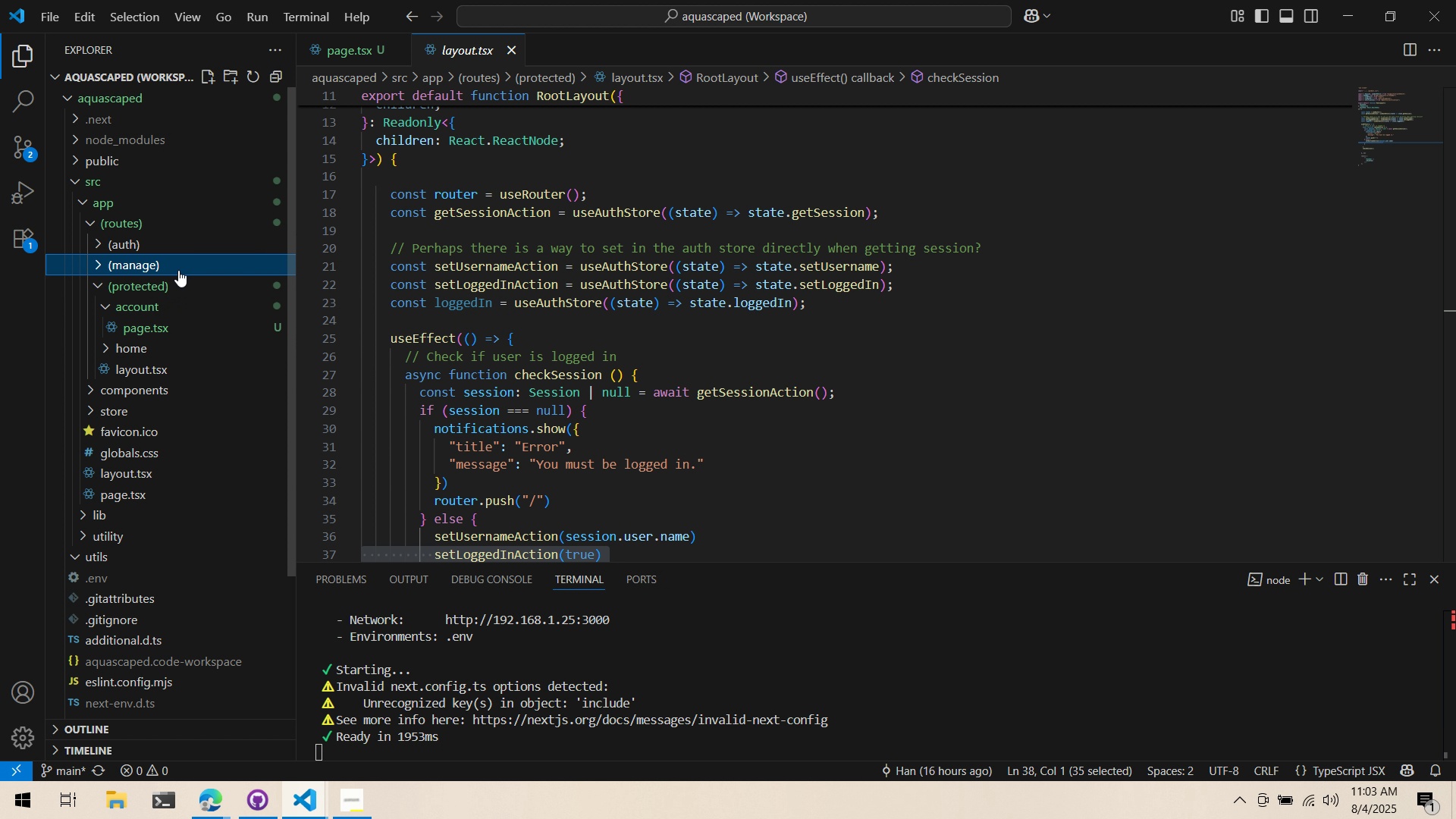 
left_click([178, 268])
 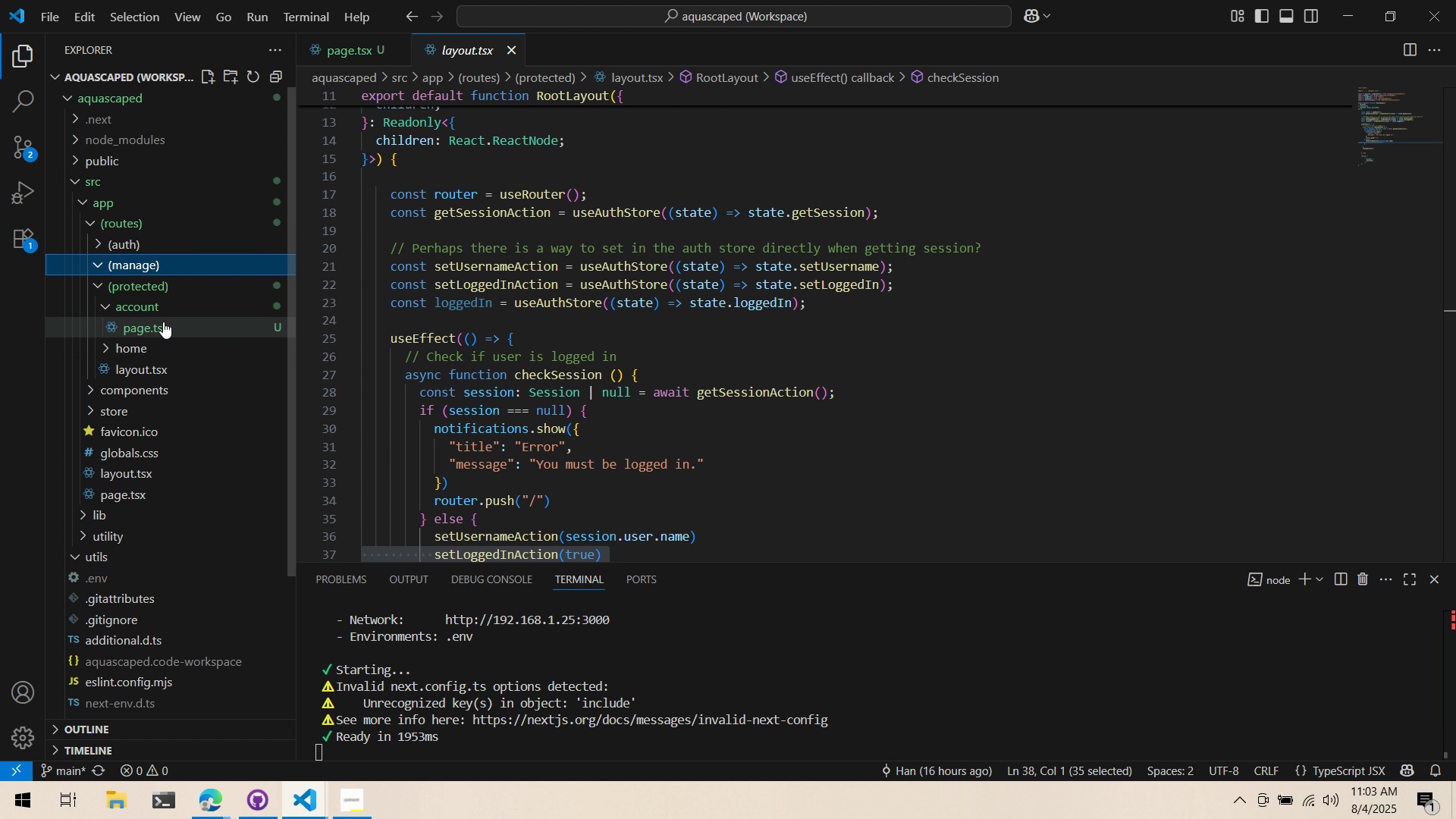 
left_click_drag(start_coordinate=[163, 303], to_coordinate=[168, 266])
 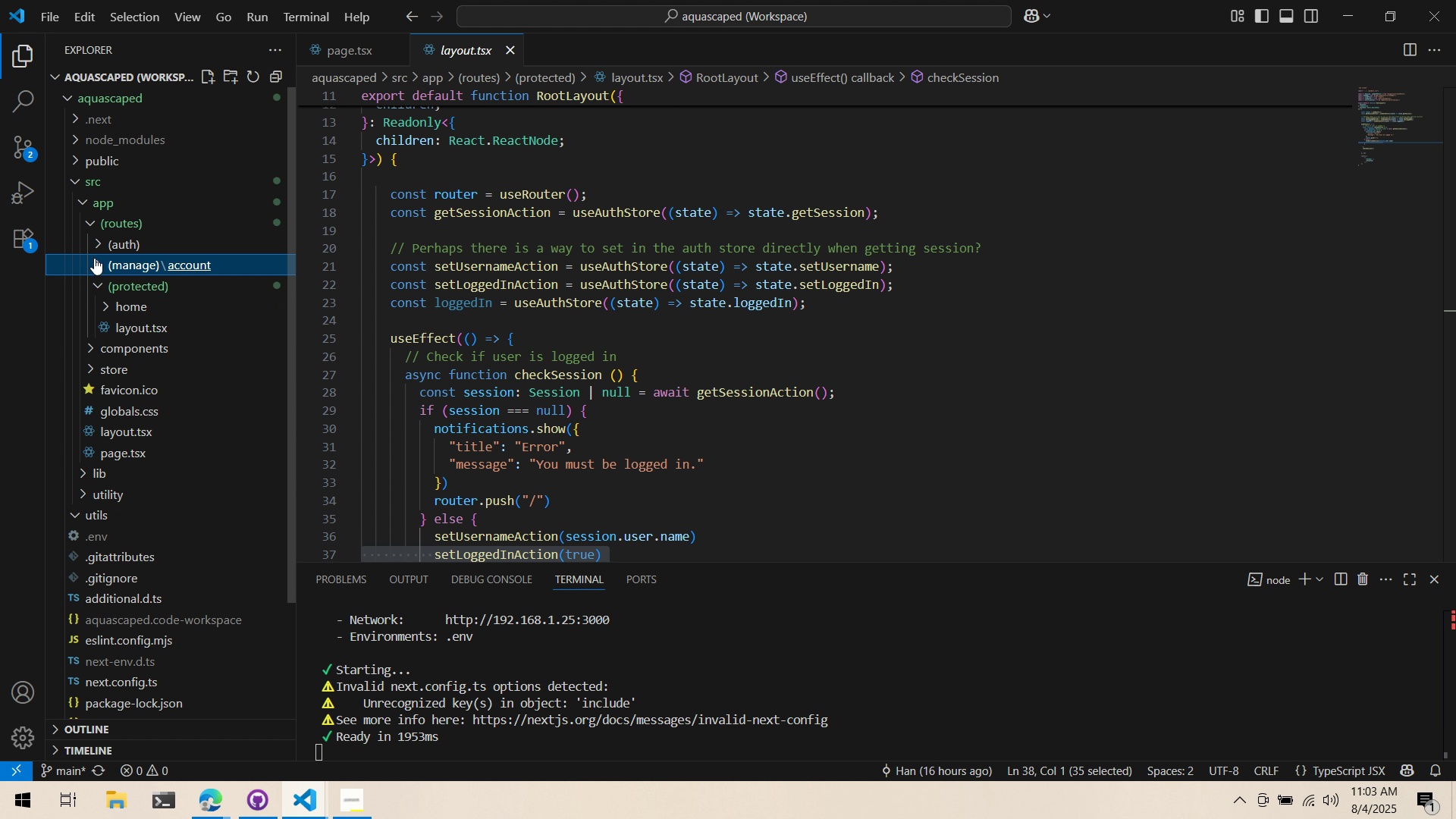 
double_click([99, 265])
 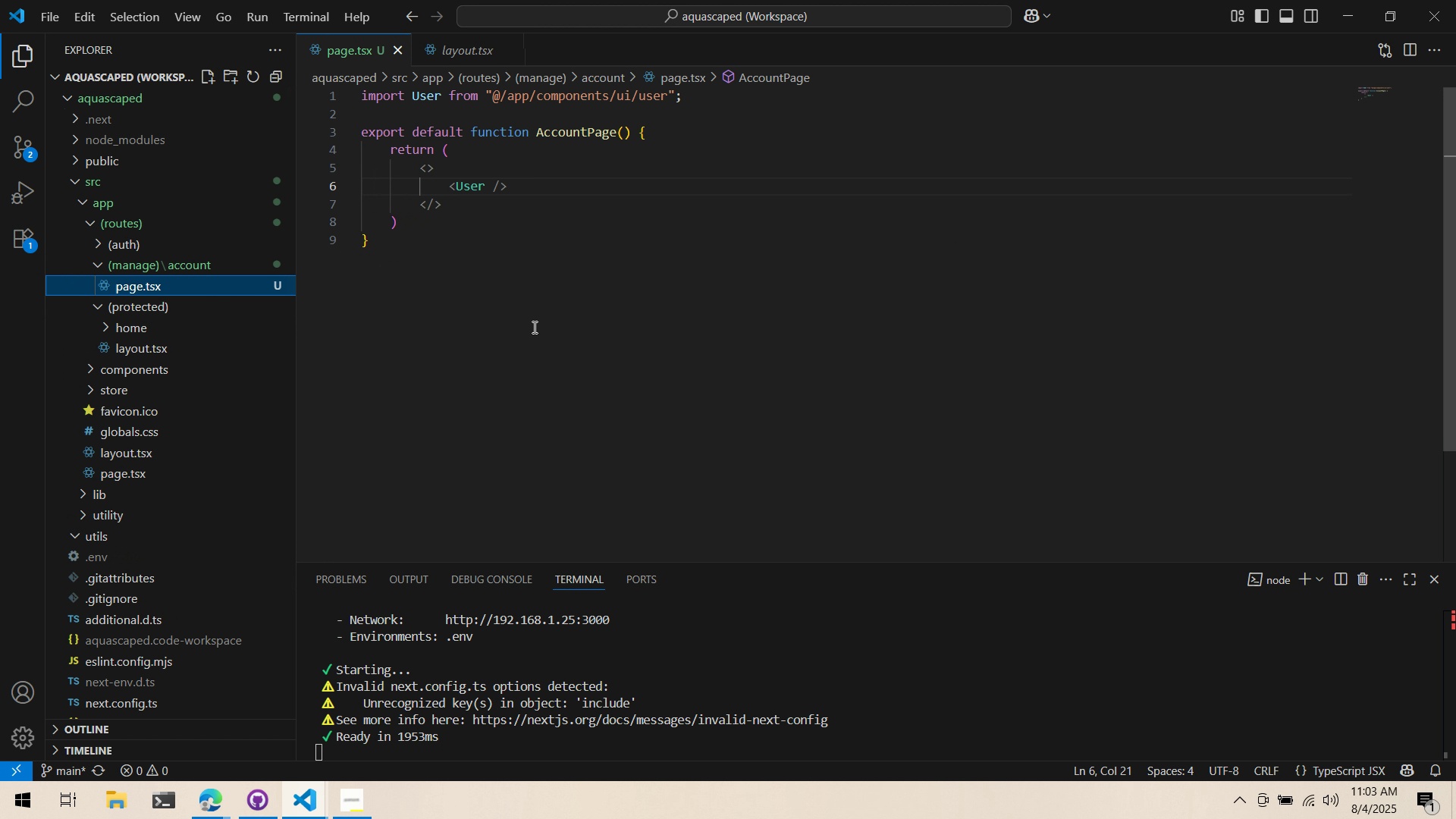 
left_click([537, 268])
 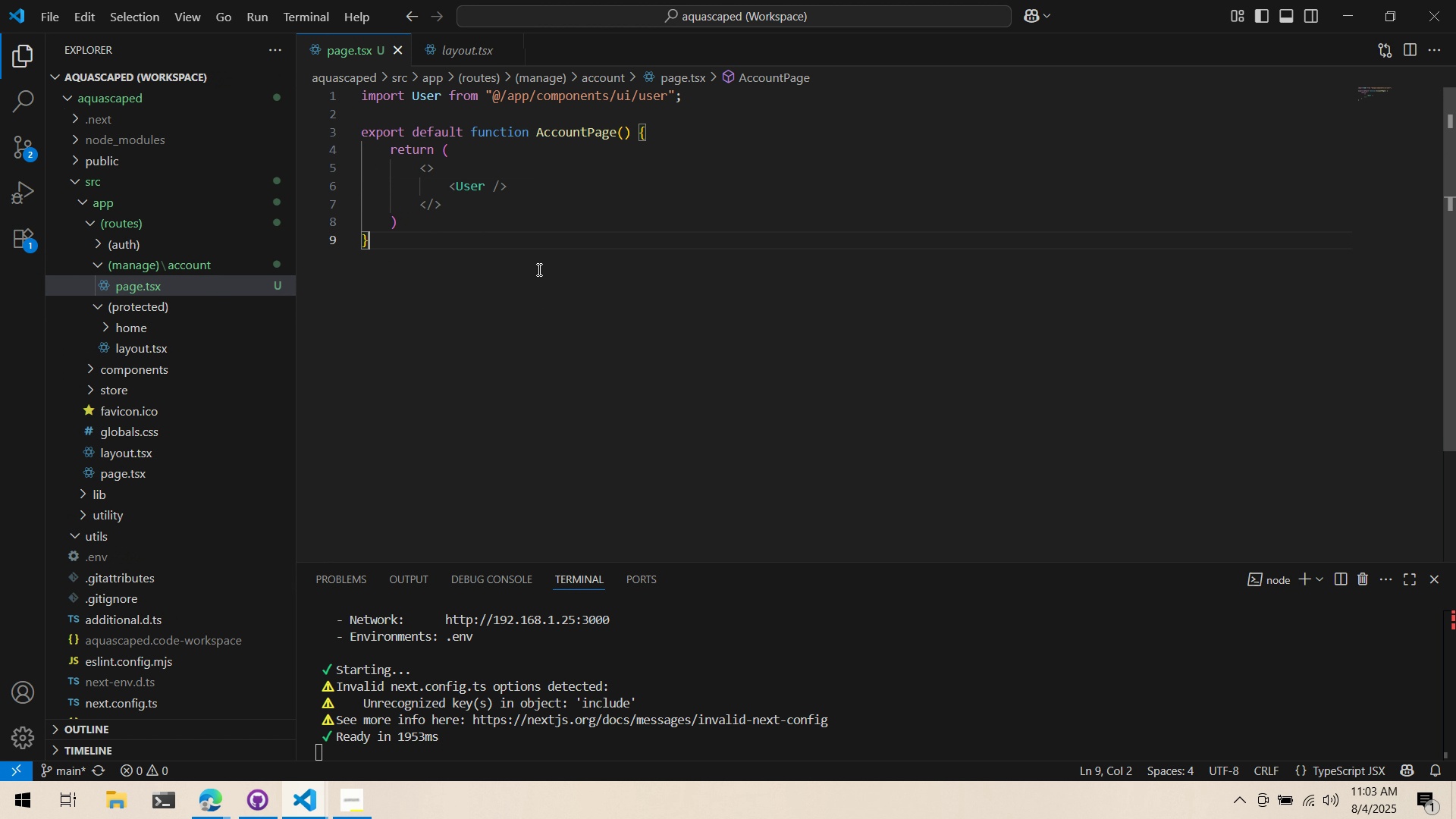 
key(Control+ControlLeft)
 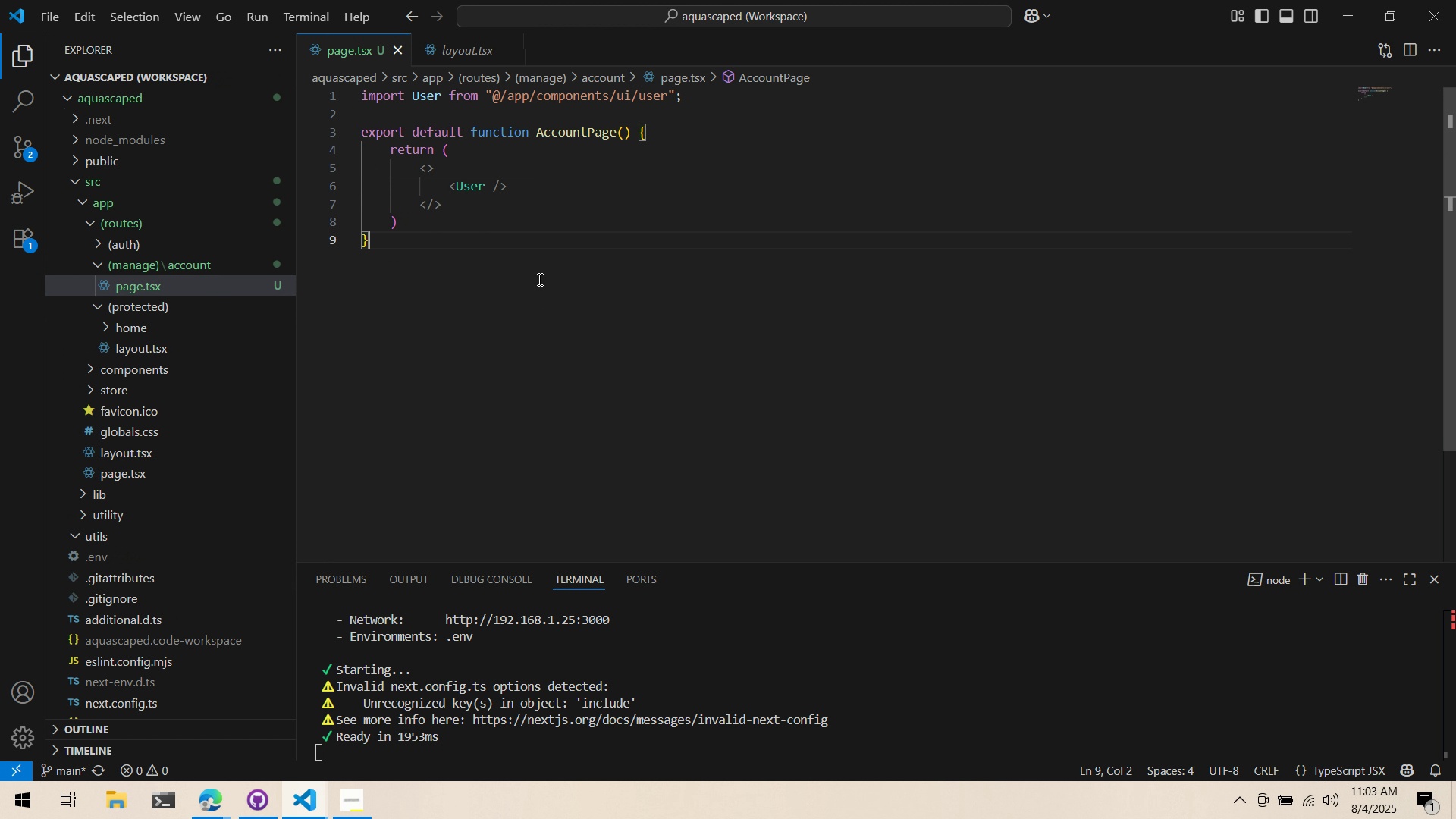 
key(Control+S)
 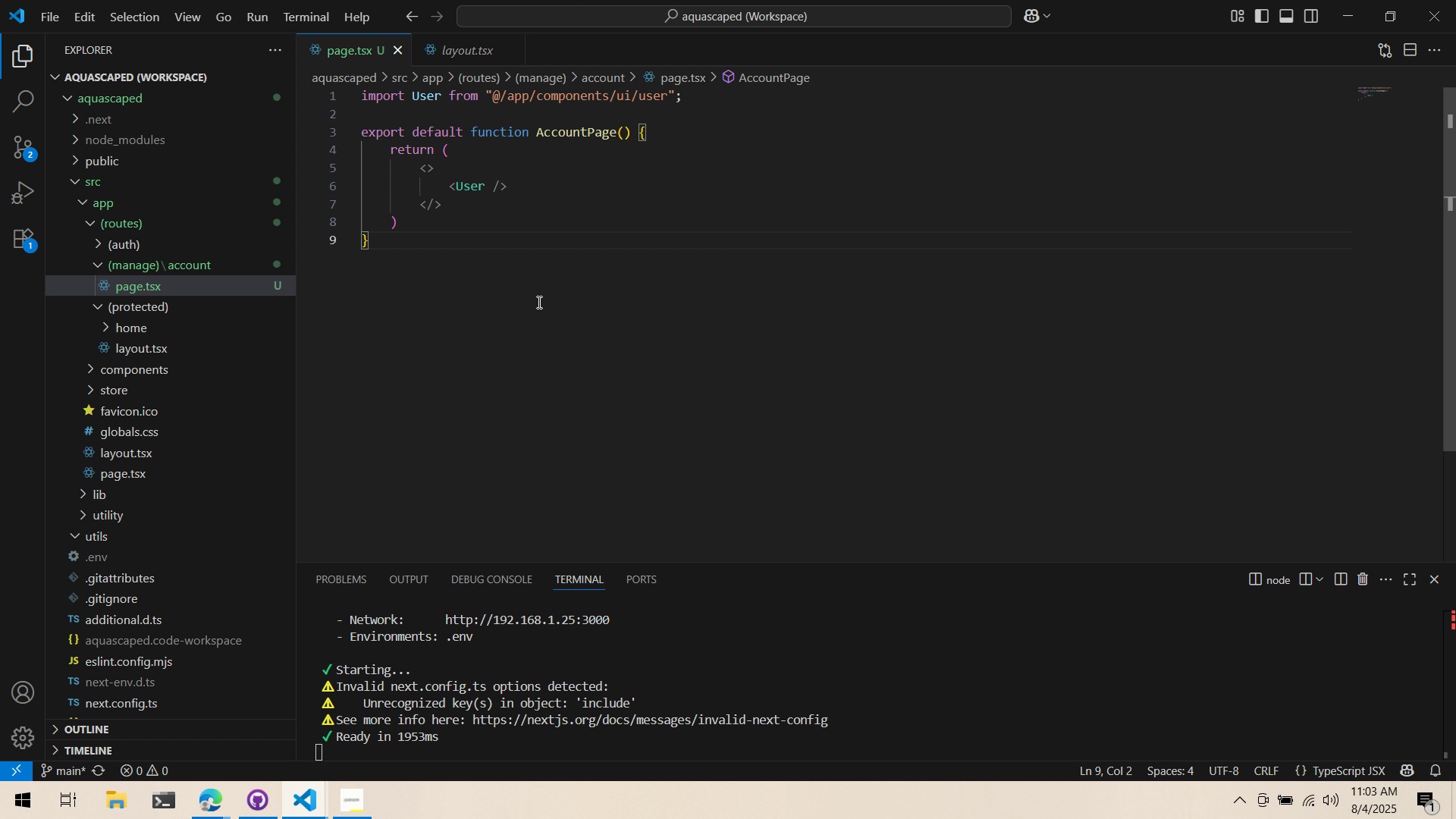 
key(Alt+AltLeft)
 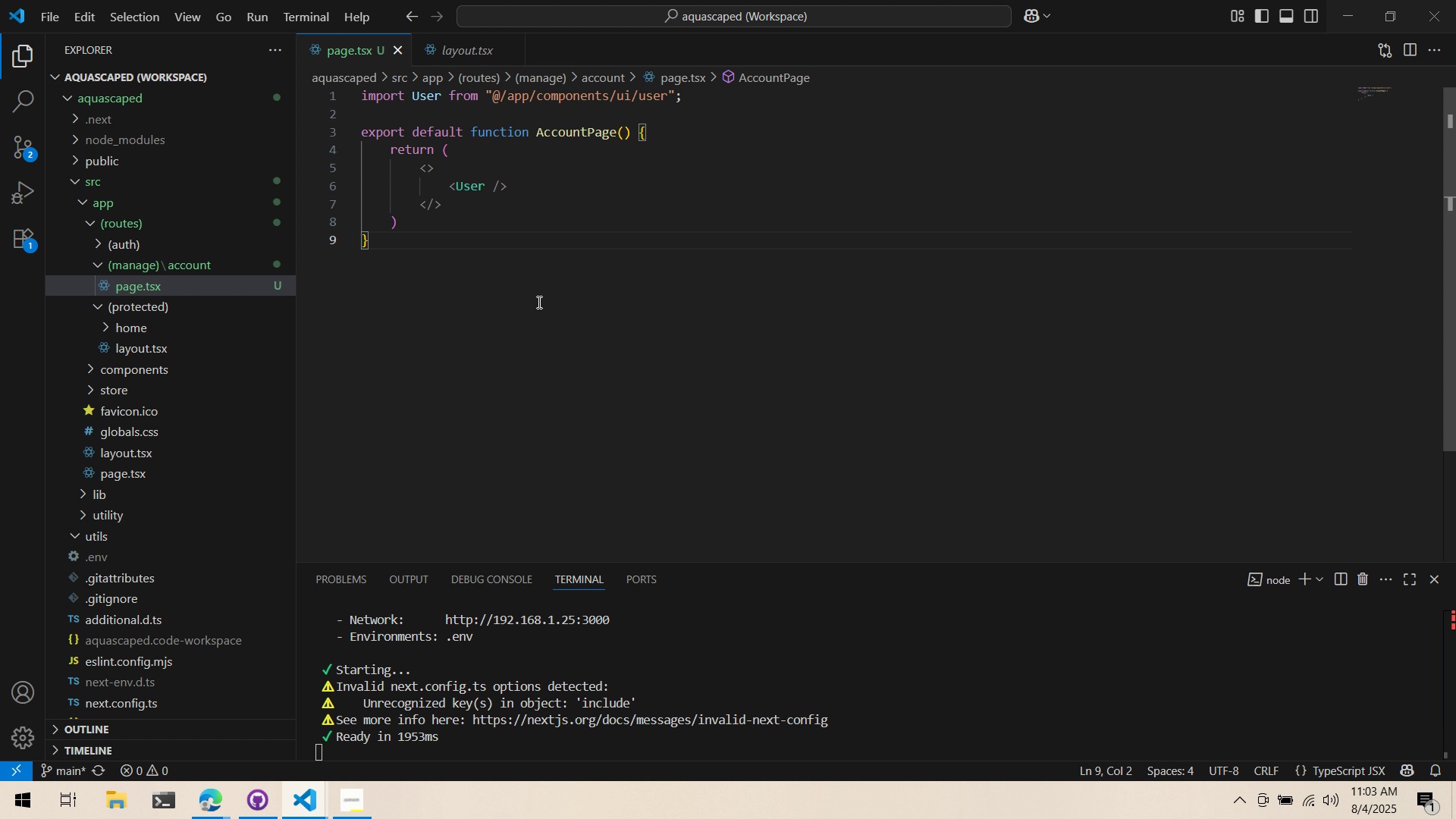 
key(Alt+Tab)
 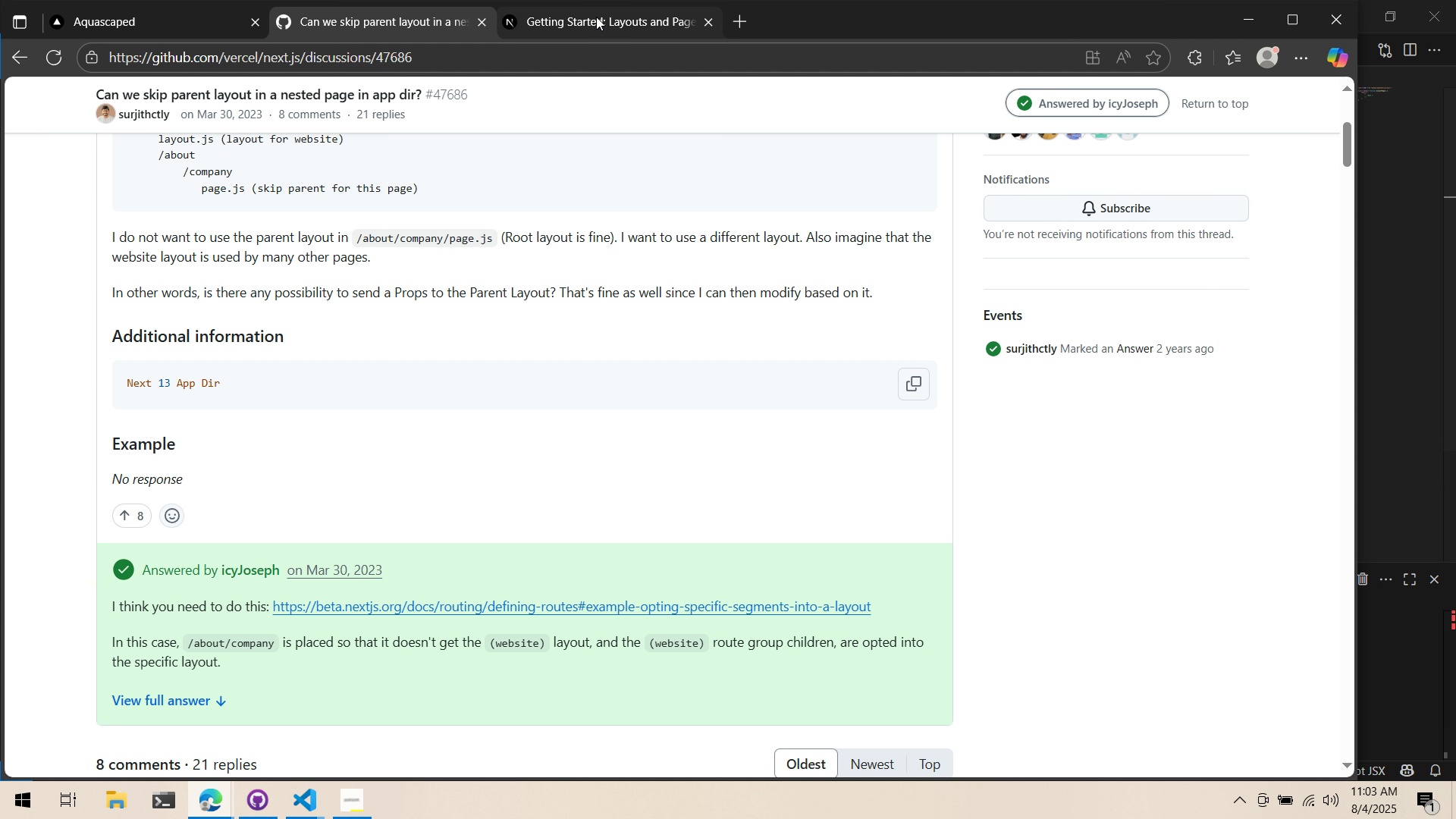 
key(Alt+AltLeft)
 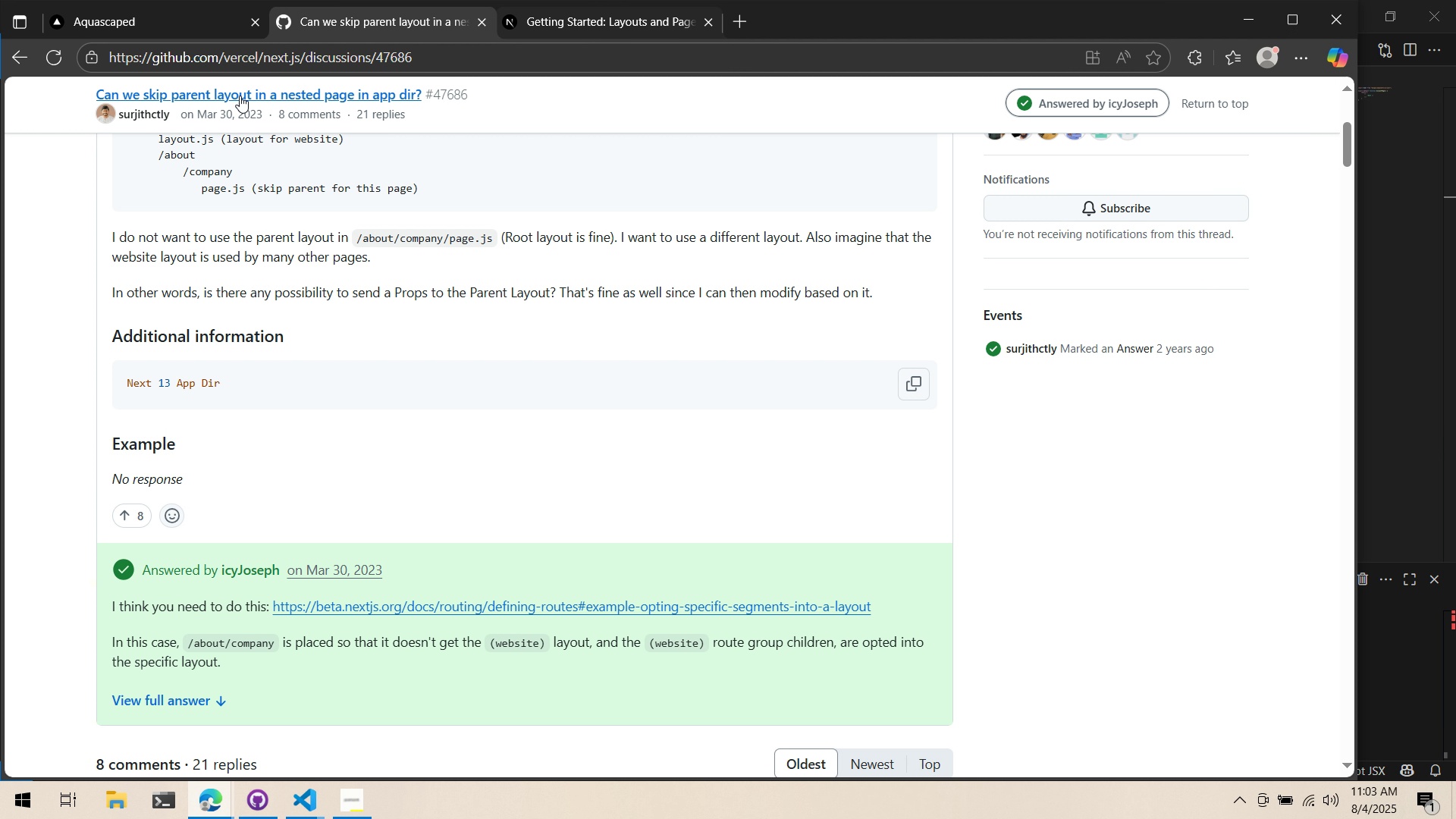 
key(Alt+Tab)
 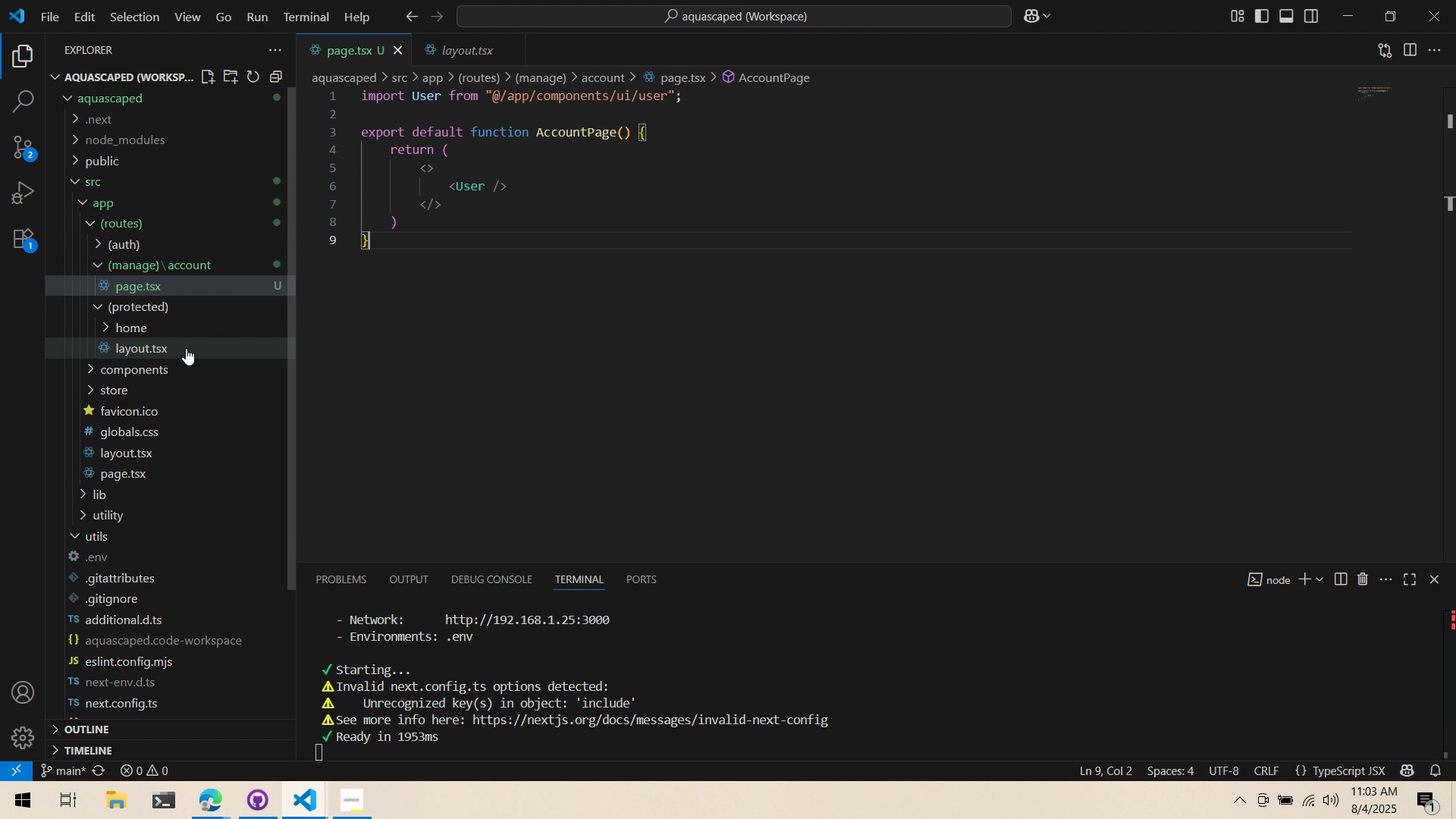 
left_click([186, 349])
 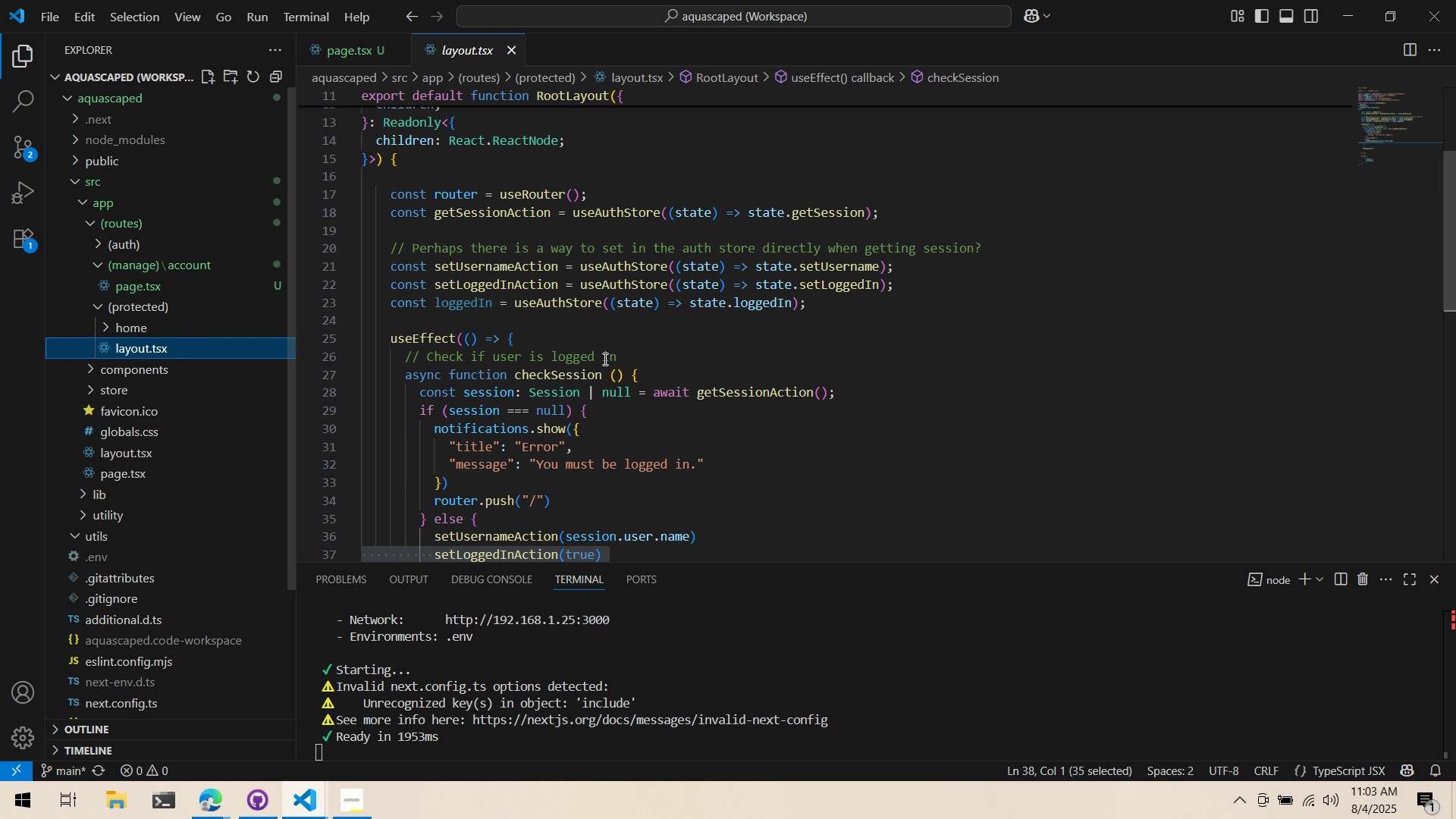 
scroll: coordinate [601, 364], scroll_direction: down, amount: 7.0
 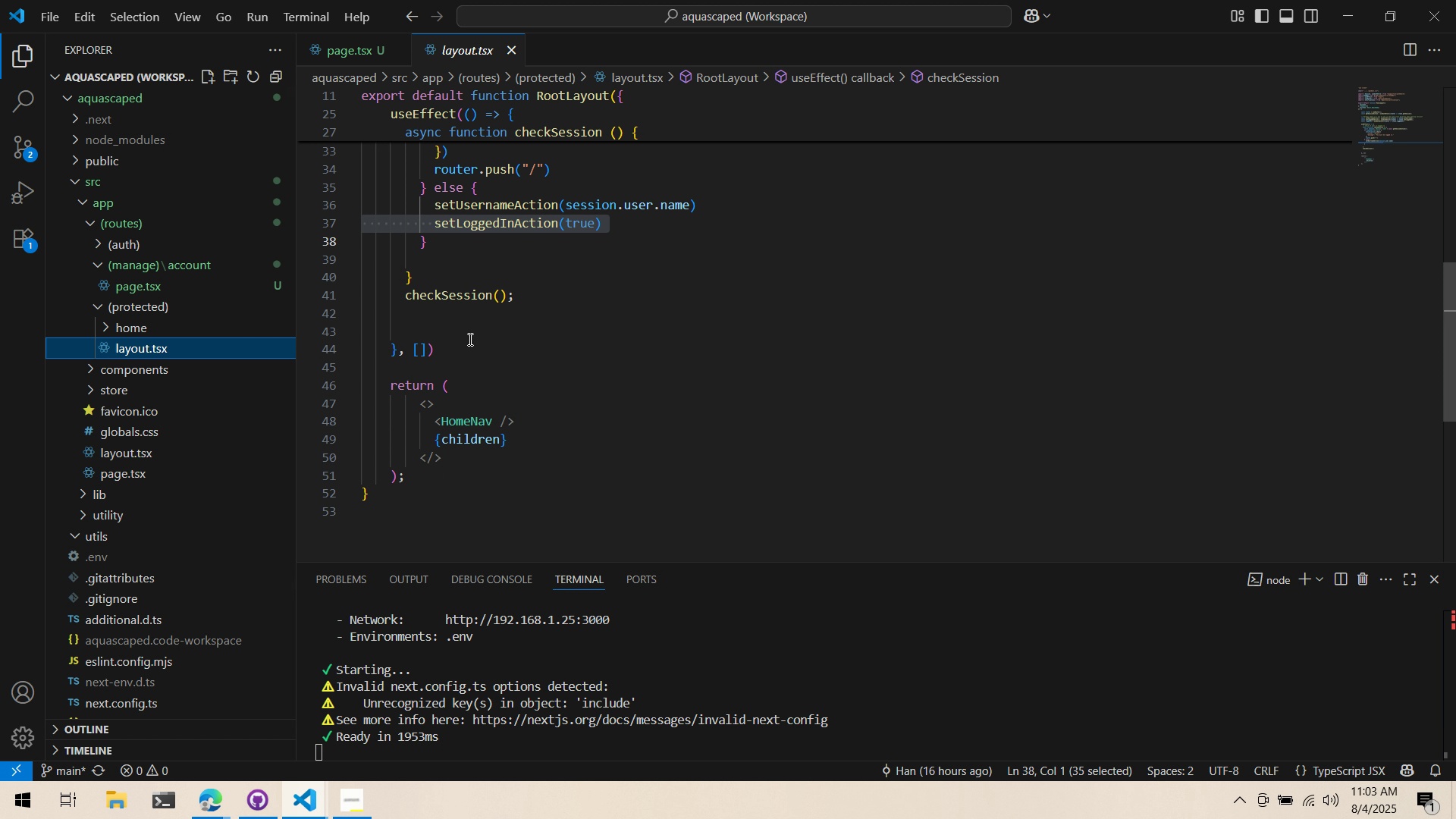 
scroll: coordinate [500, 337], scroll_direction: up, amount: 4.0
 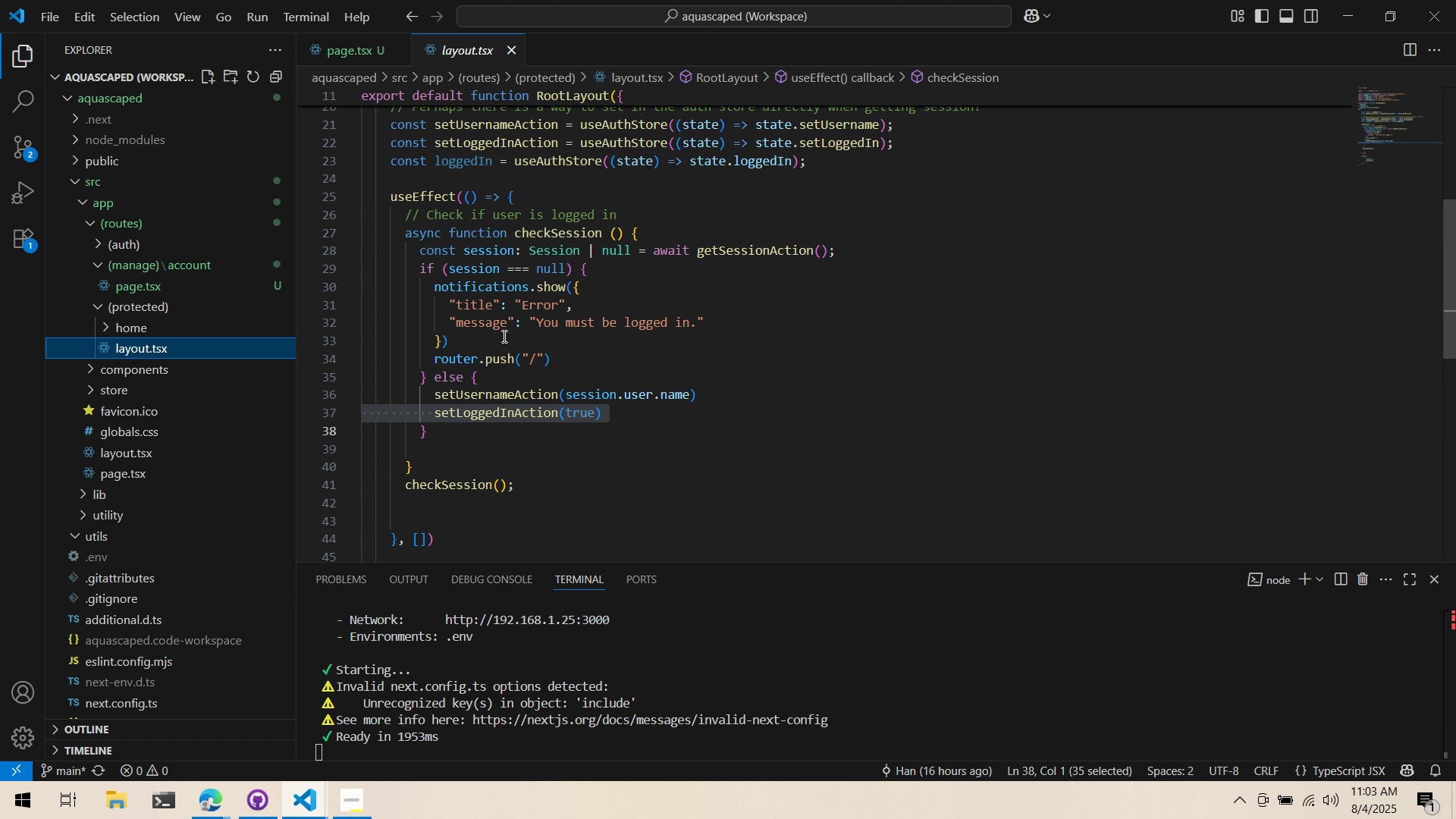 
scroll: coordinate [520, 326], scroll_direction: down, amount: 6.0
 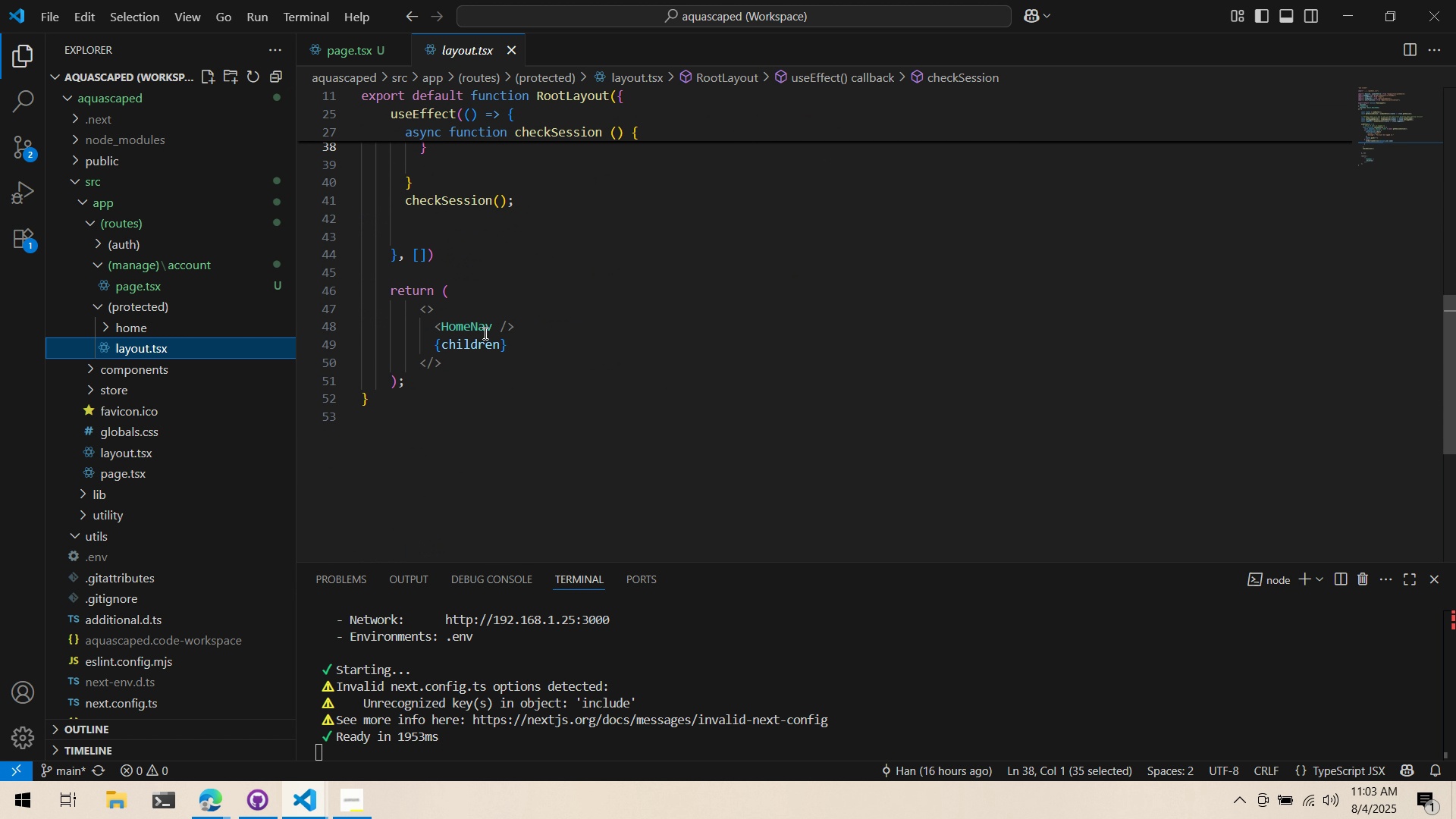 
hold_key(key=ControlLeft, duration=0.42)
left_click([480, 322])
 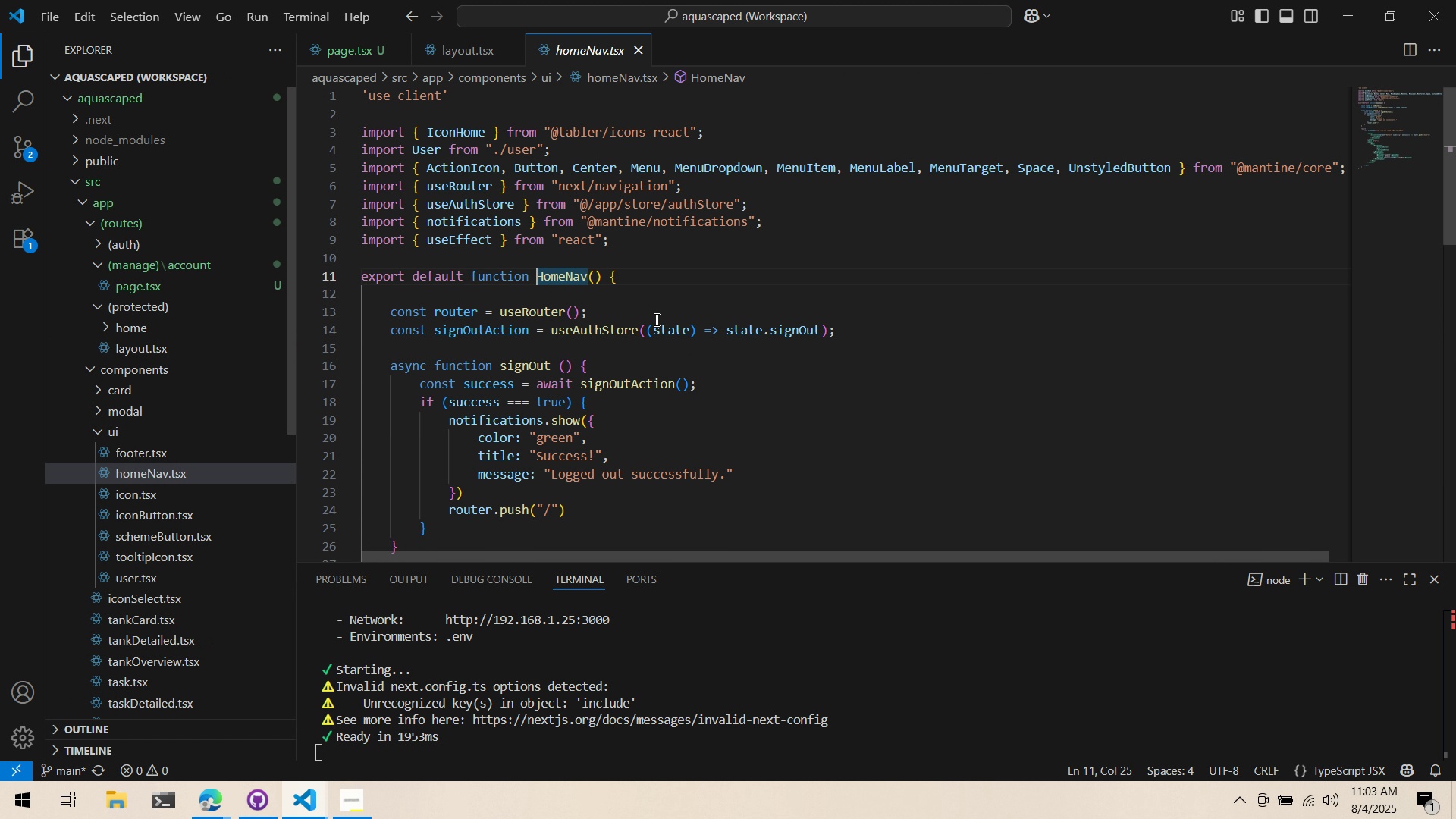 
scroll: coordinate [640, 293], scroll_direction: down, amount: 7.0
 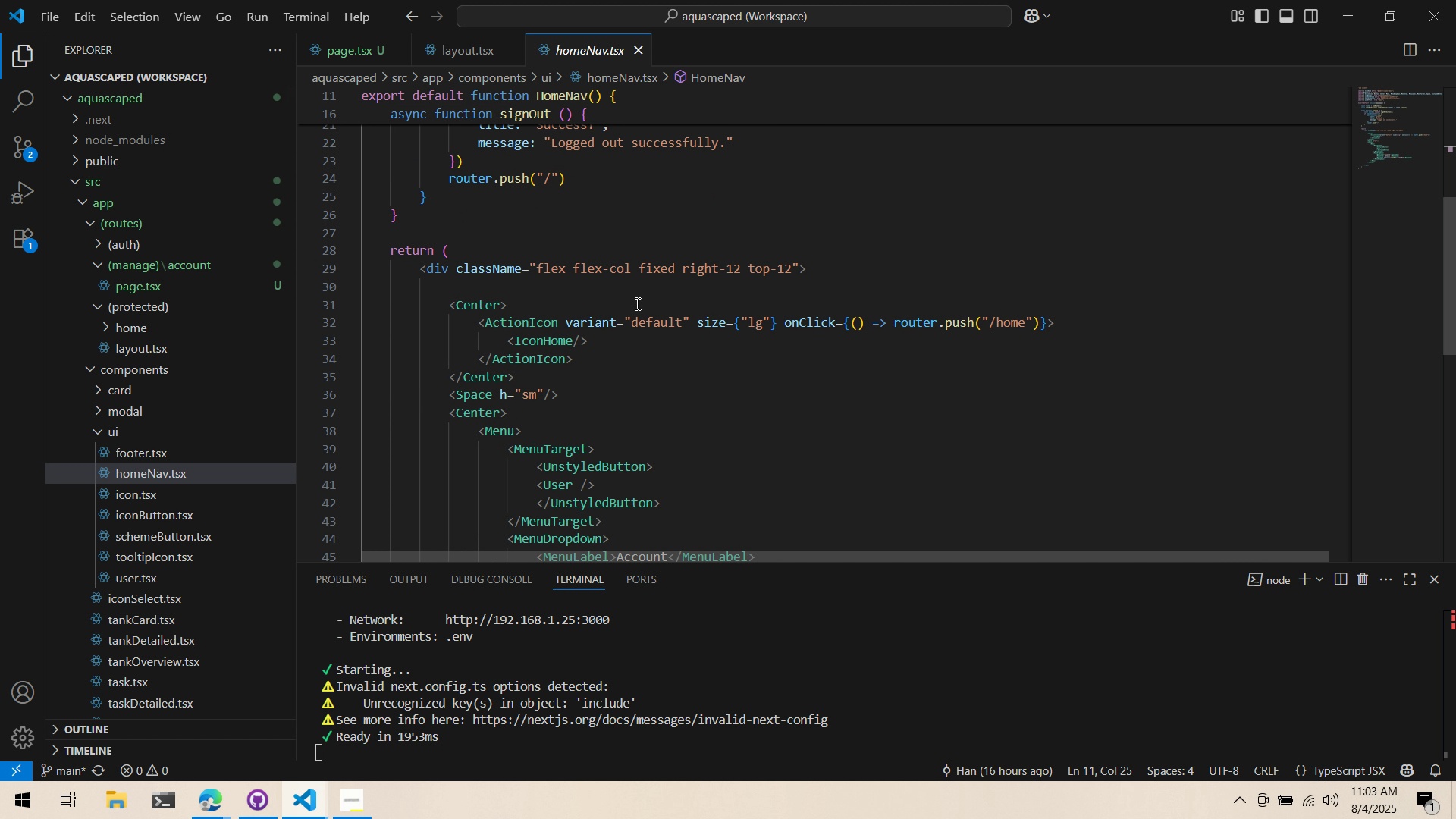 
scroll: coordinate [682, 269], scroll_direction: up, amount: 5.0
 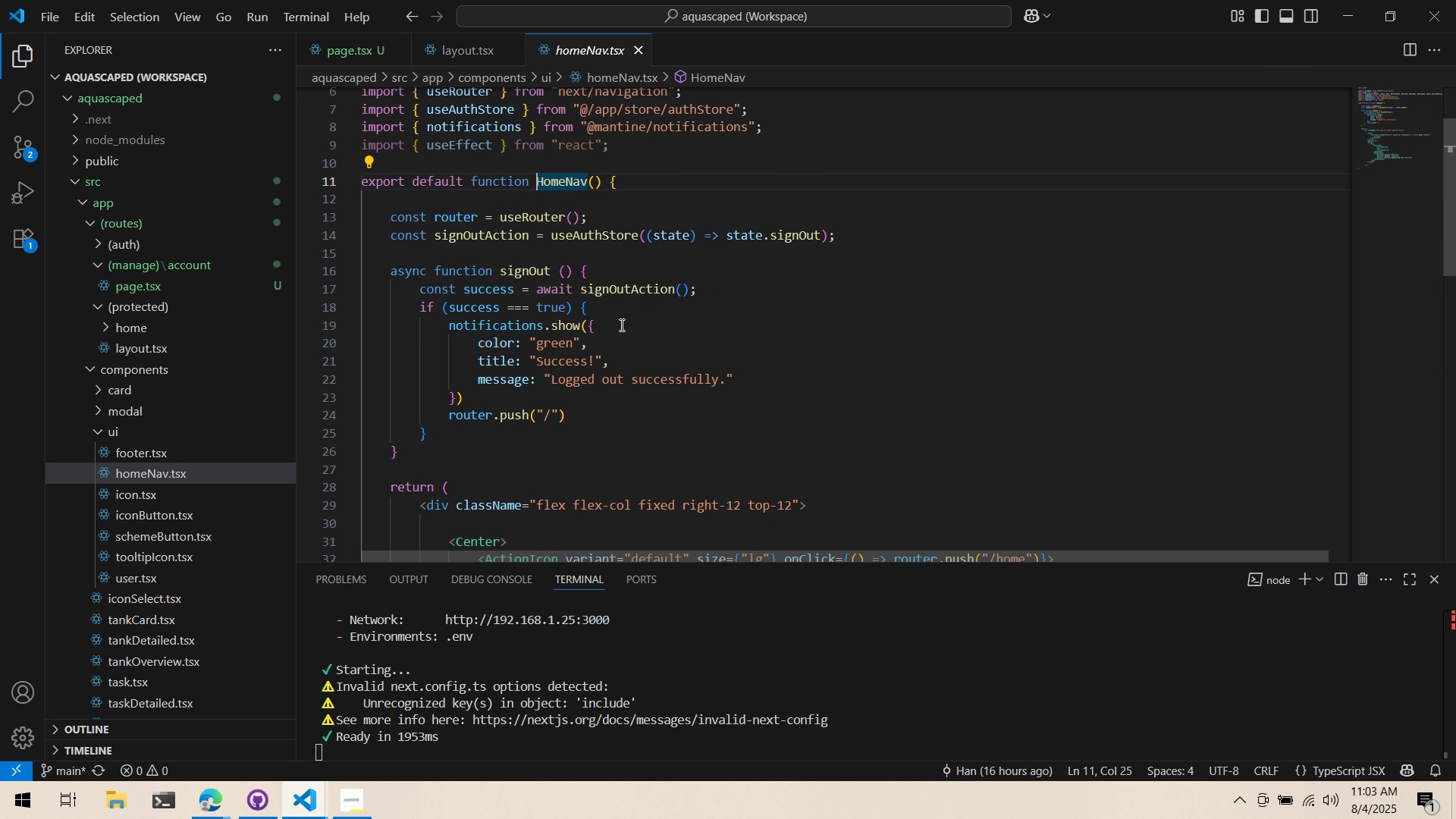 
scroll: coordinate [845, 471], scroll_direction: down, amount: 8.0
 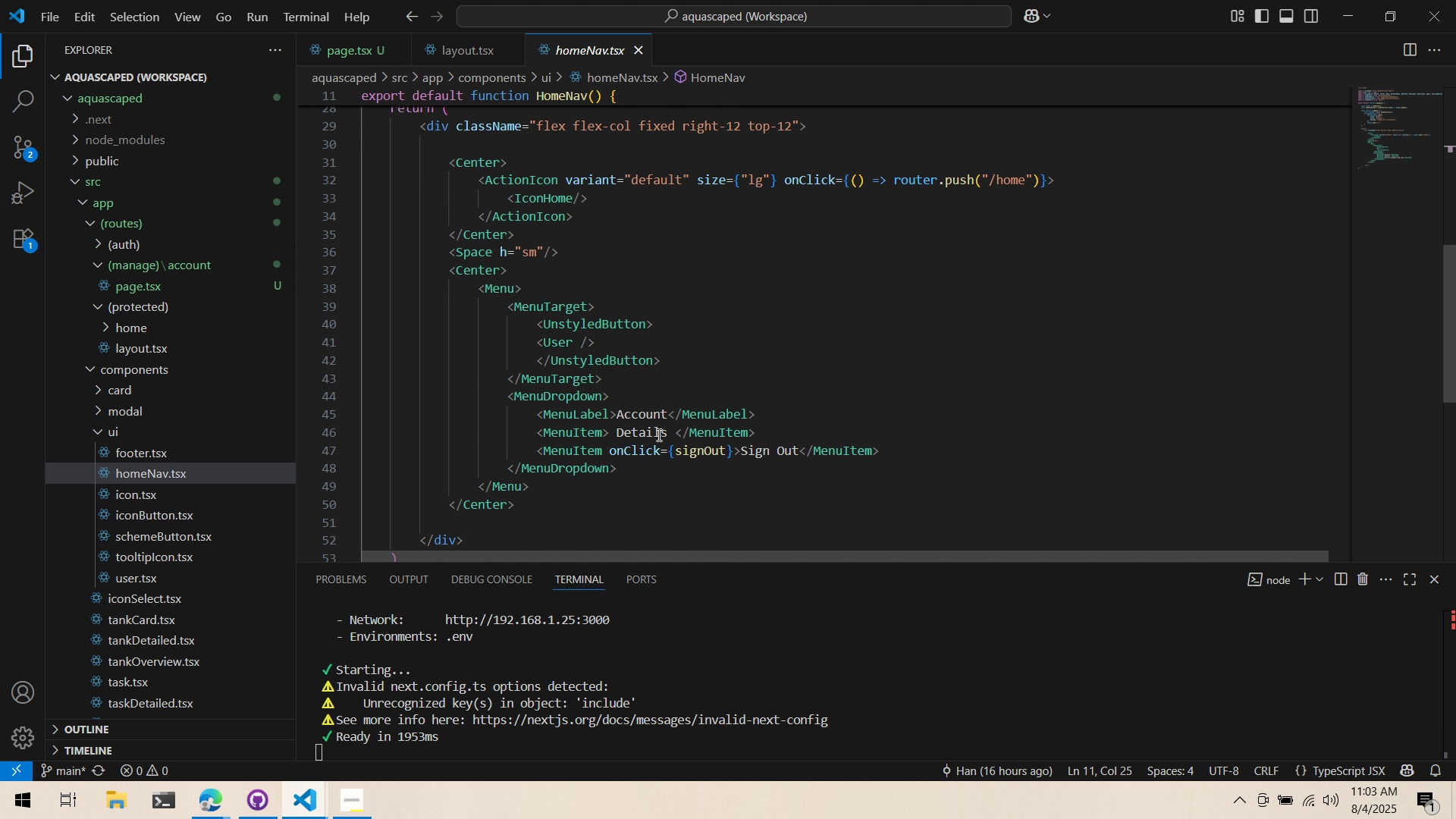 
left_click([602, 432])
 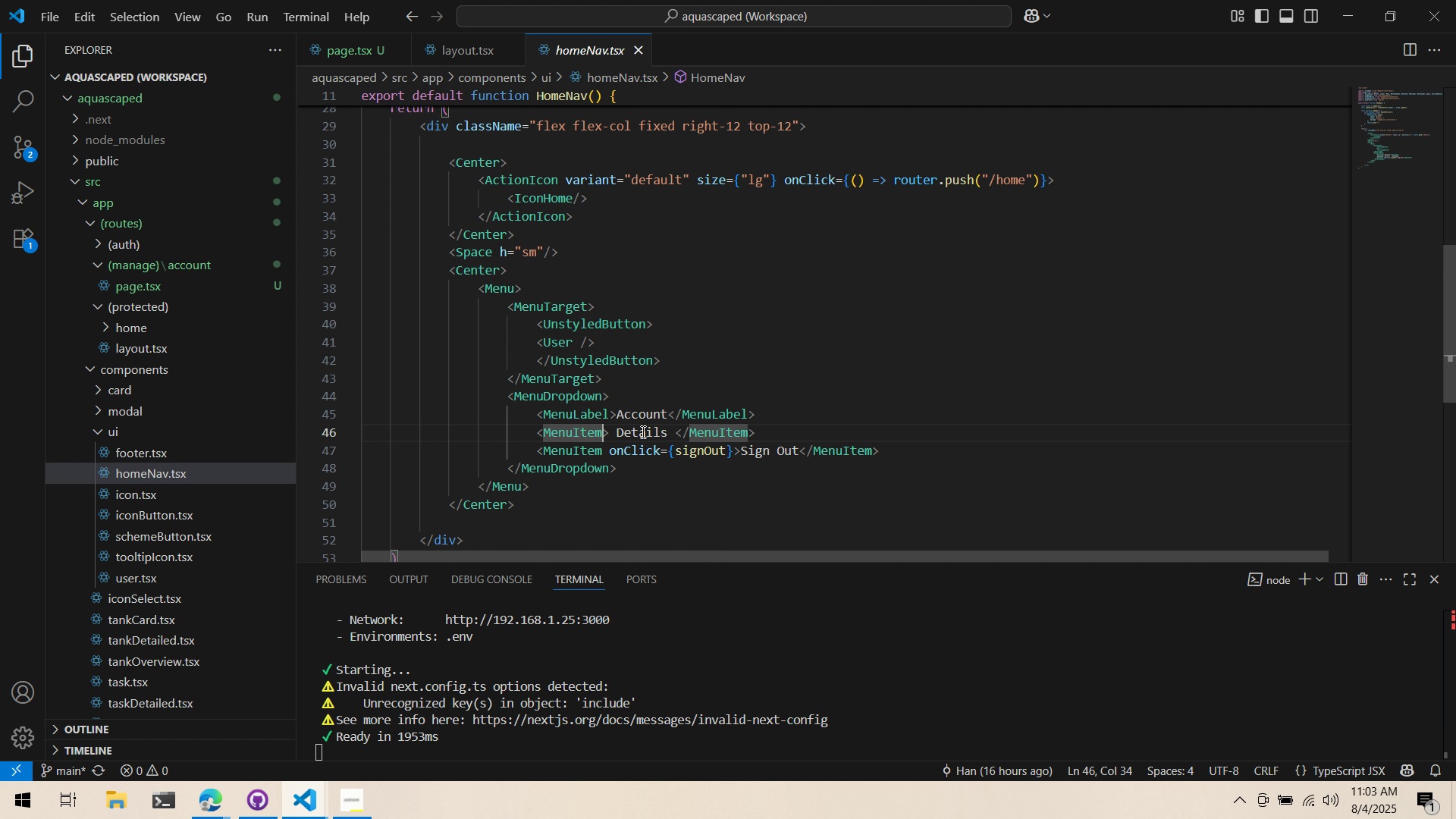 
double_click([646, 433])
 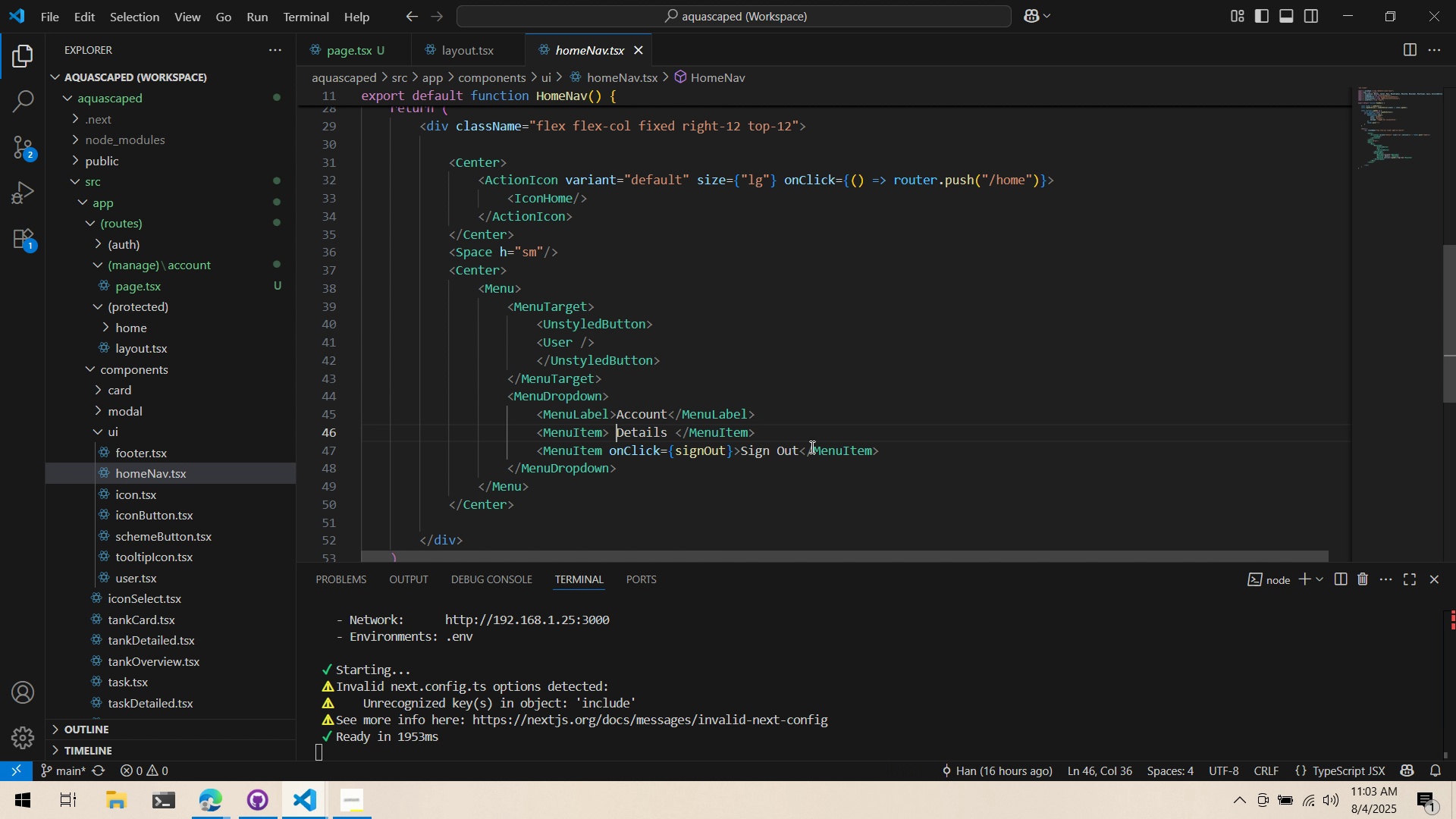 
key(ArrowLeft)
 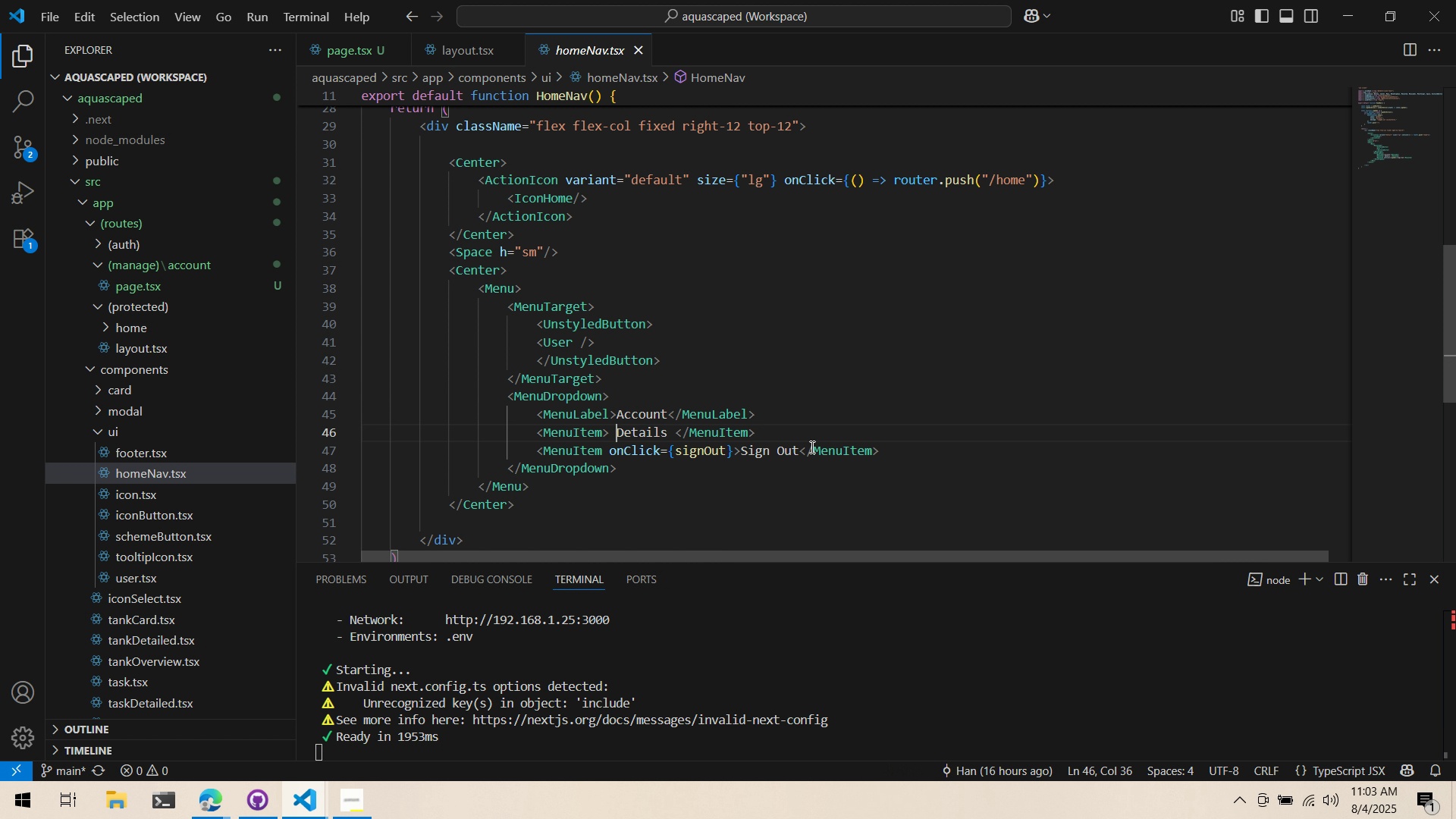 
key(ArrowLeft)
 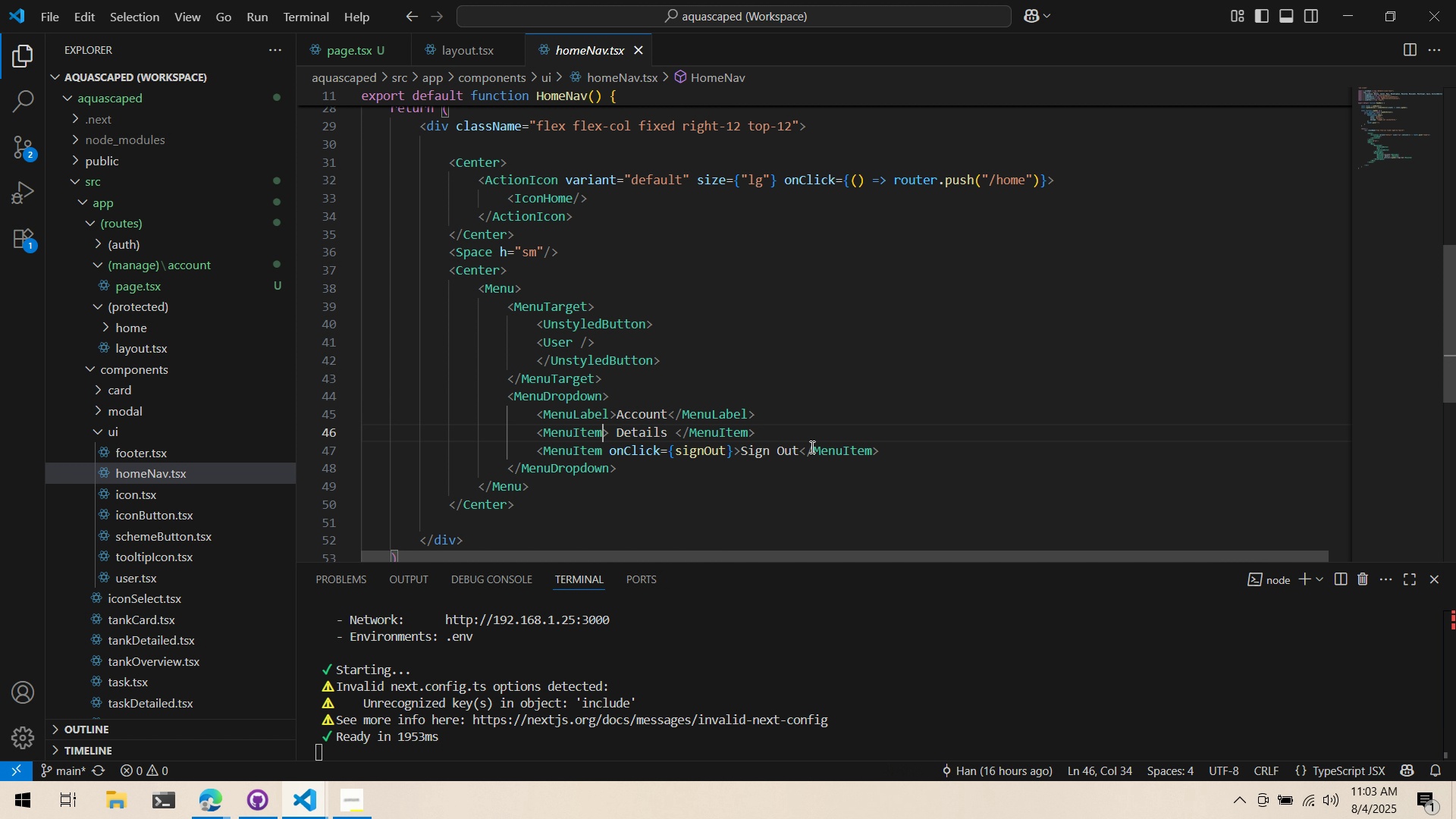 
key(ArrowLeft)
 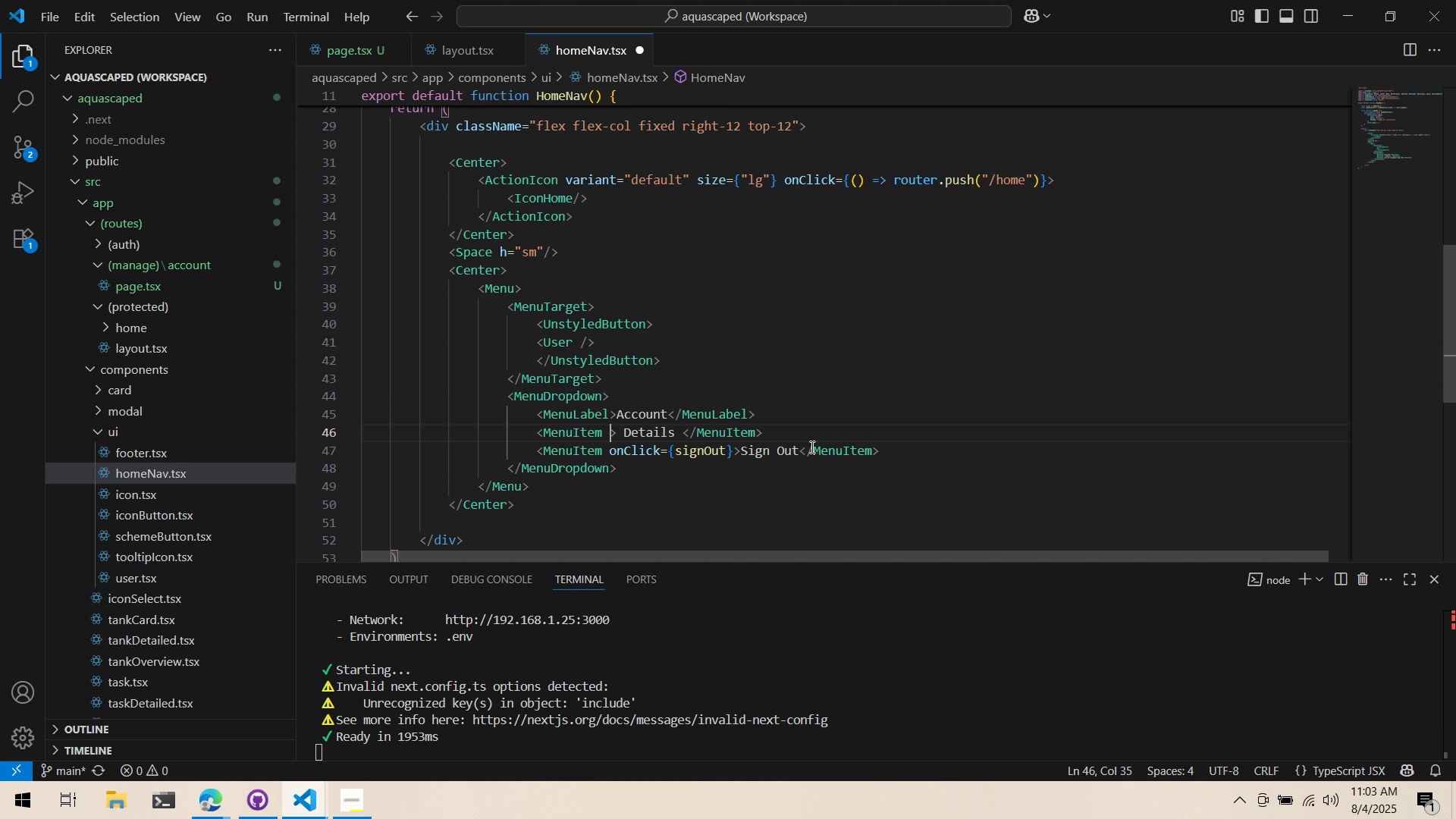 
type( onClick={})
 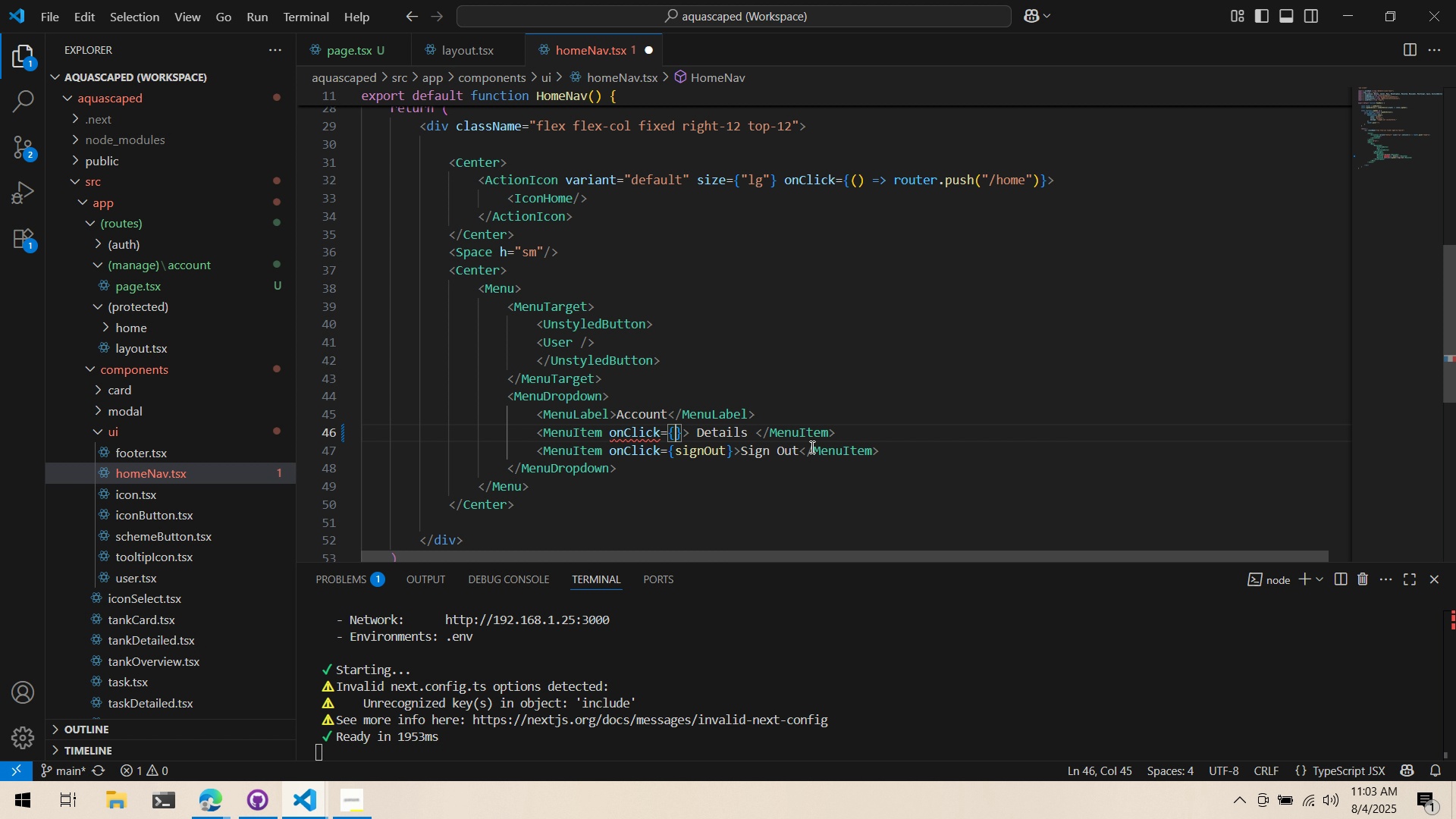 
 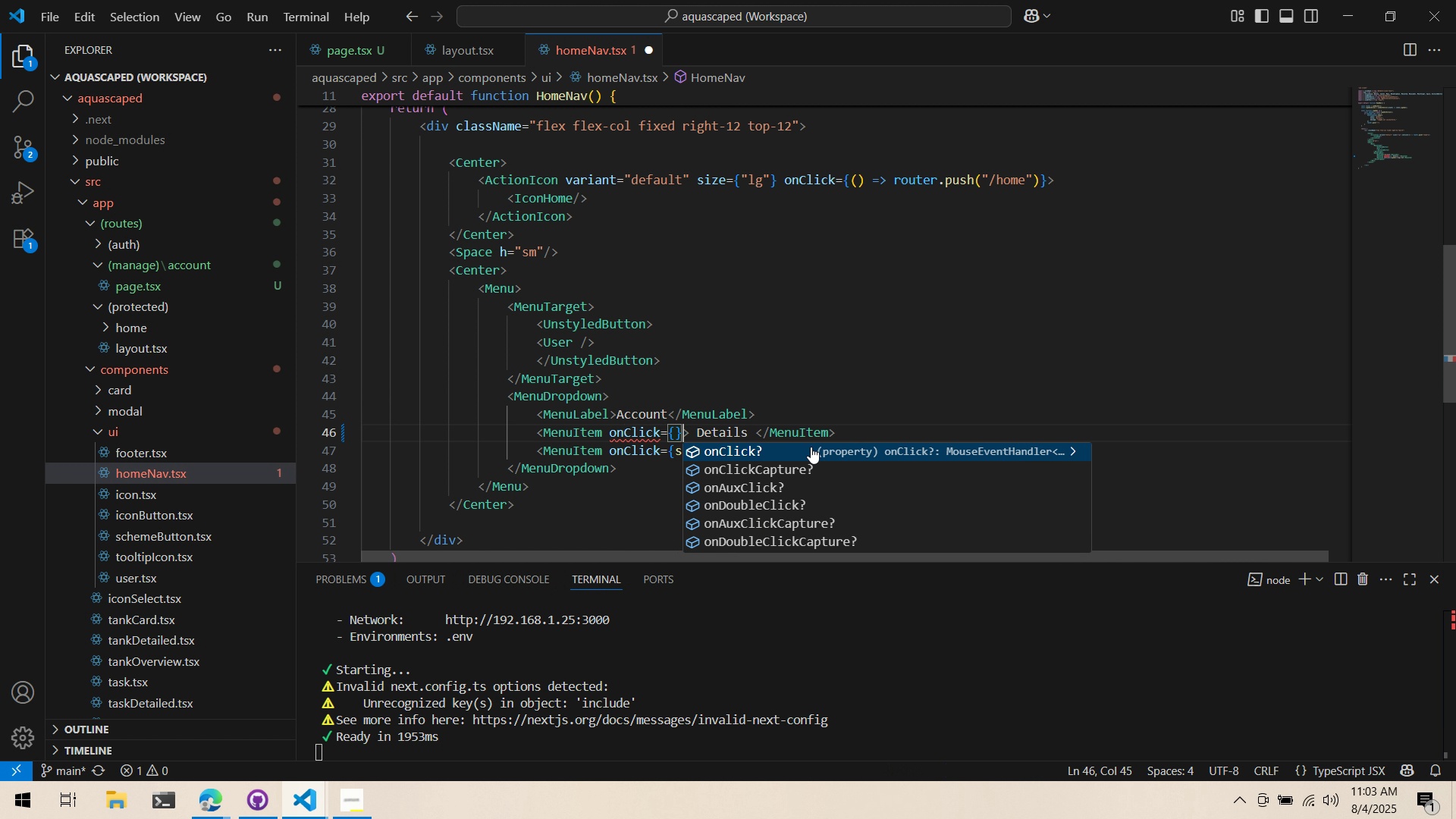 
key(ArrowLeft)
 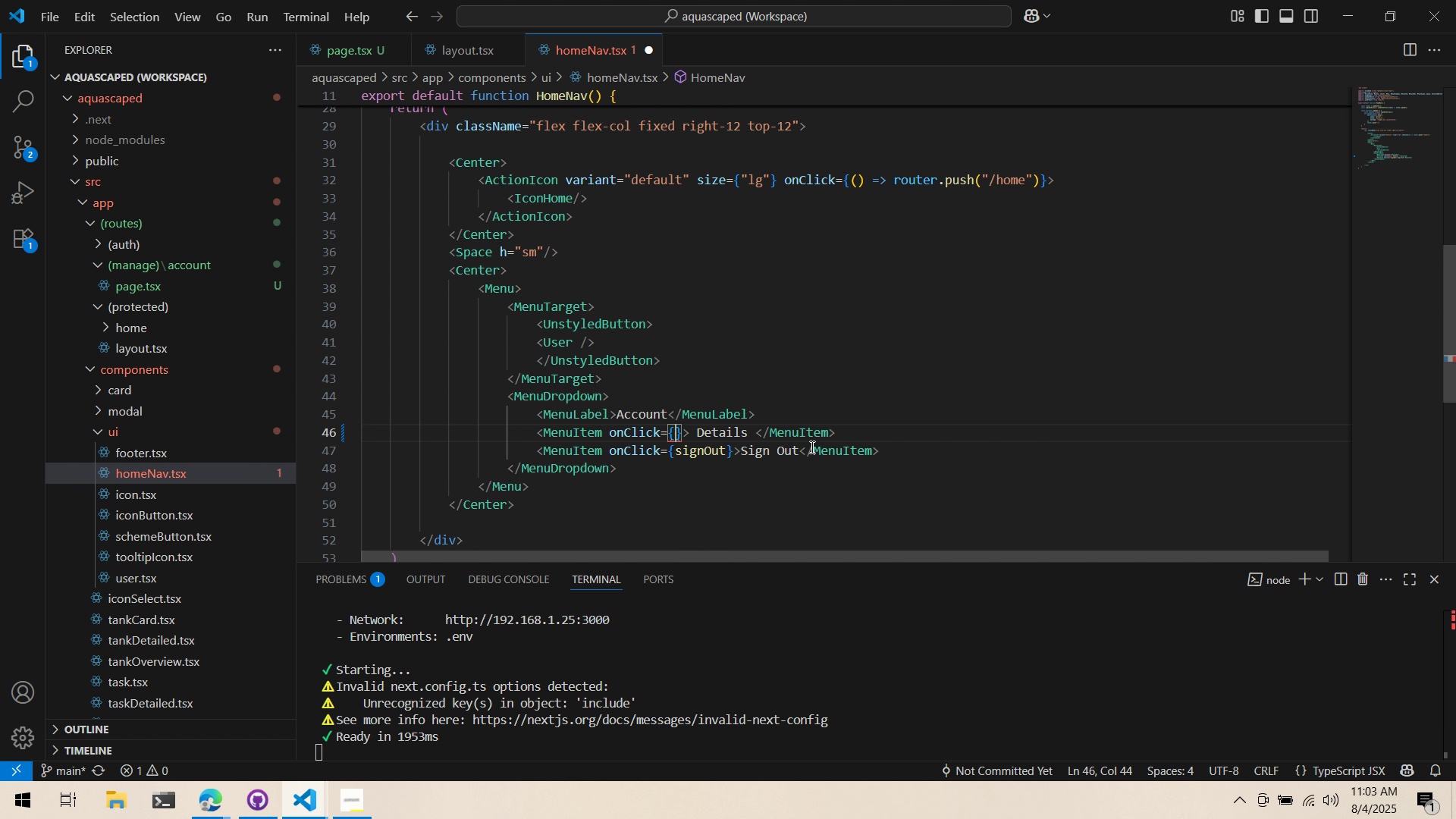 
type(()=> )
key(Backspace)
key(Backspace)
key(Backspace)
type( => rot)
key(Backspace)
type(uter.push("/account)
 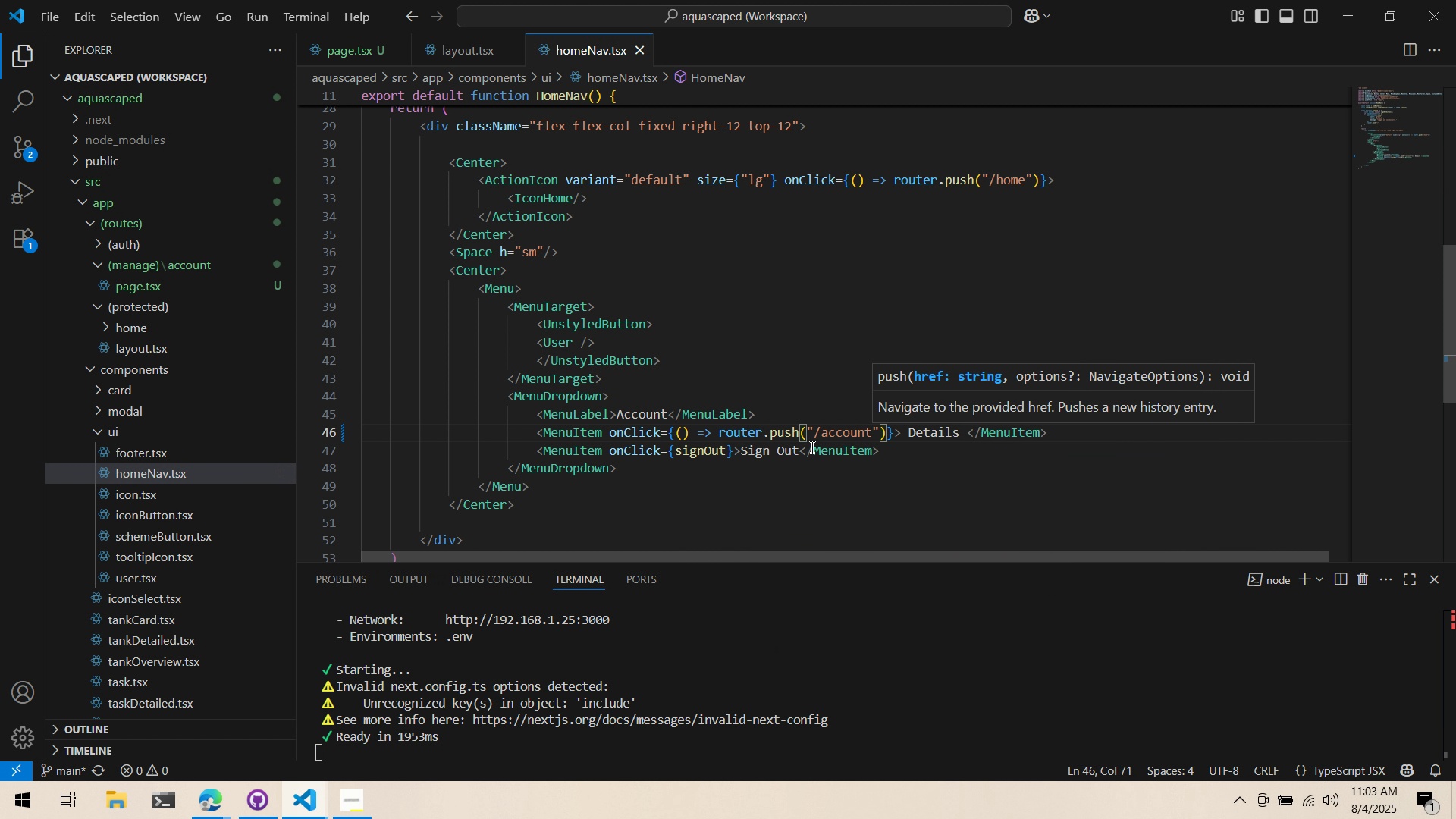 
 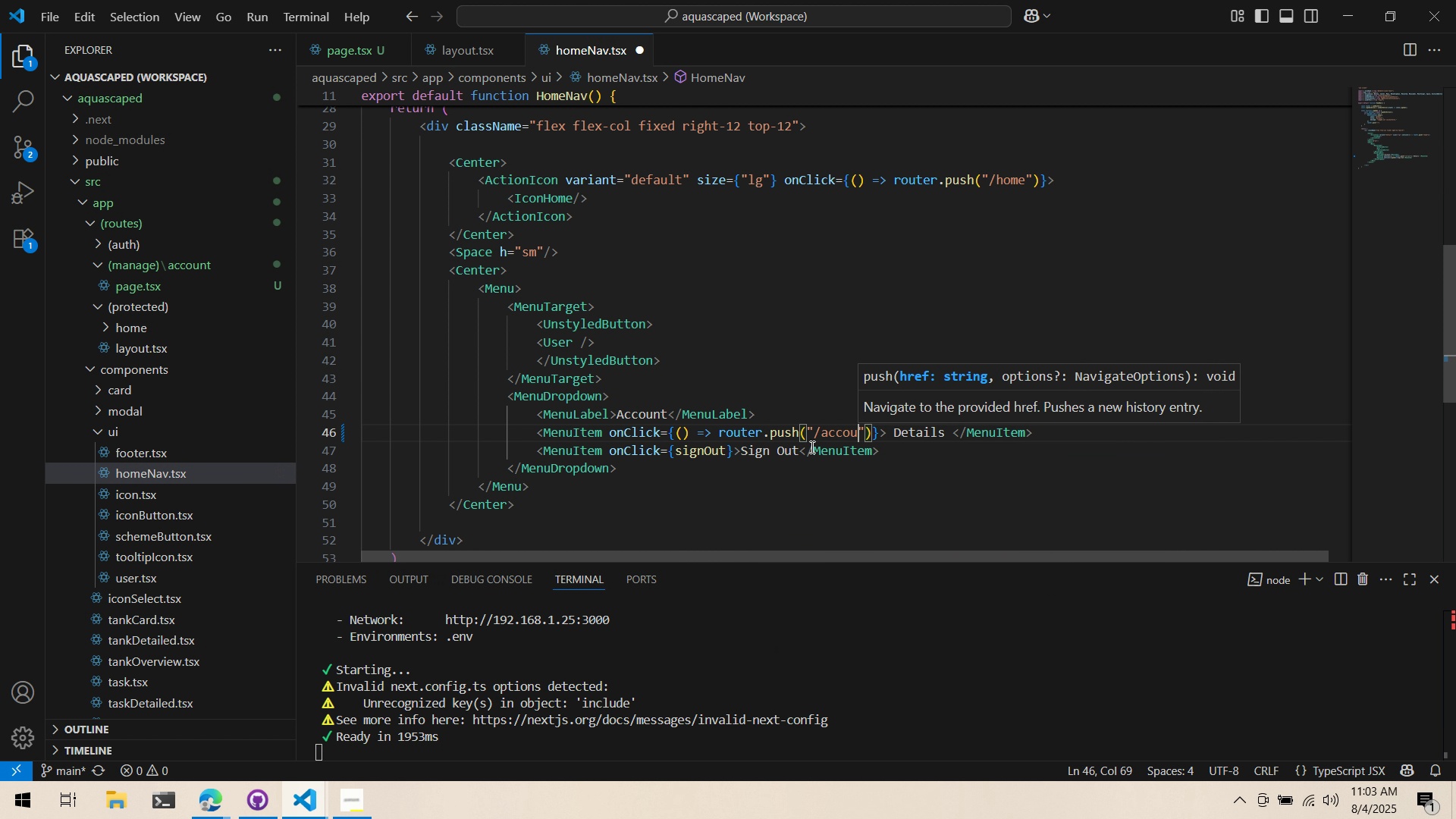 
key(Control+ControlLeft)
 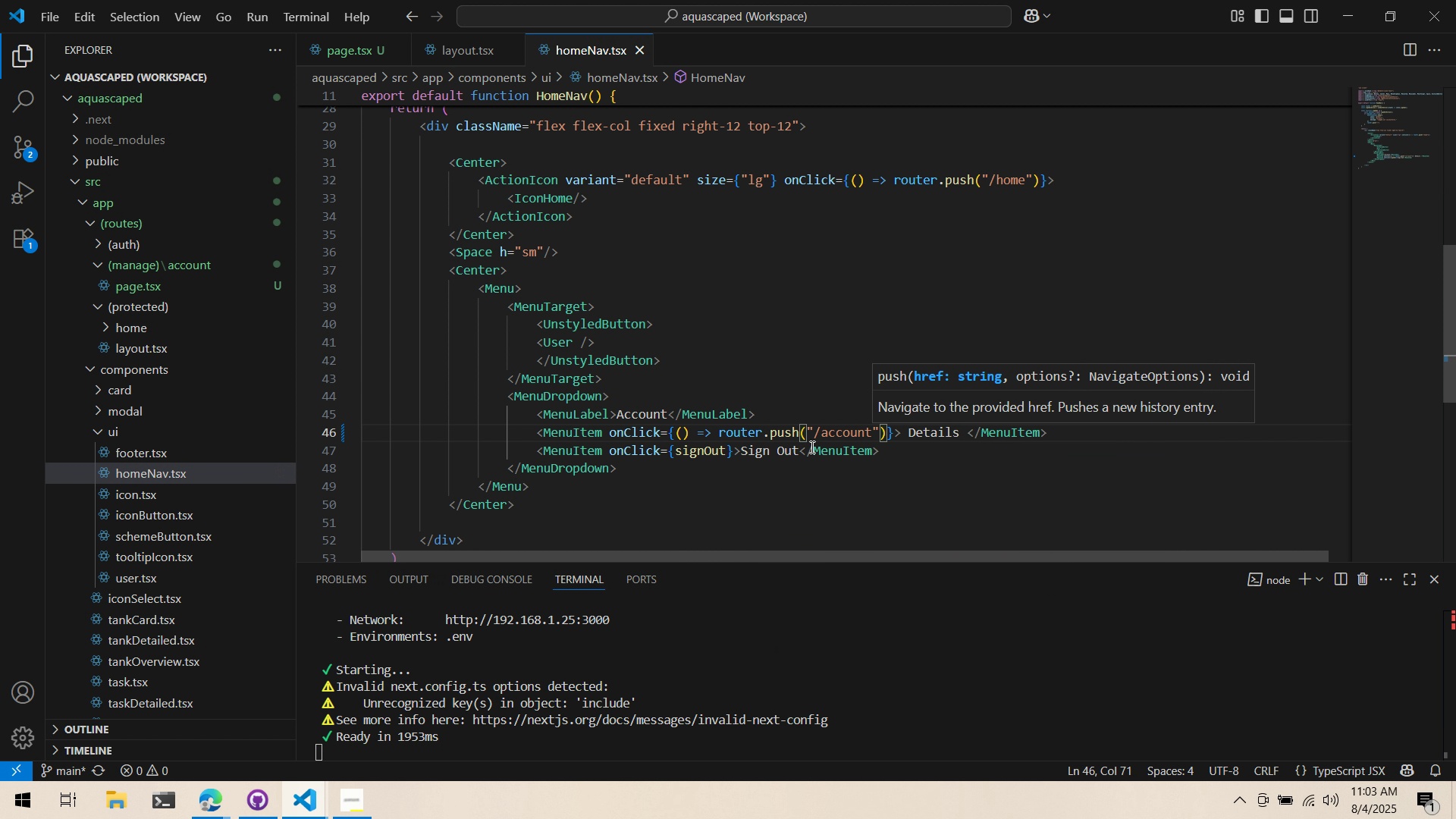 
key(Control+S)
 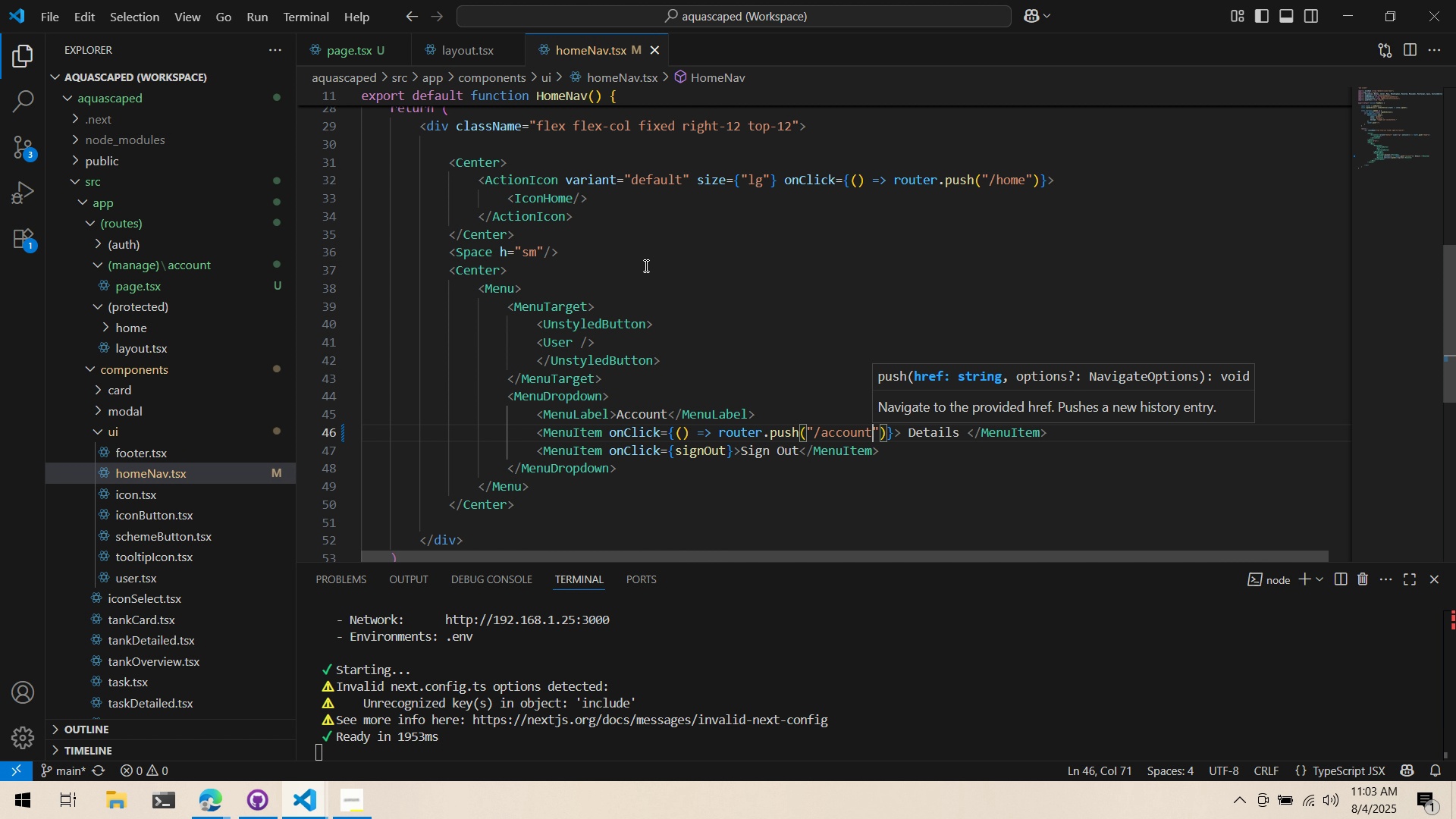 
wait(5.79)
 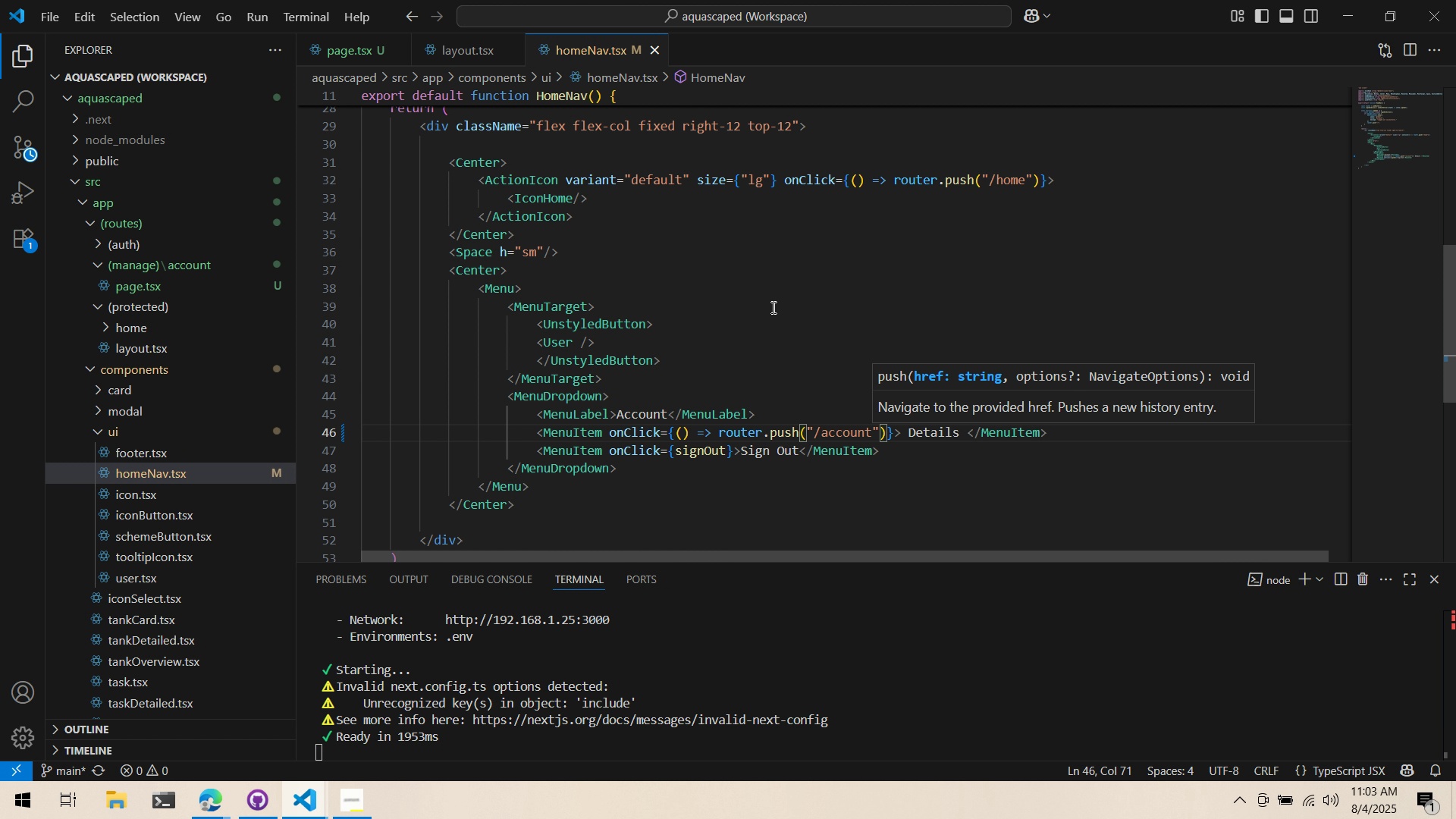 
key(Alt+AltLeft)
 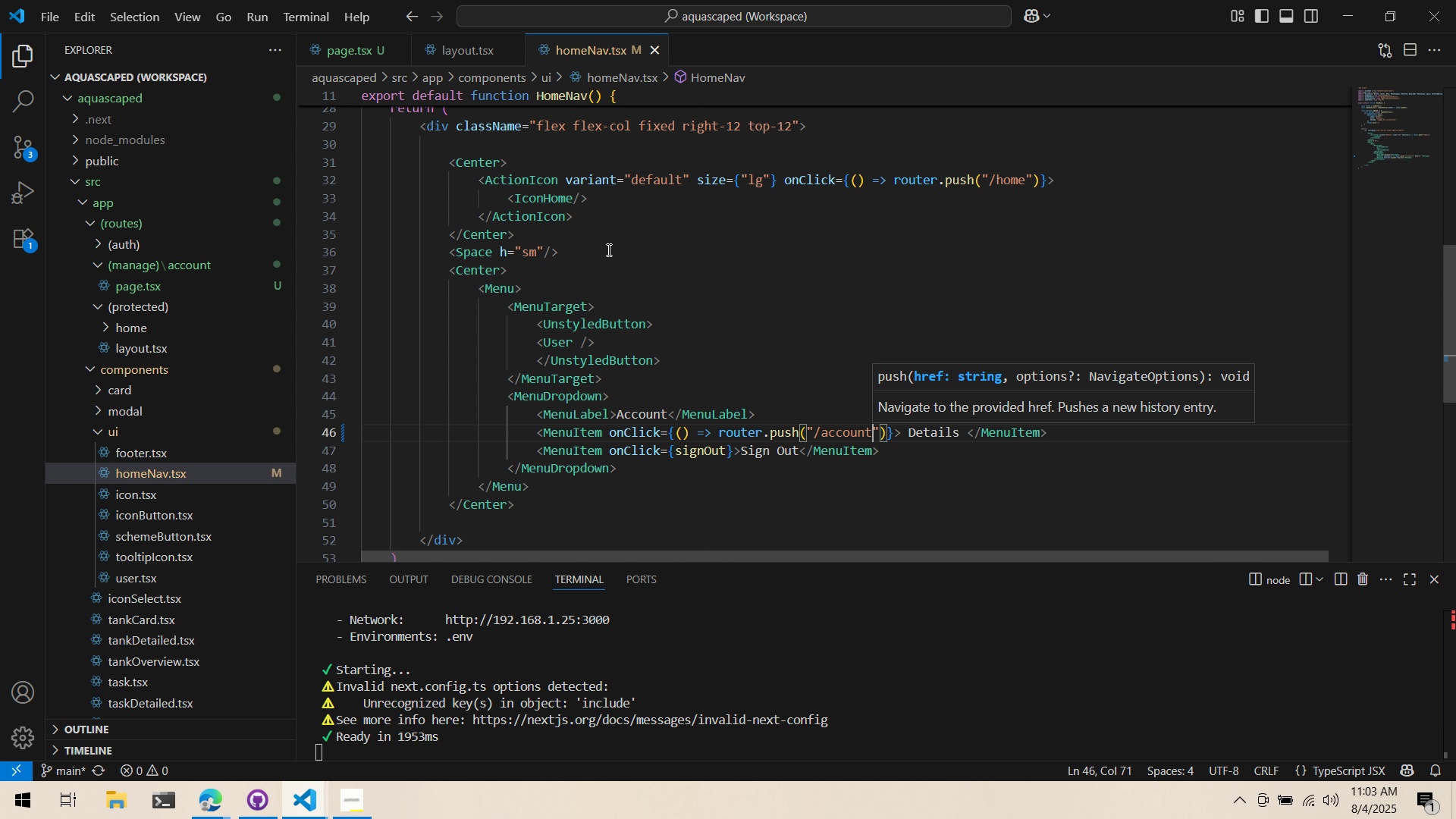 
key(Alt+Tab)
 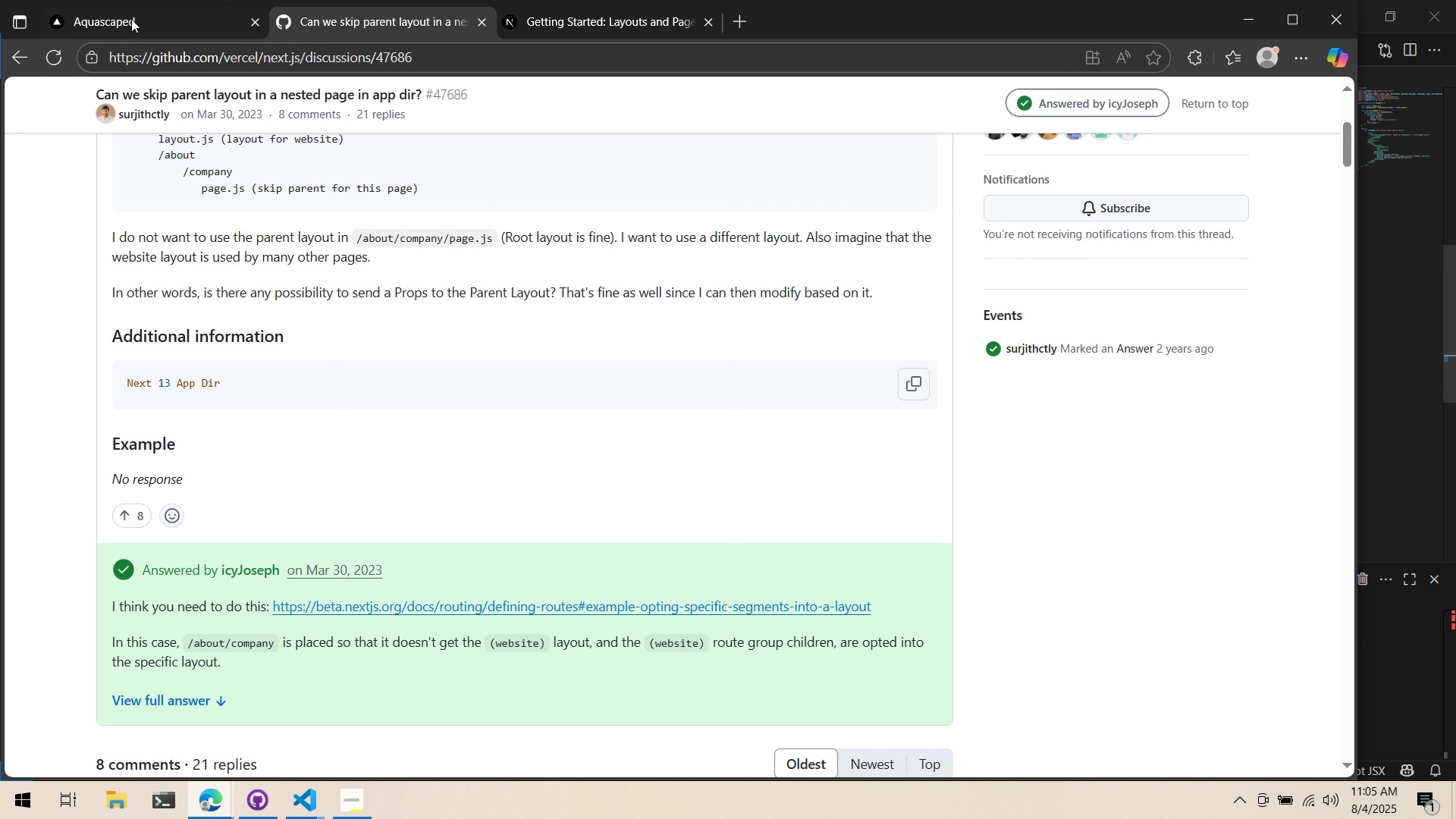 
wait(40.65)
 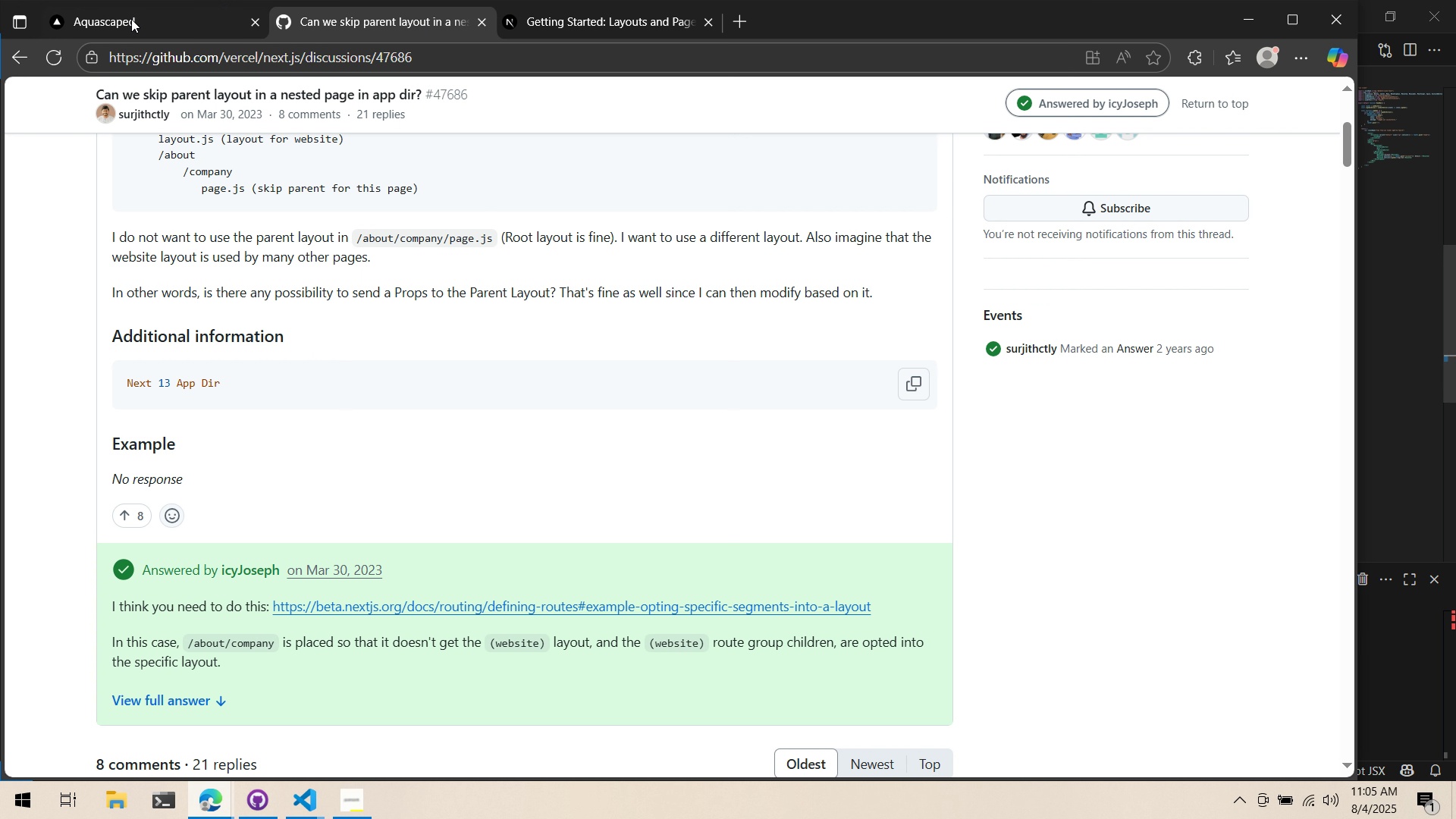 
mouse_move([413, 0])
 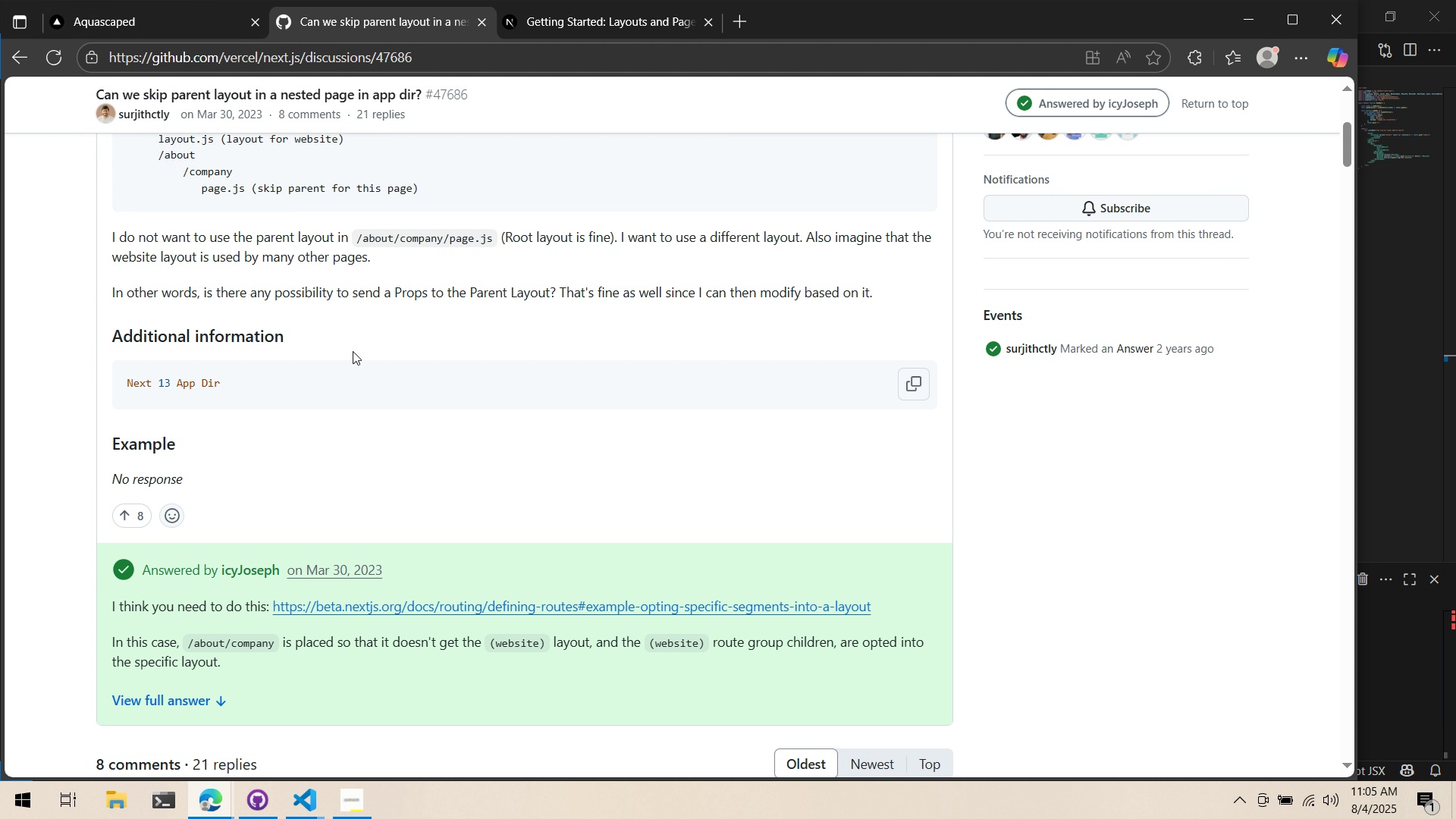 
wait(47.52)
 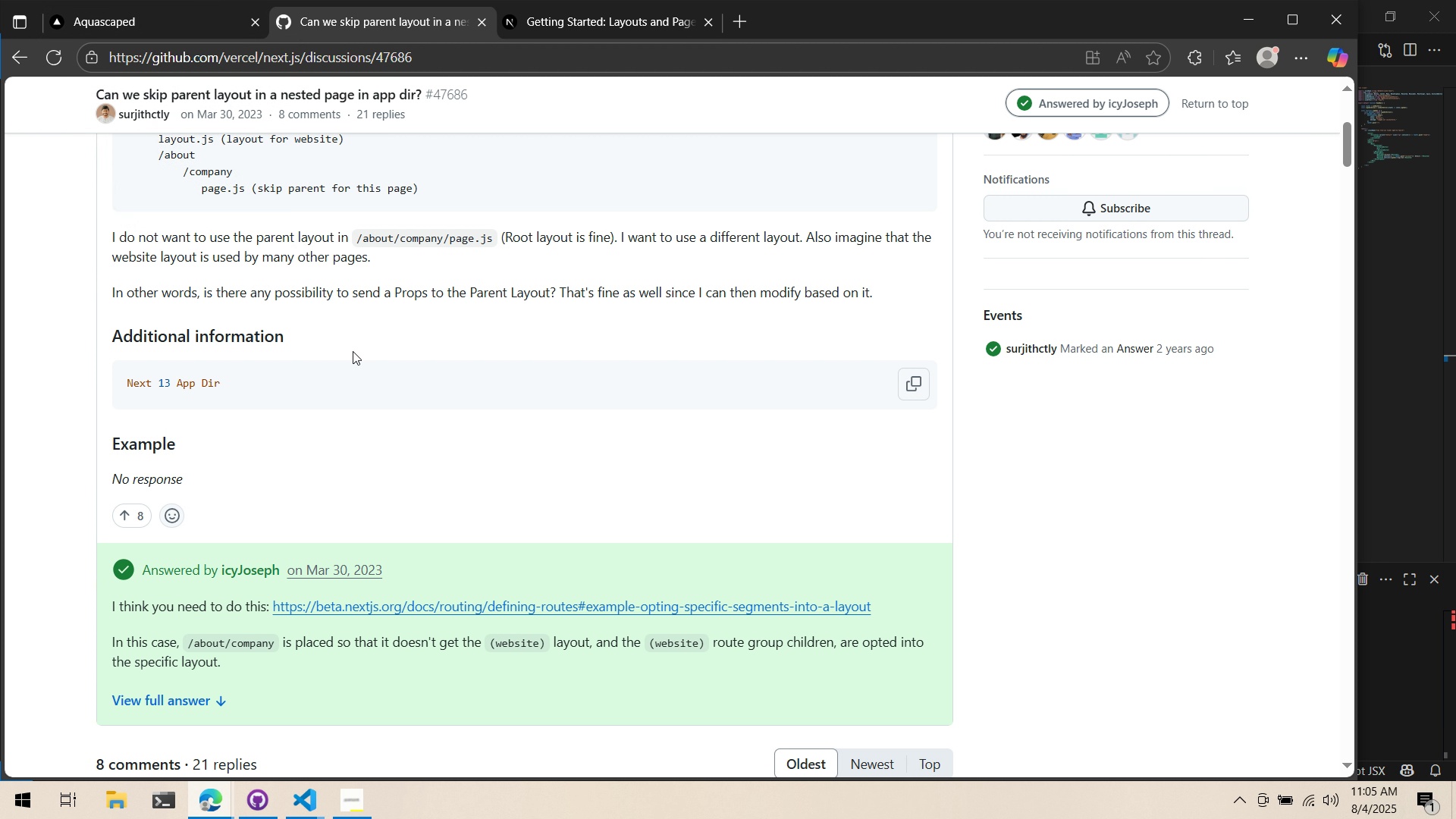 
left_click([353, 351])
 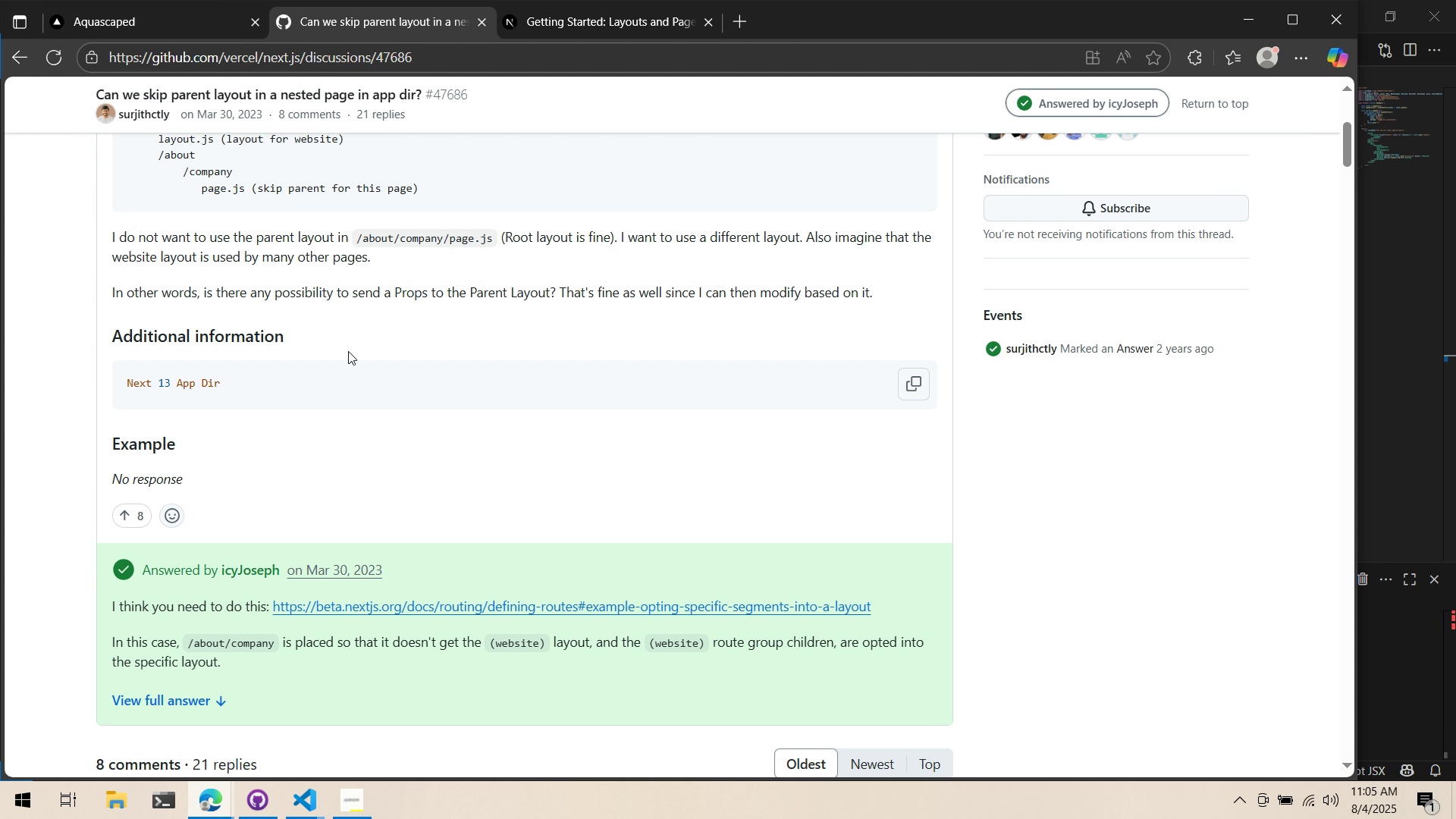 
key(Alt+AltLeft)
 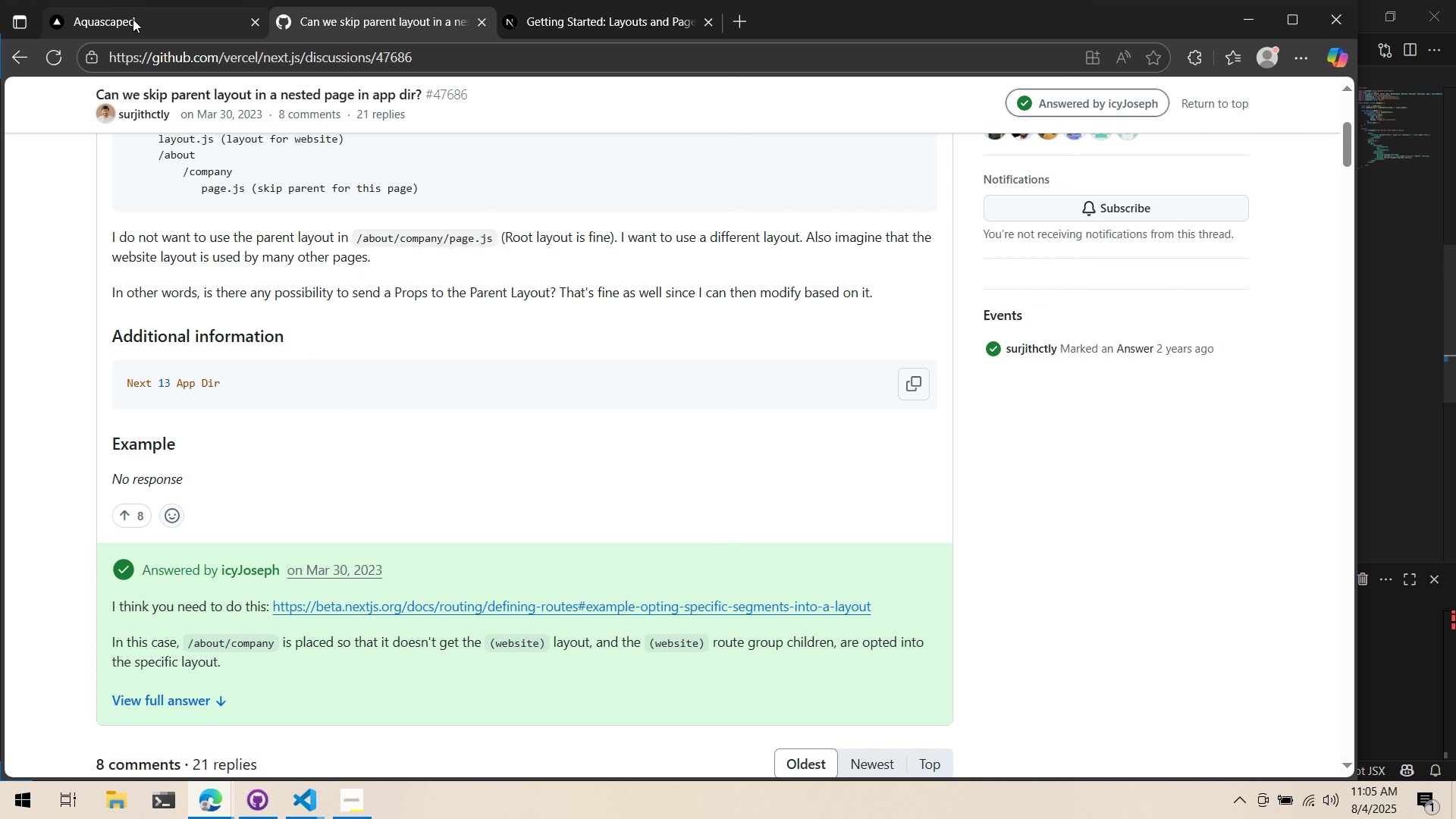 
key(Alt+Tab)
 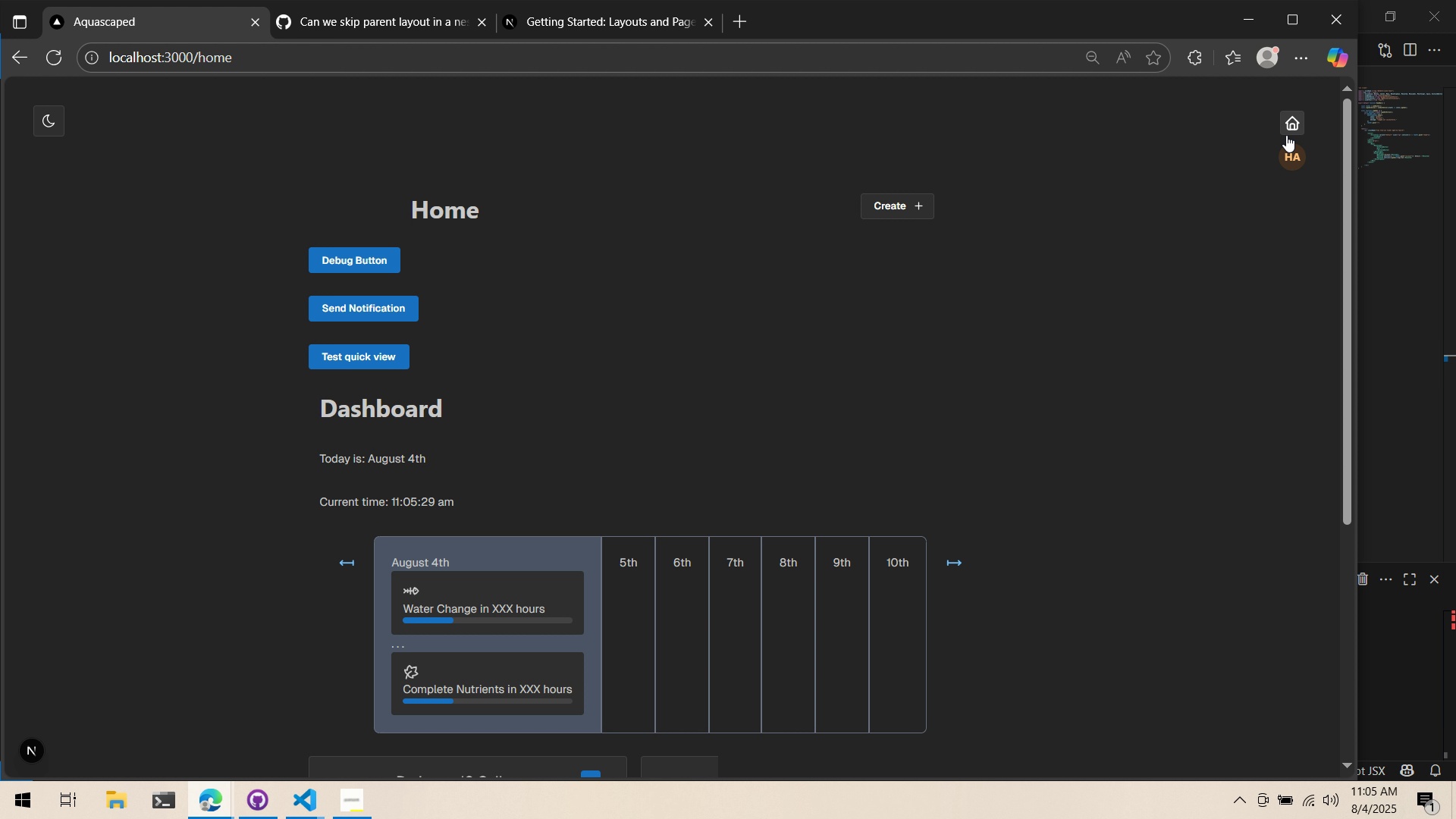 
key(Control+ControlLeft)
 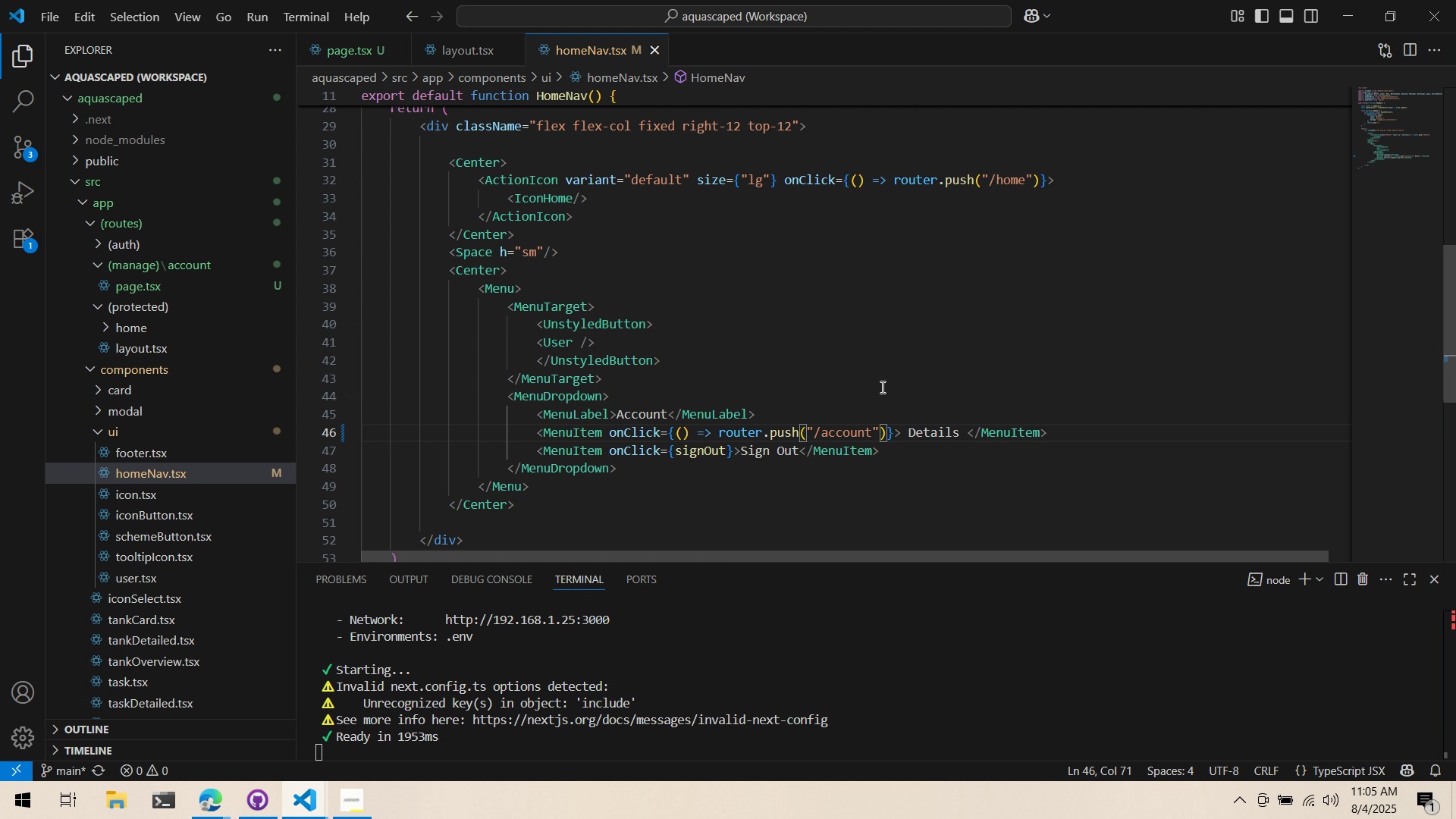 
key(Control+S)
 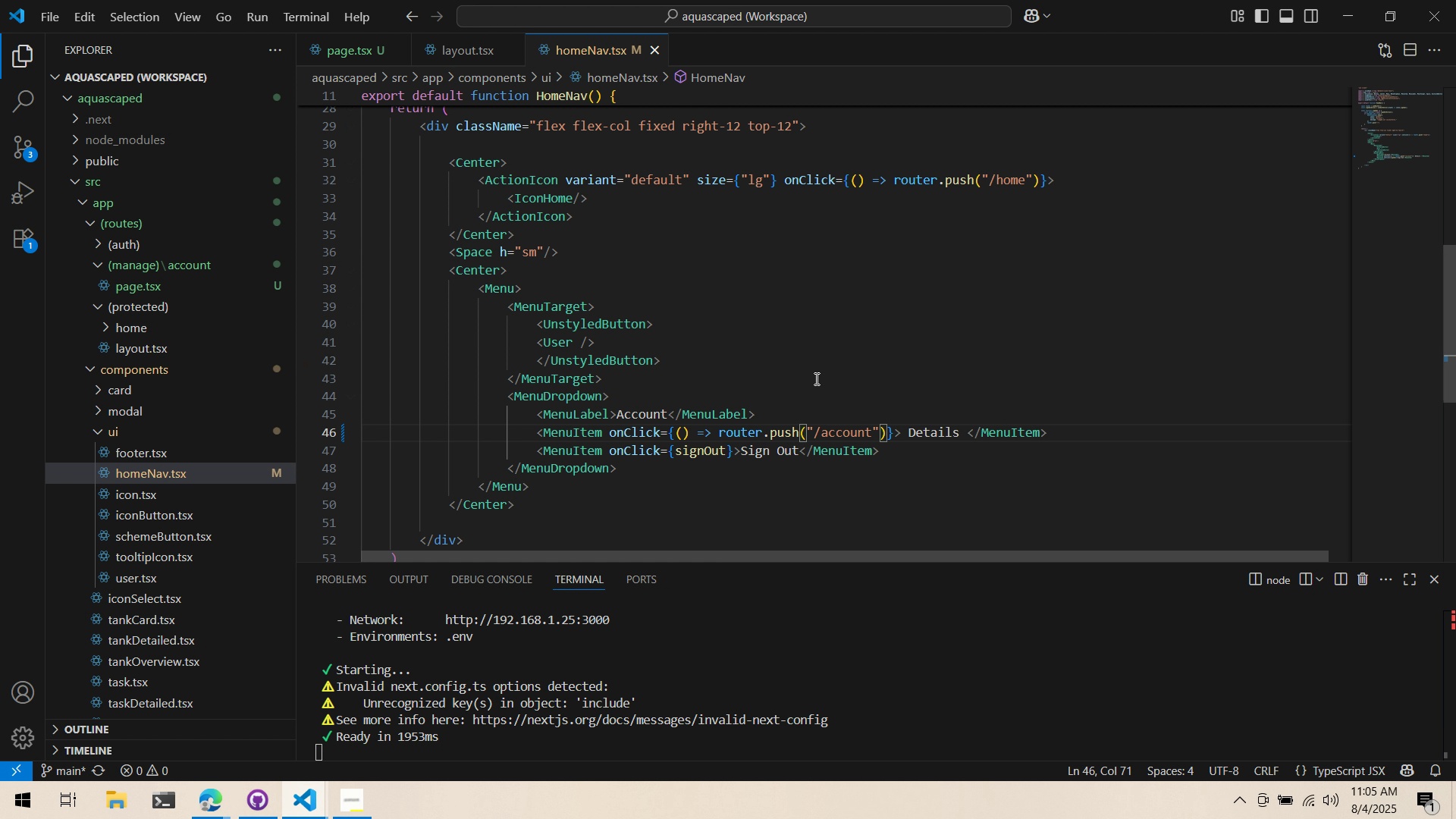 
key(Alt+AltLeft)
 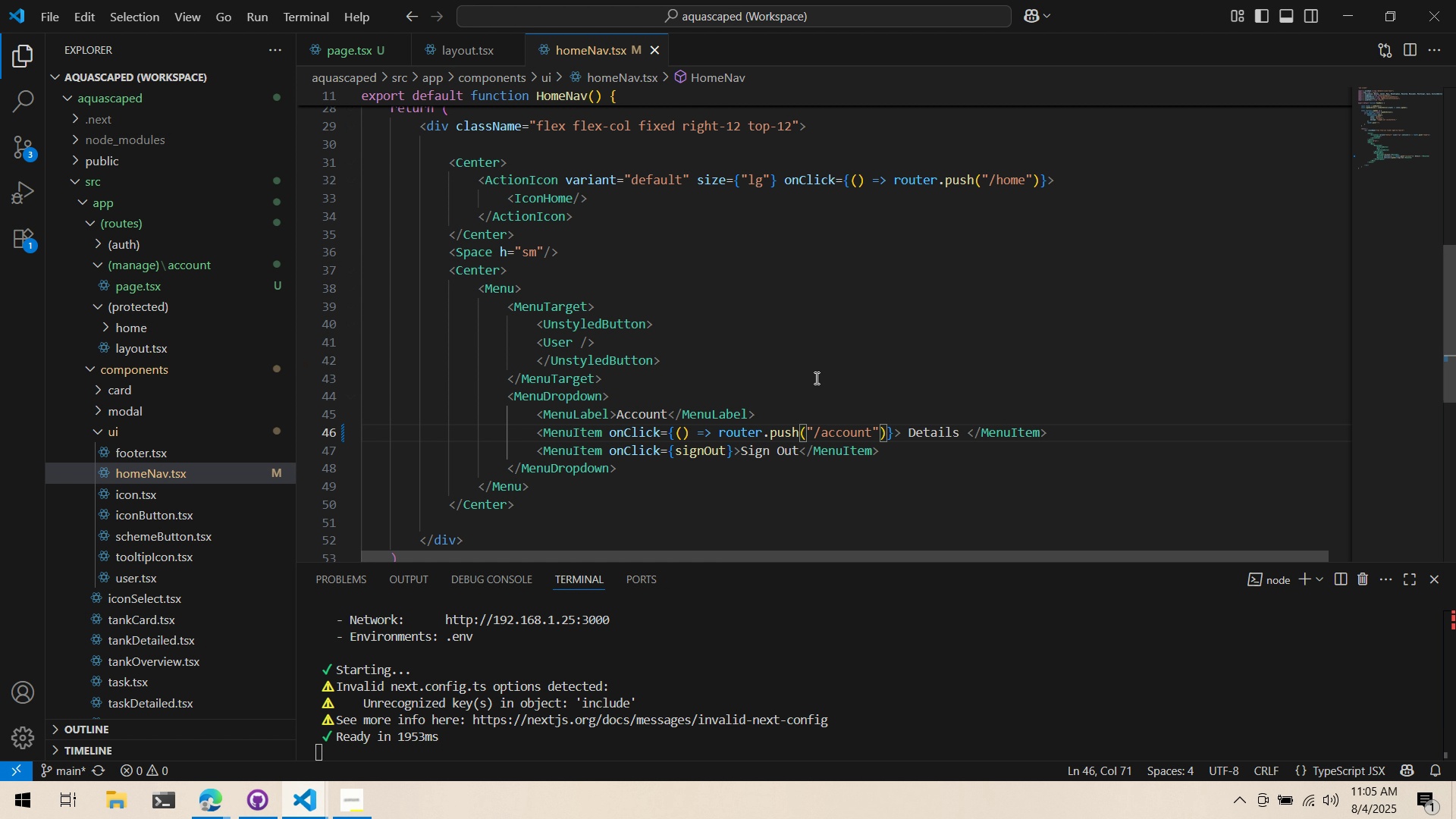 
key(Alt+Tab)
 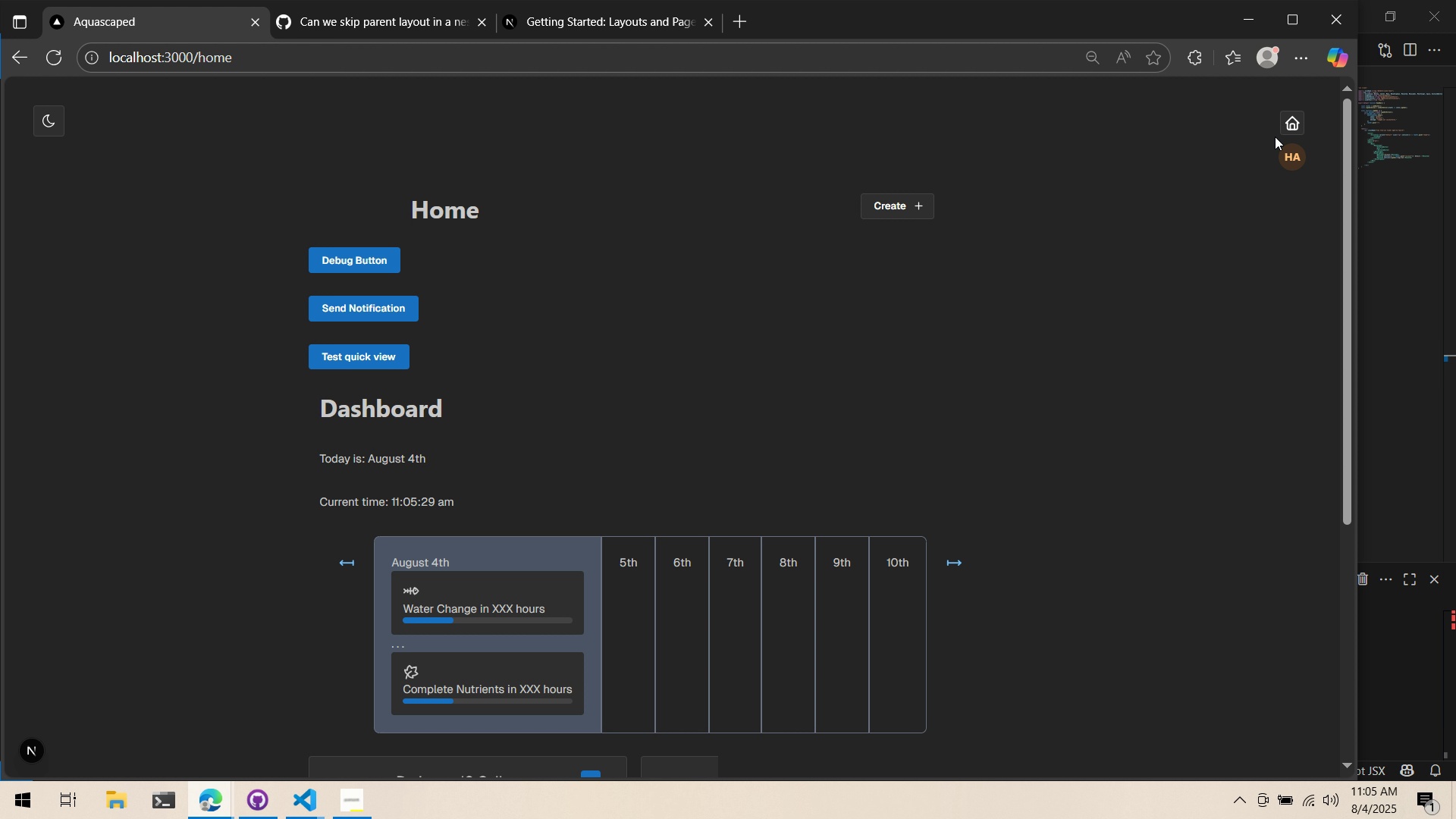 
left_click([1291, 172])
 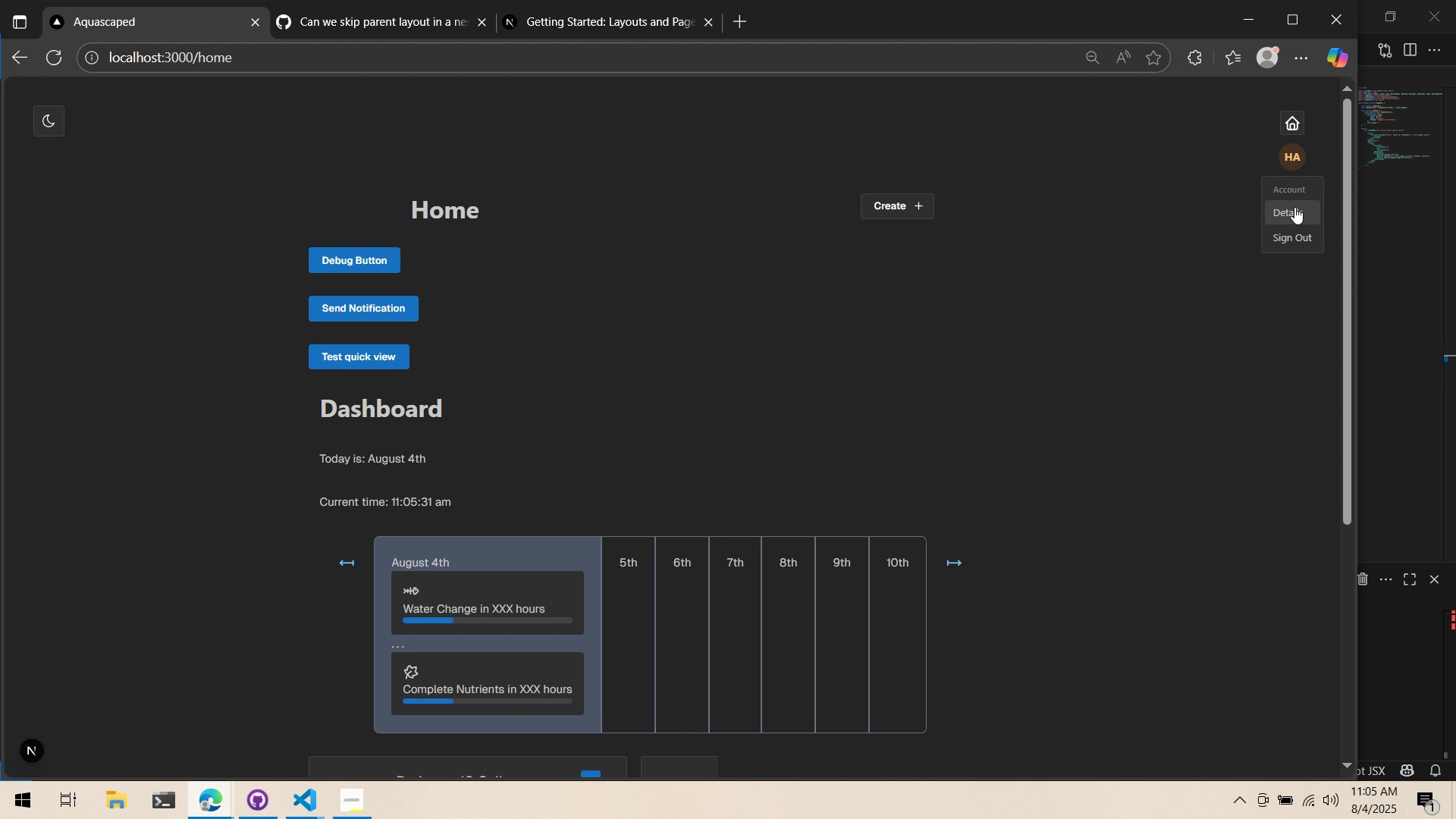 
left_click([1302, 217])
 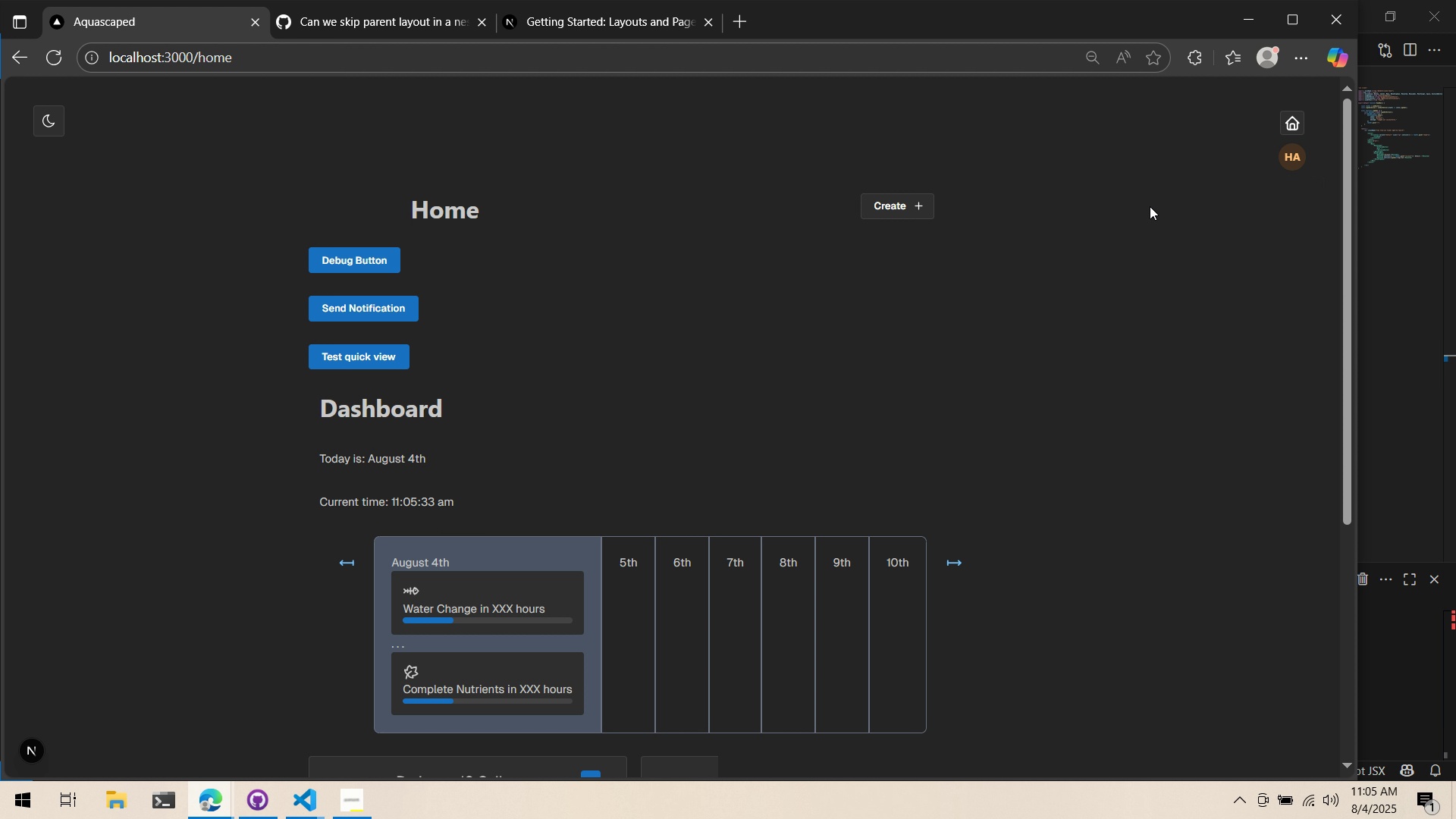 
key(Alt+AltLeft)
 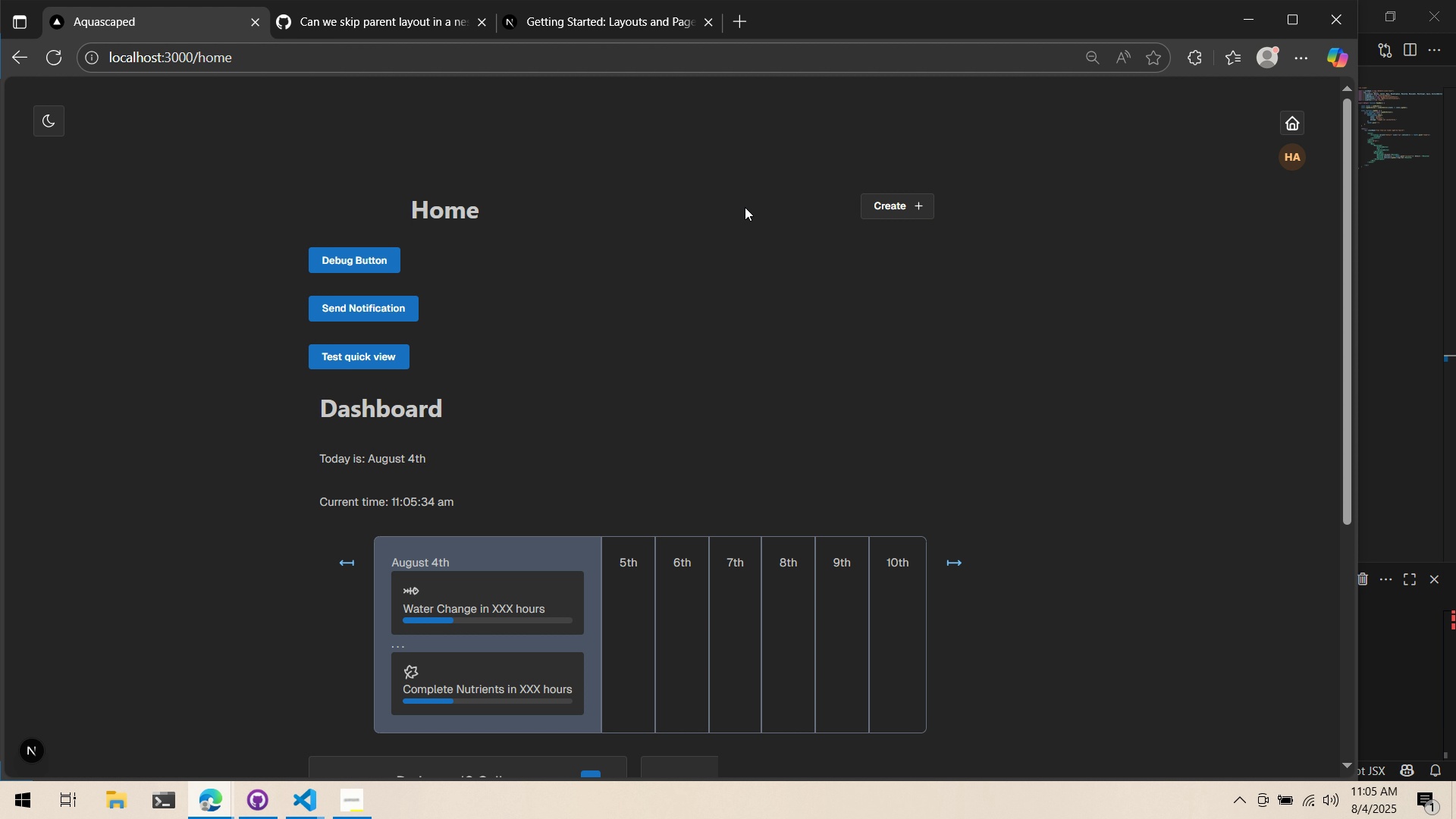 
key(Alt+Tab)
 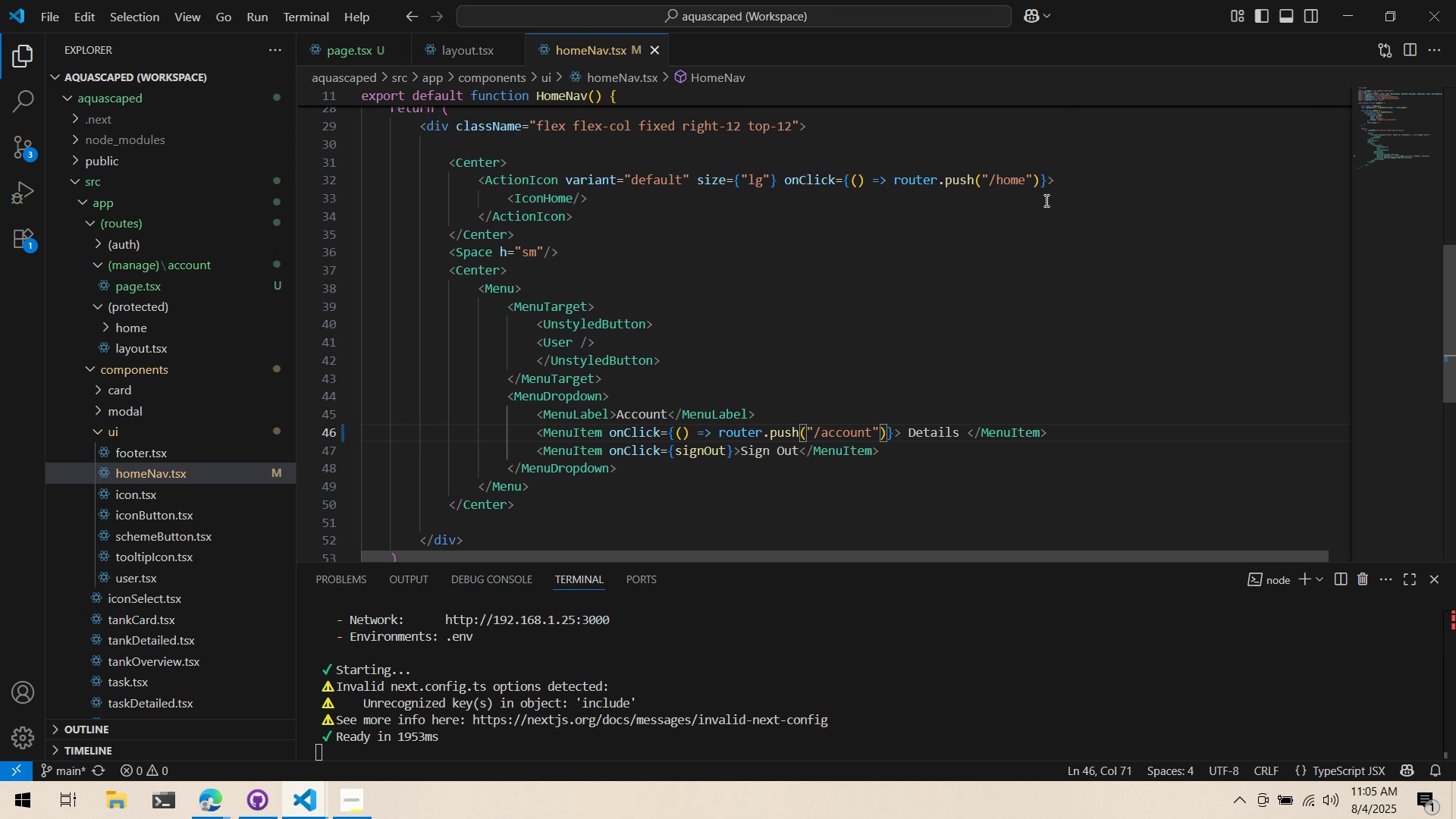 
left_click([952, 196])
 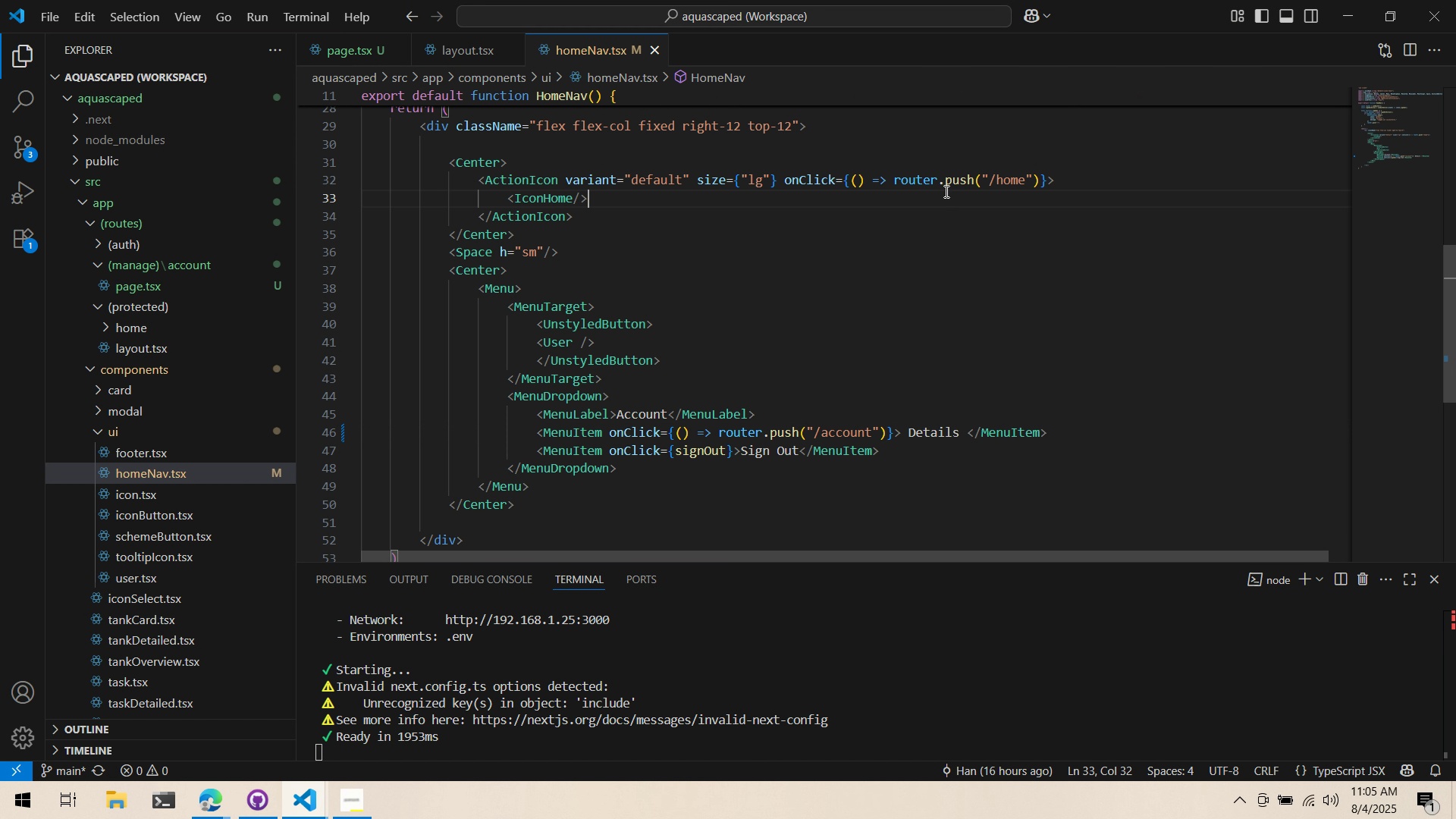 
key(Control+ControlLeft)
 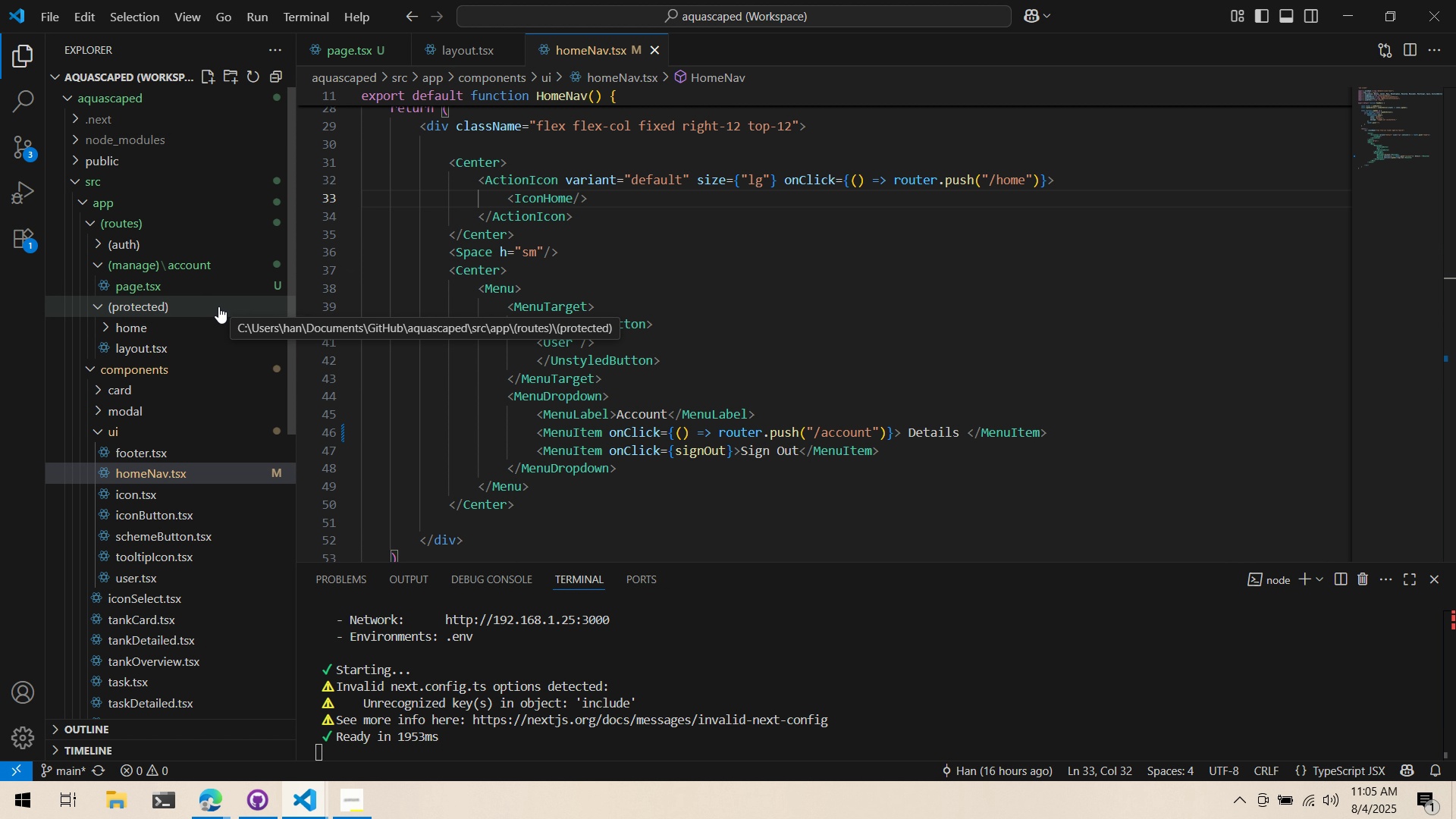 
key(Alt+AltLeft)
 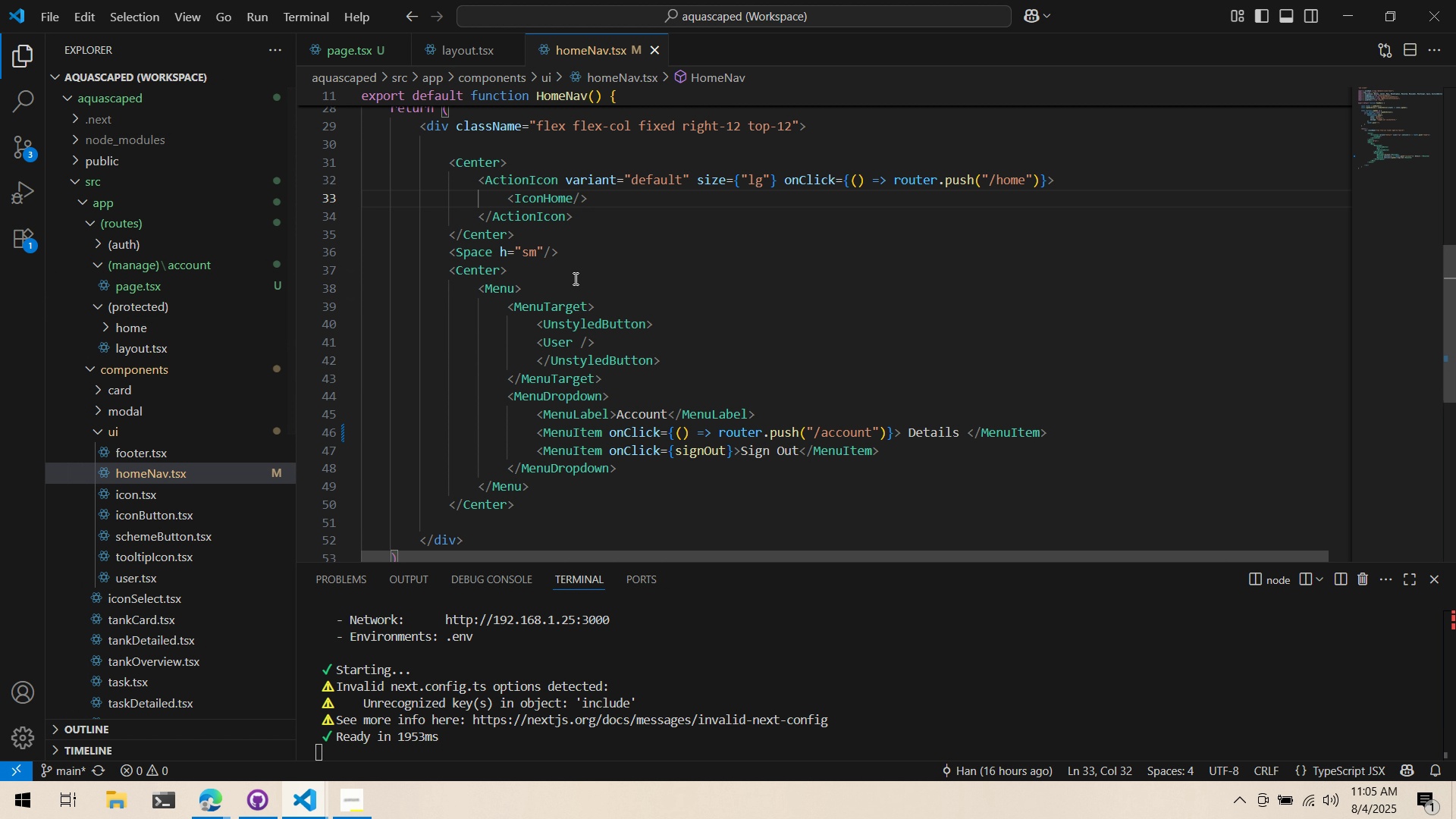 
key(Alt+Tab)
 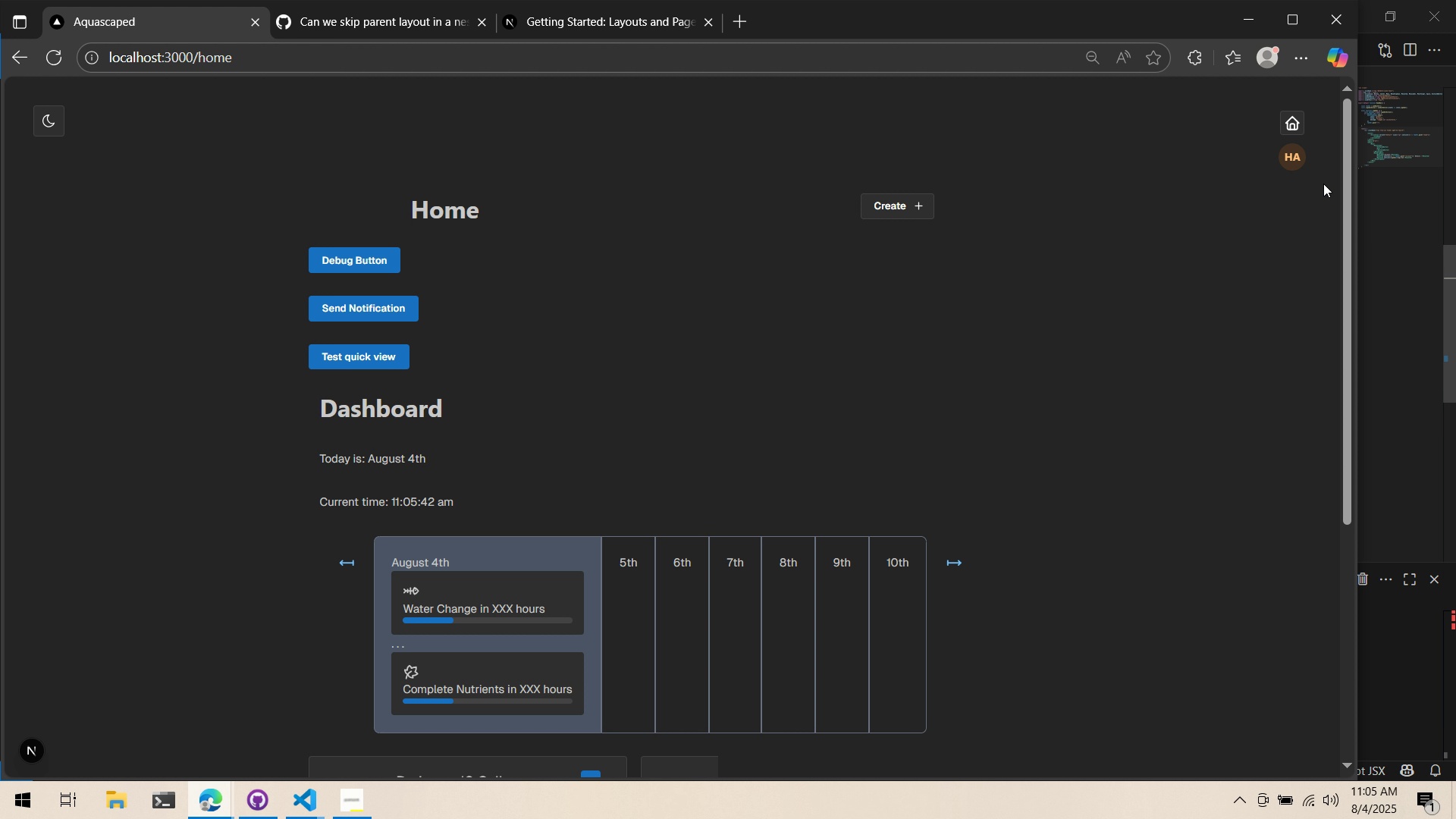 
left_click([1300, 163])
 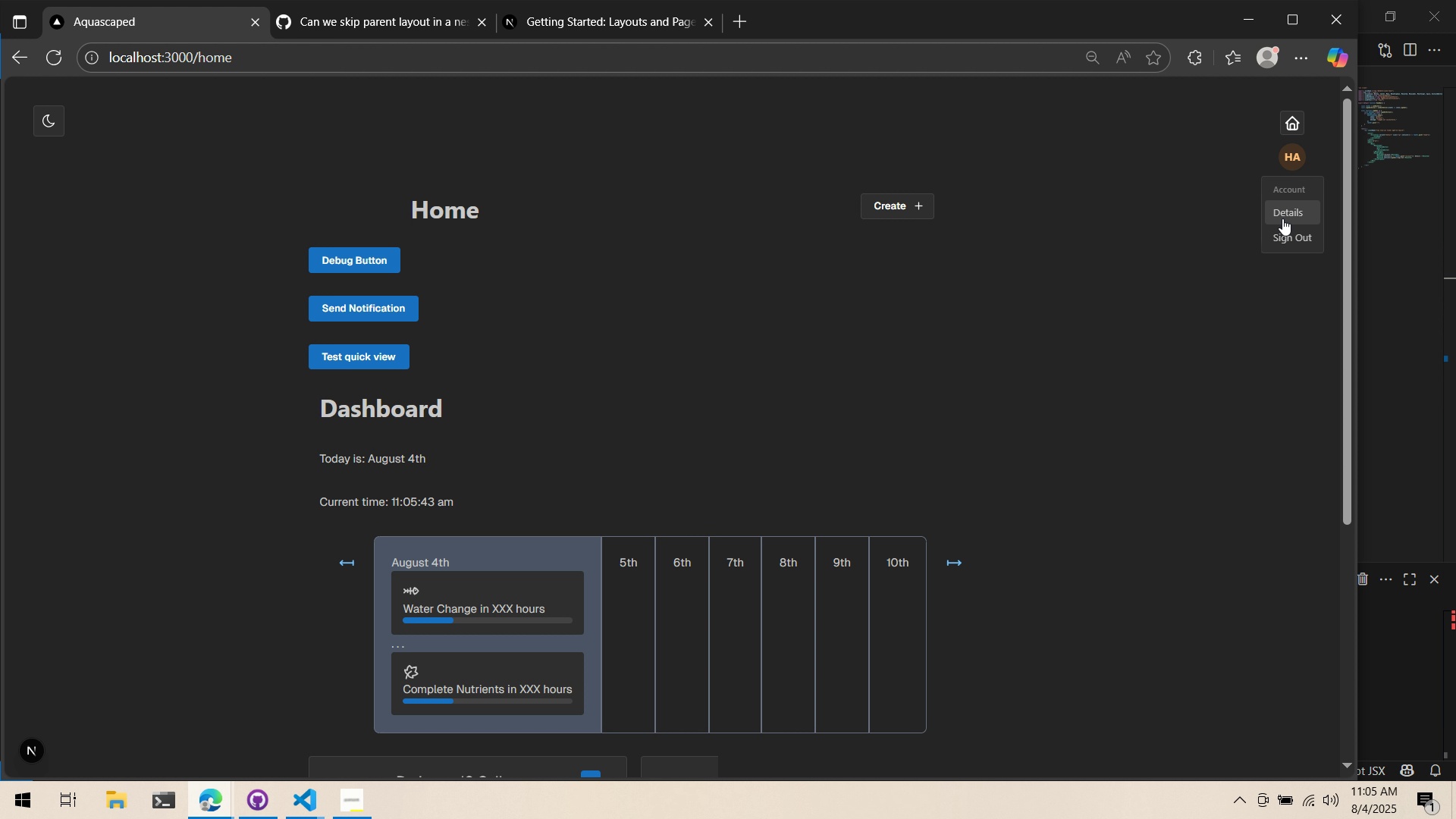 
left_click([1285, 218])
 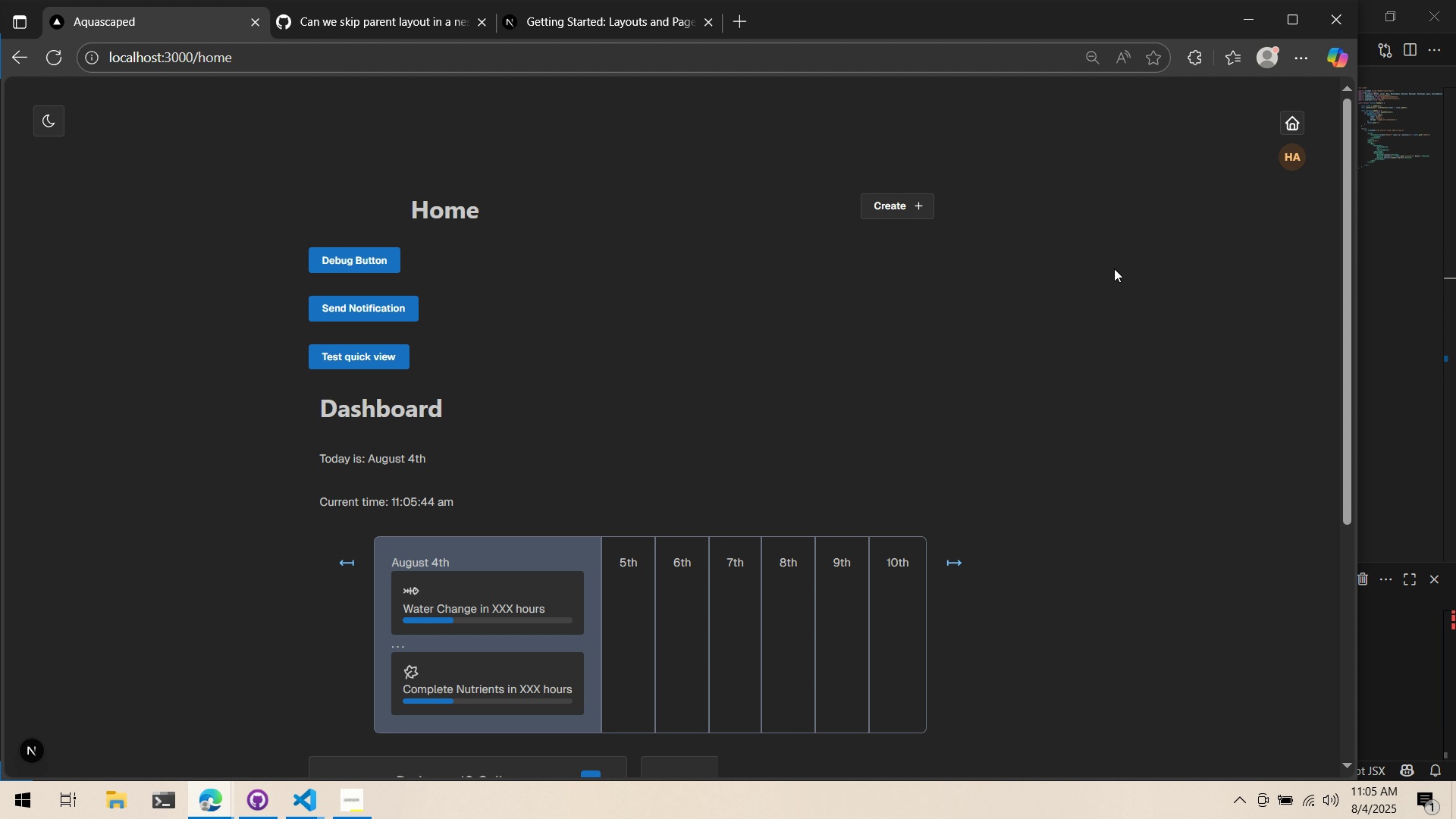 
key(Alt+AltLeft)
 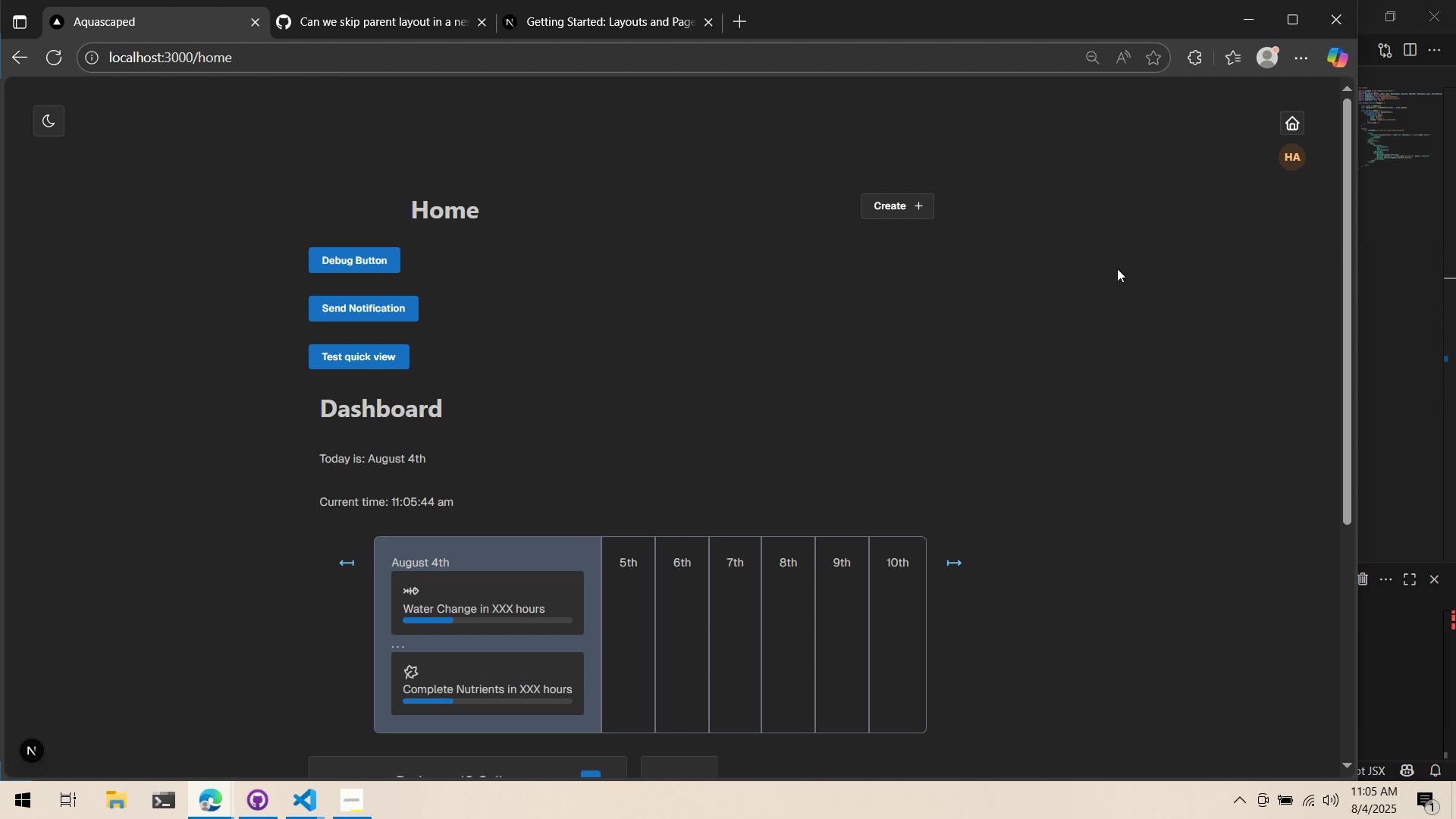 
key(Alt+Tab)
 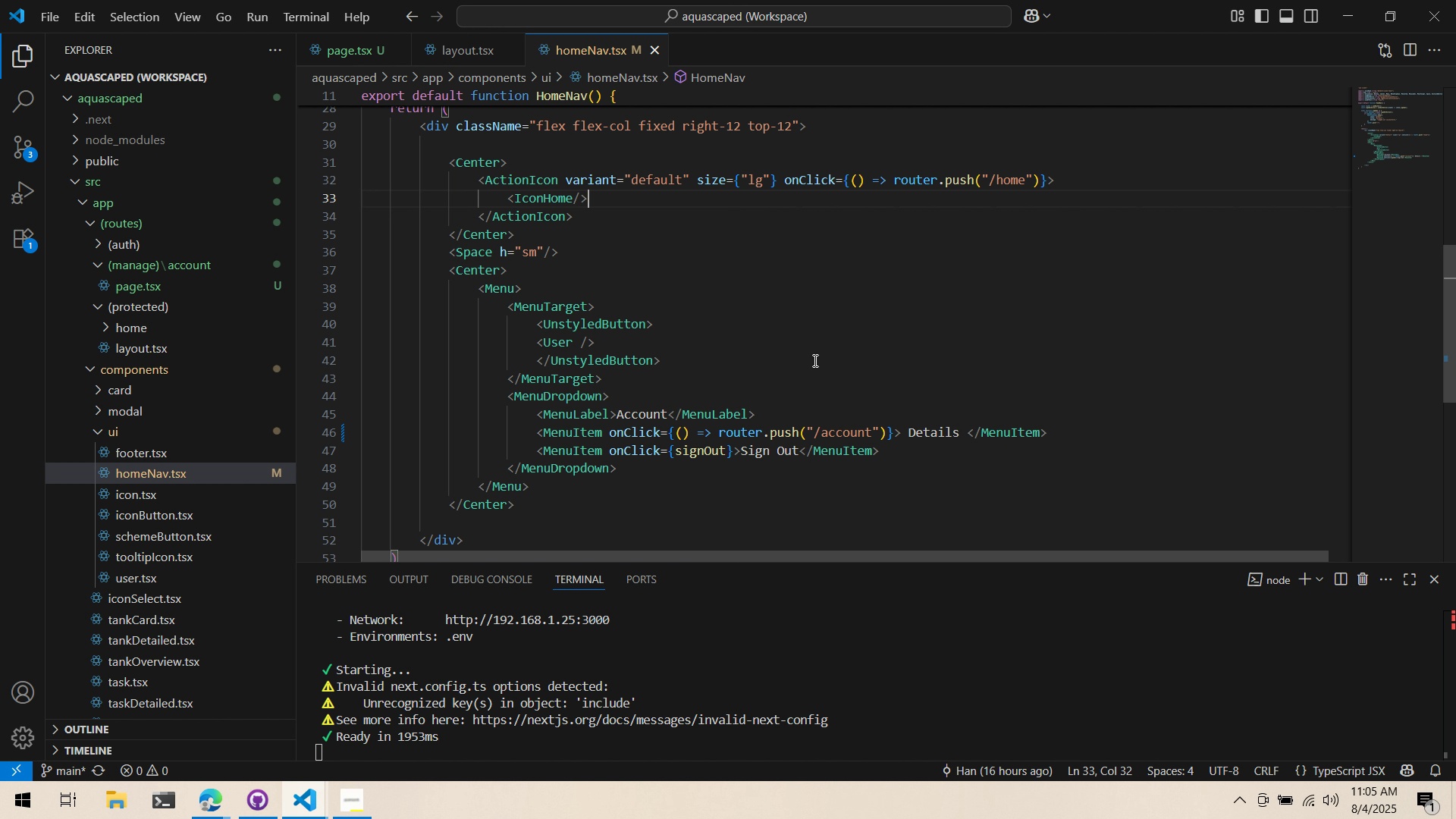 
left_click([814, 360])
 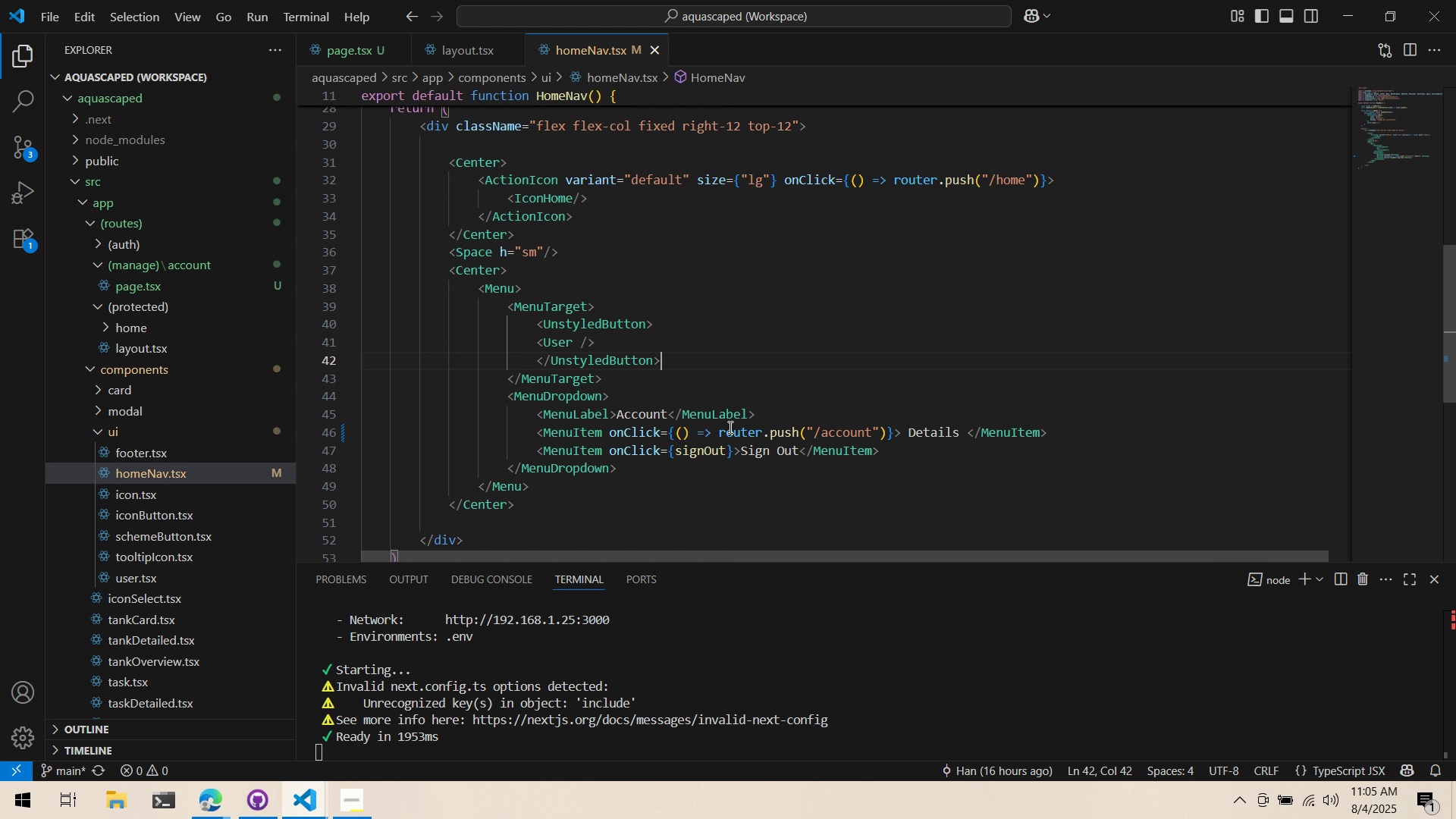 
scroll: coordinate [780, 190], scroll_direction: up, amount: 5.0
 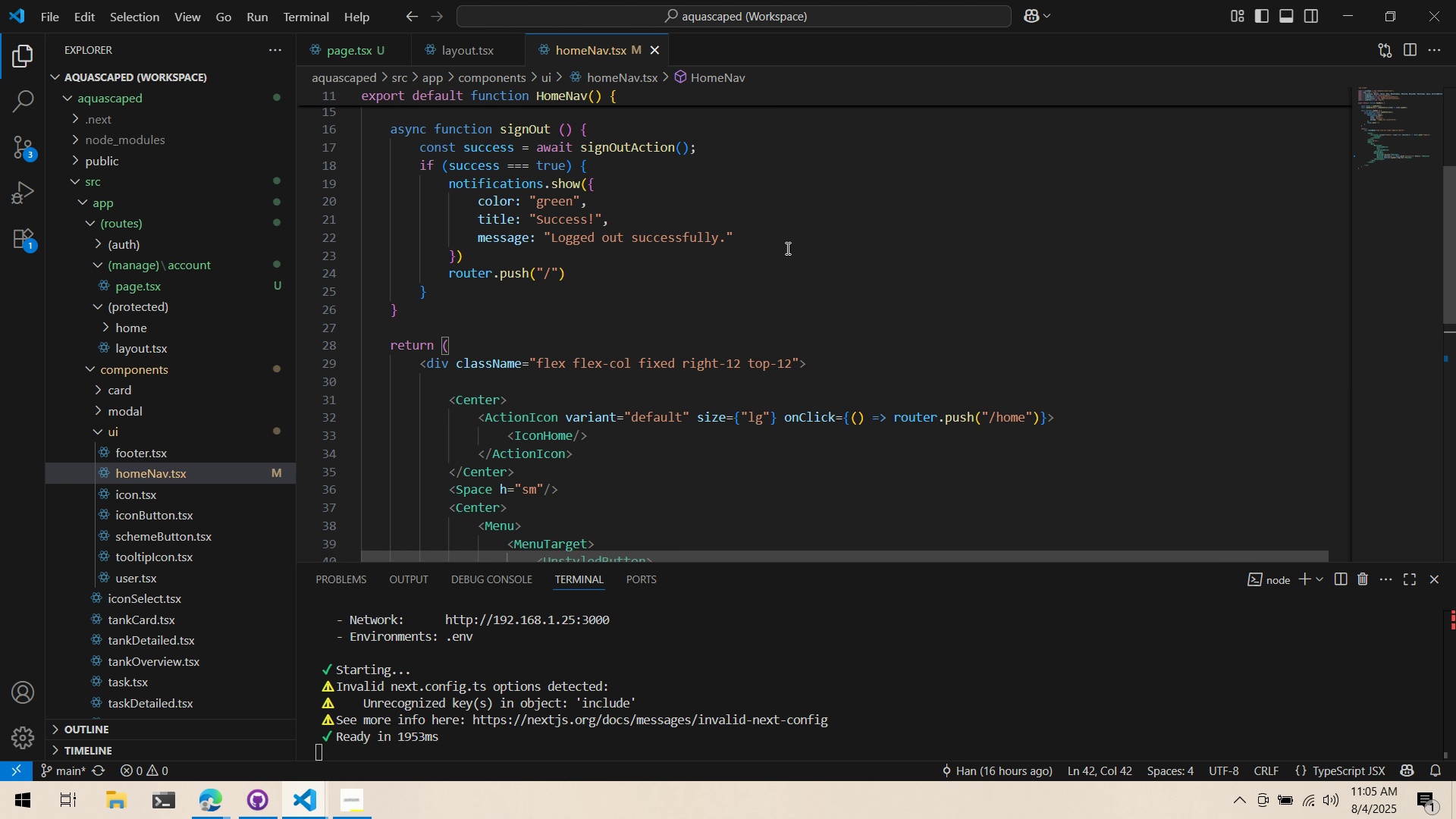 
scroll: coordinate [761, 248], scroll_direction: down, amount: 4.0
 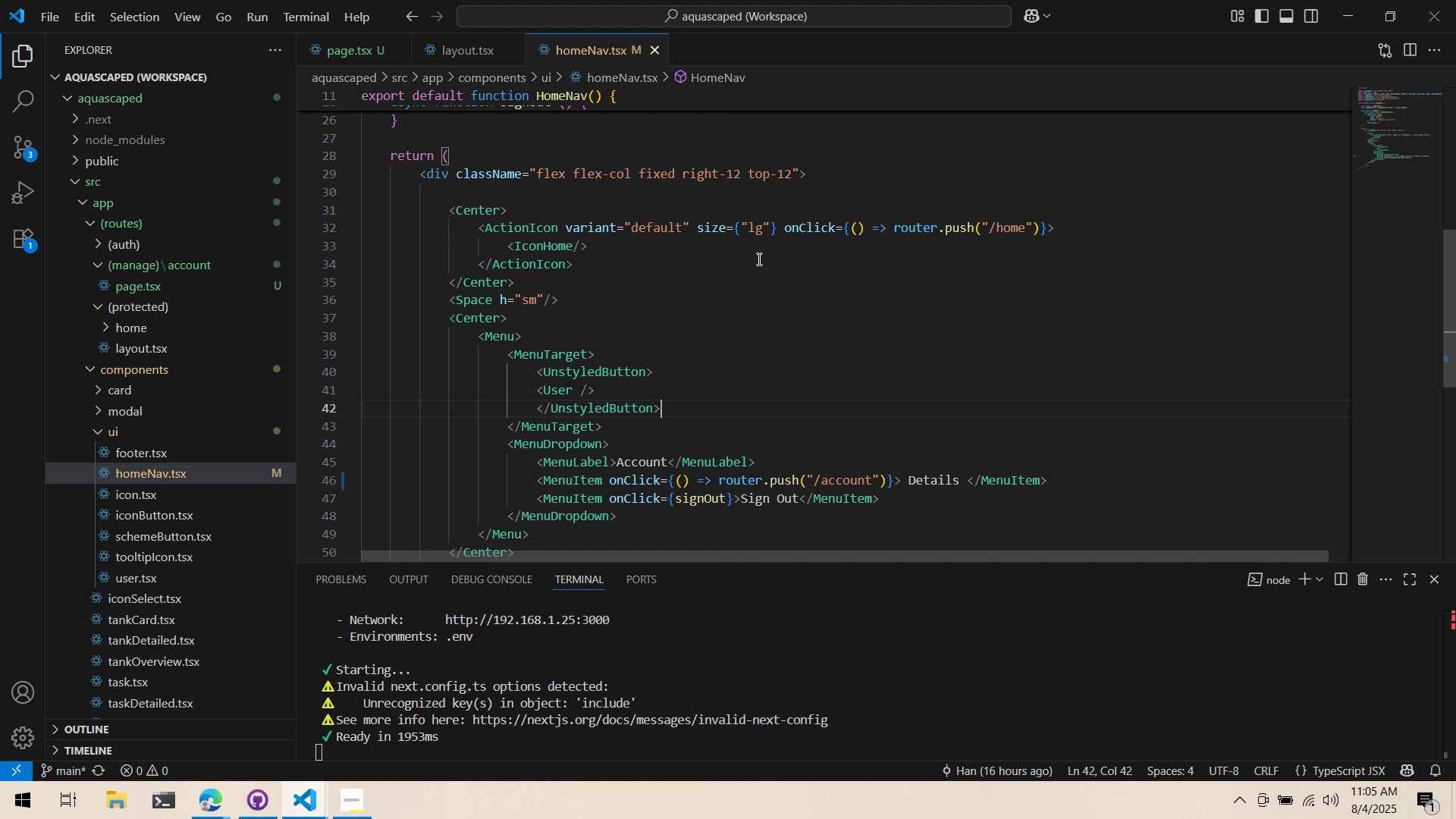 
key(Alt+AltLeft)
 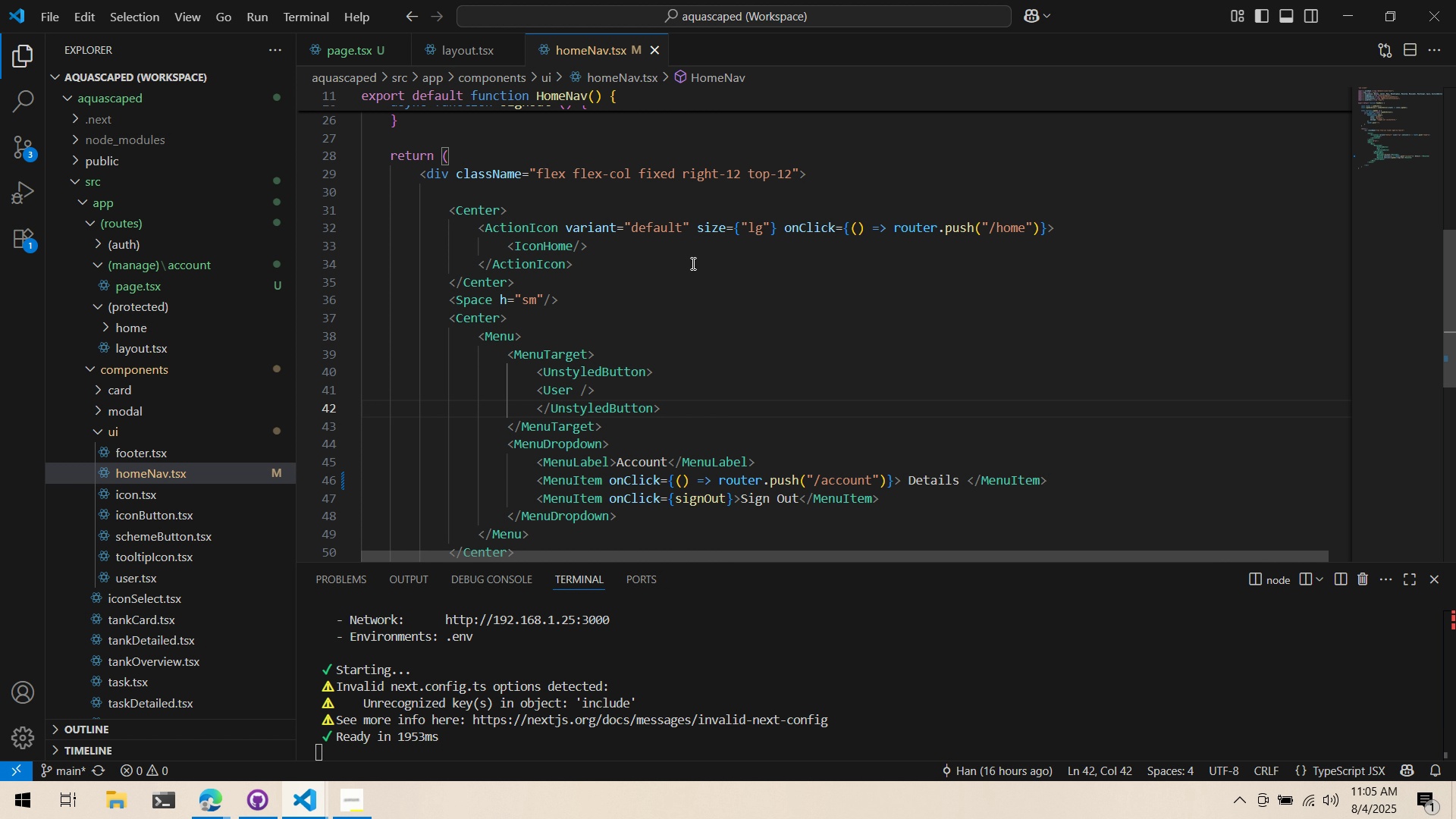 
key(Alt+Tab)
 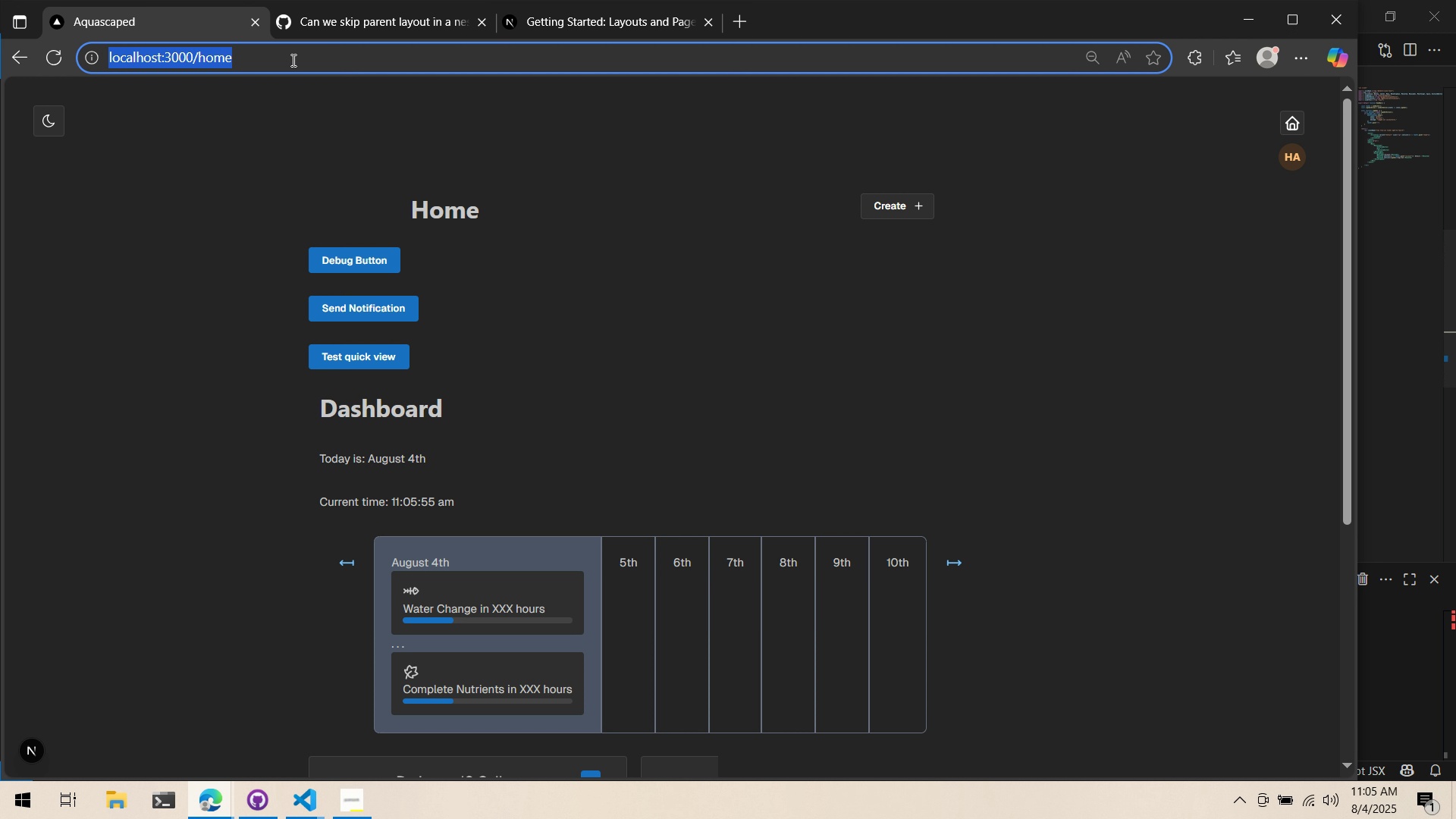 
double_click([274, 55])
 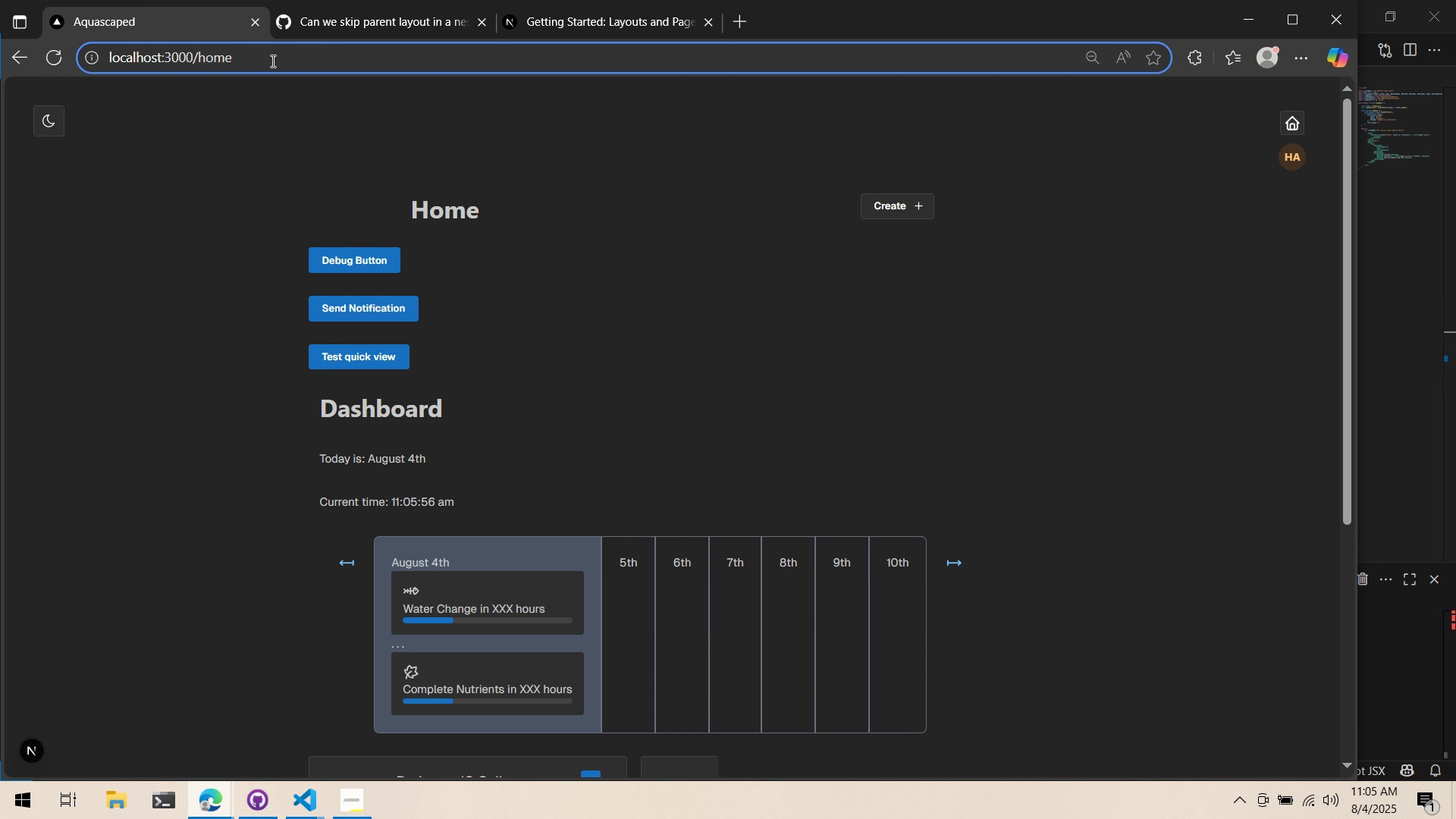 
key(Backspace)
key(Backspace)
key(Backspace)
key(Backspace)
type(account)
 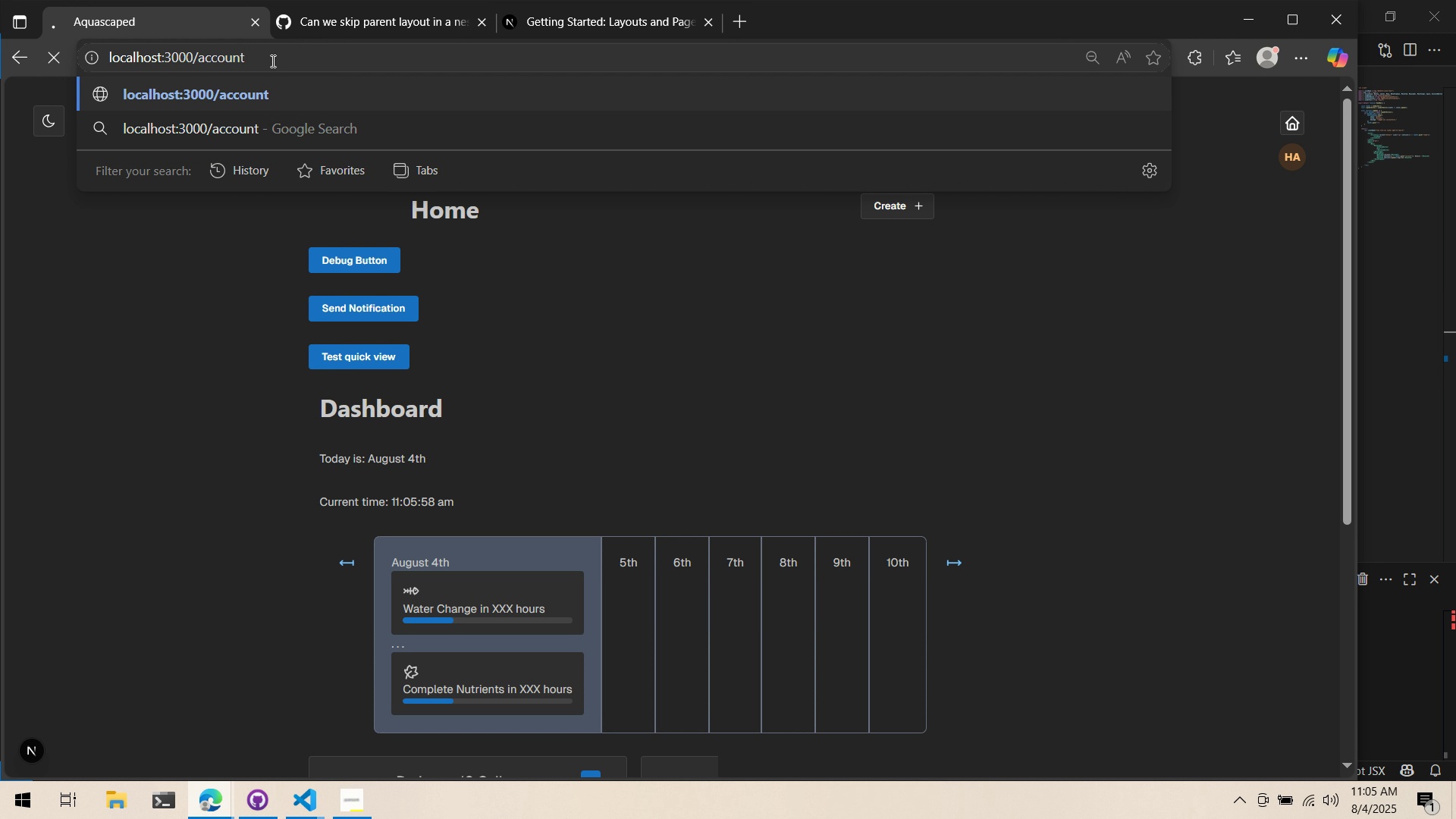 
key(Enter)
 